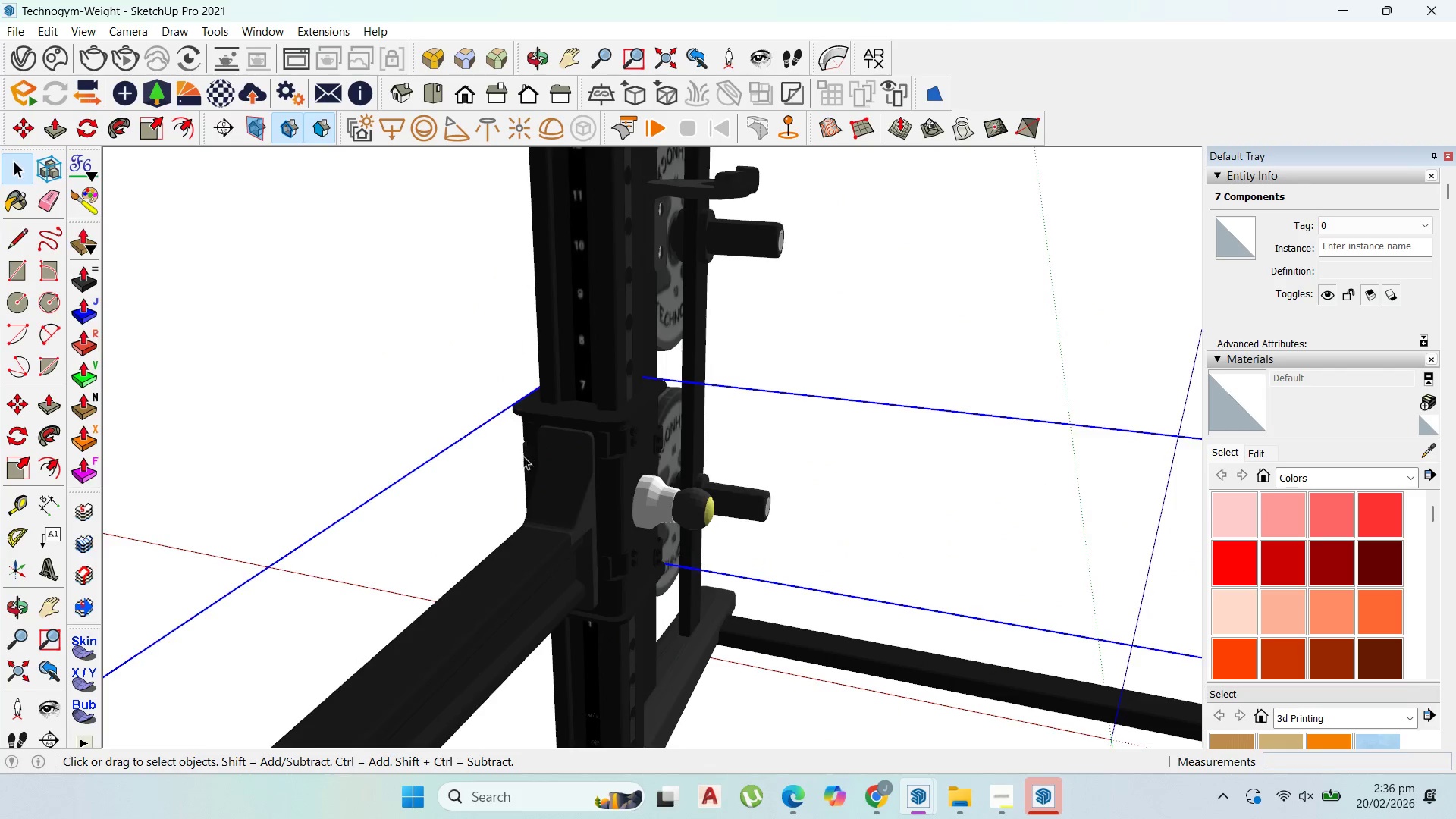 
scroll: coordinate [571, 556], scroll_direction: down, amount: 14.0
 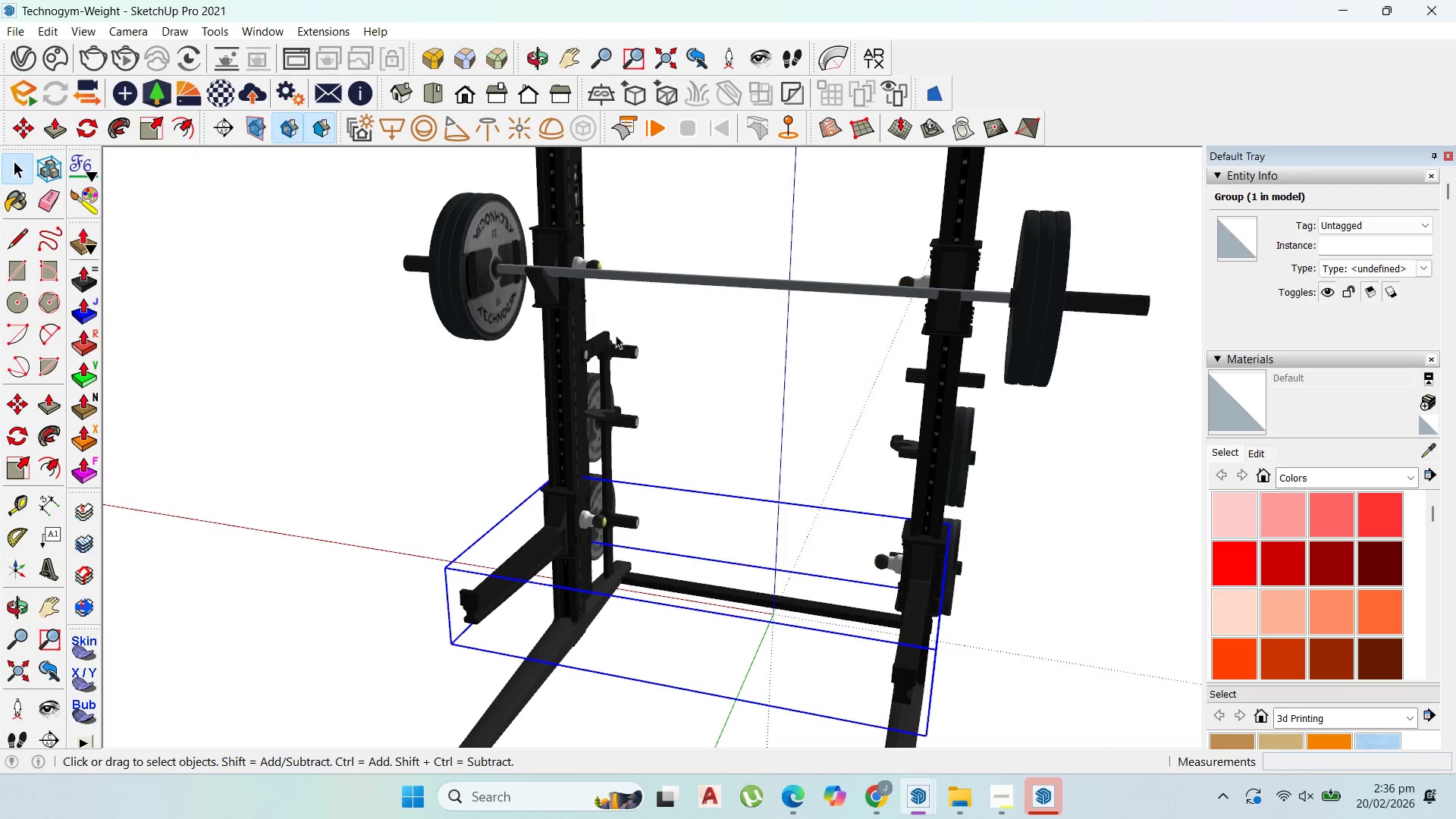 
hold_key(key=ShiftLeft, duration=1.0)
left_click([573, 273])
 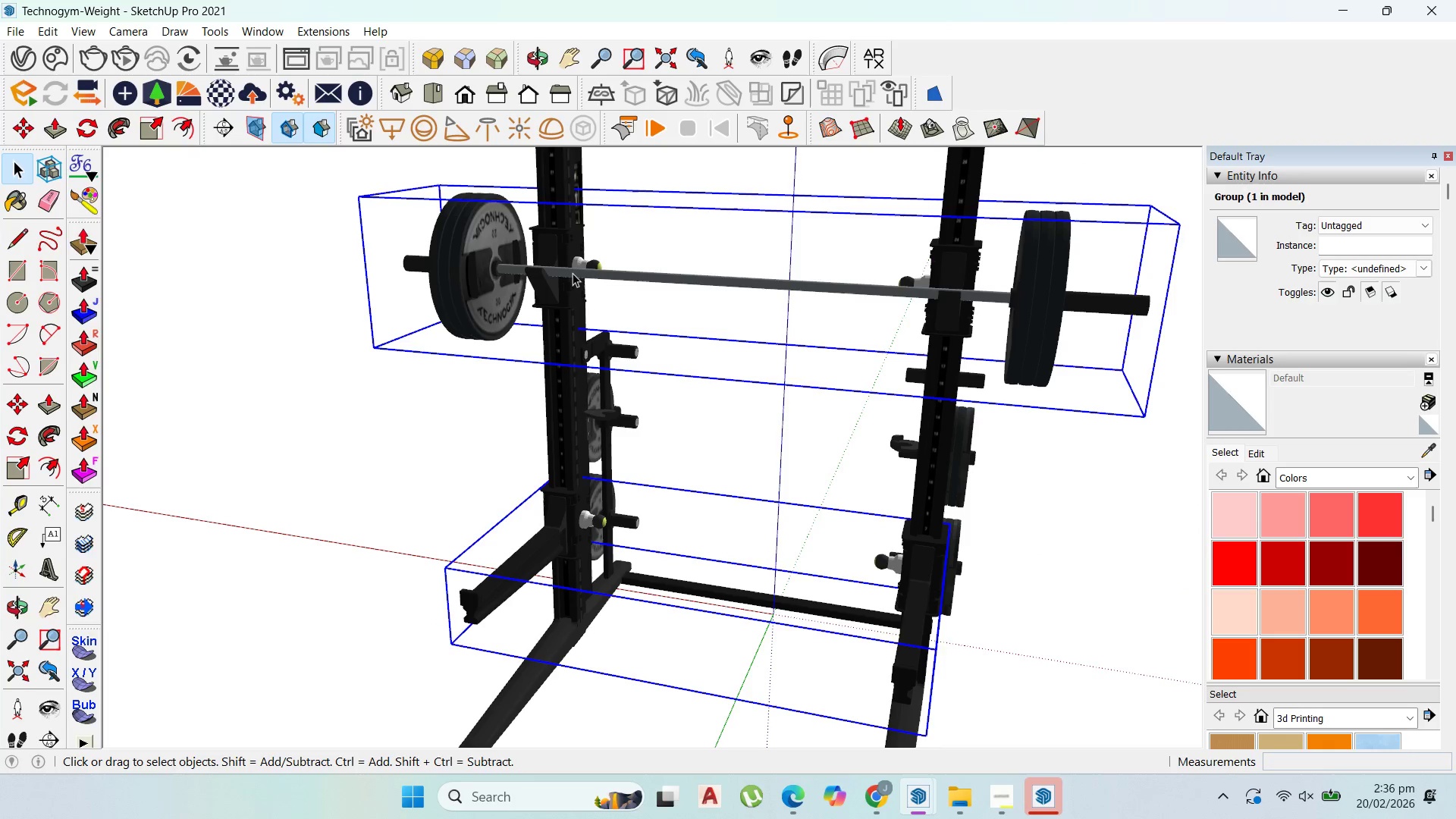 
key(Control+C)
 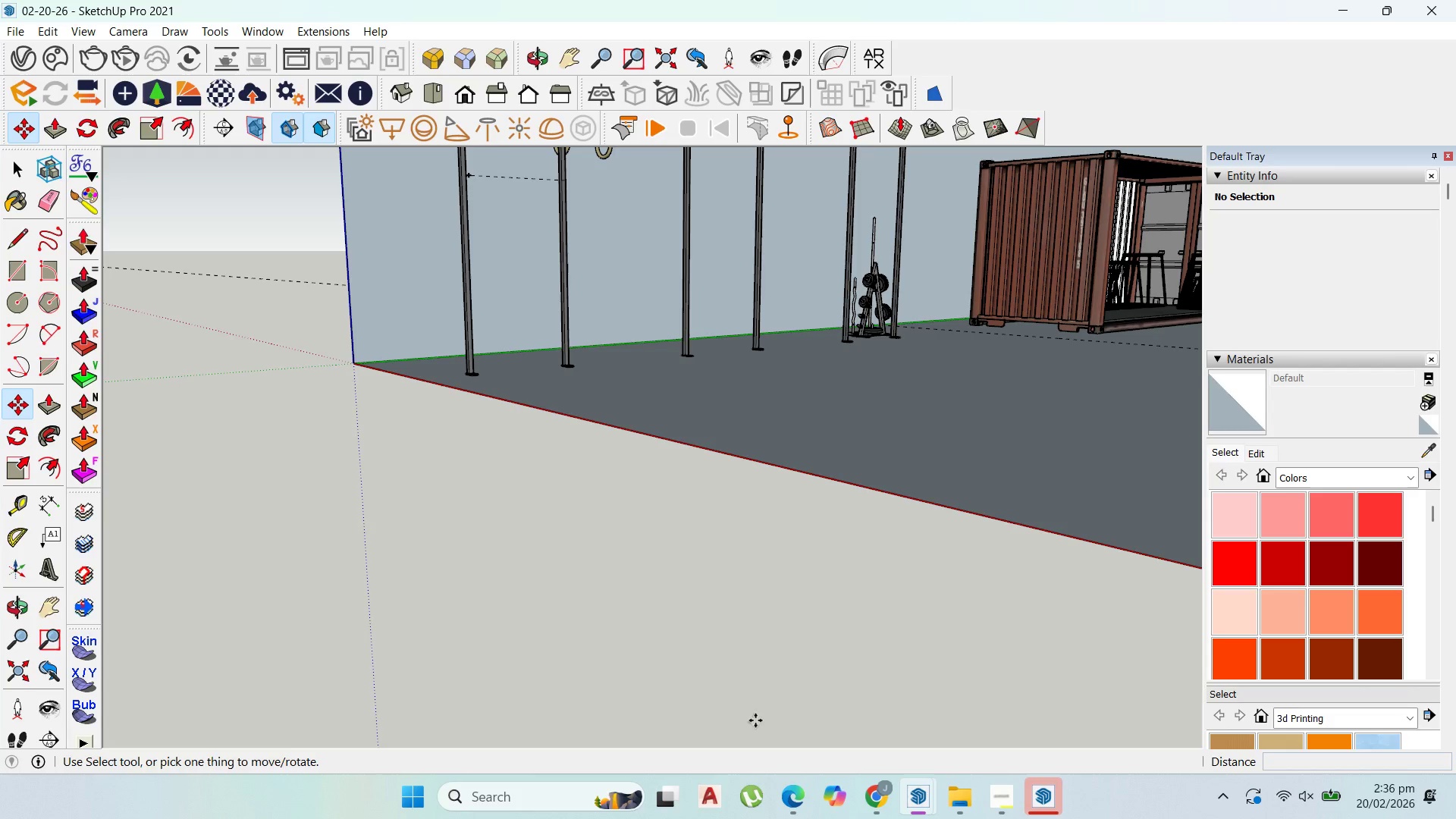 
scroll: coordinate [724, 498], scroll_direction: none, amount: 0.0
 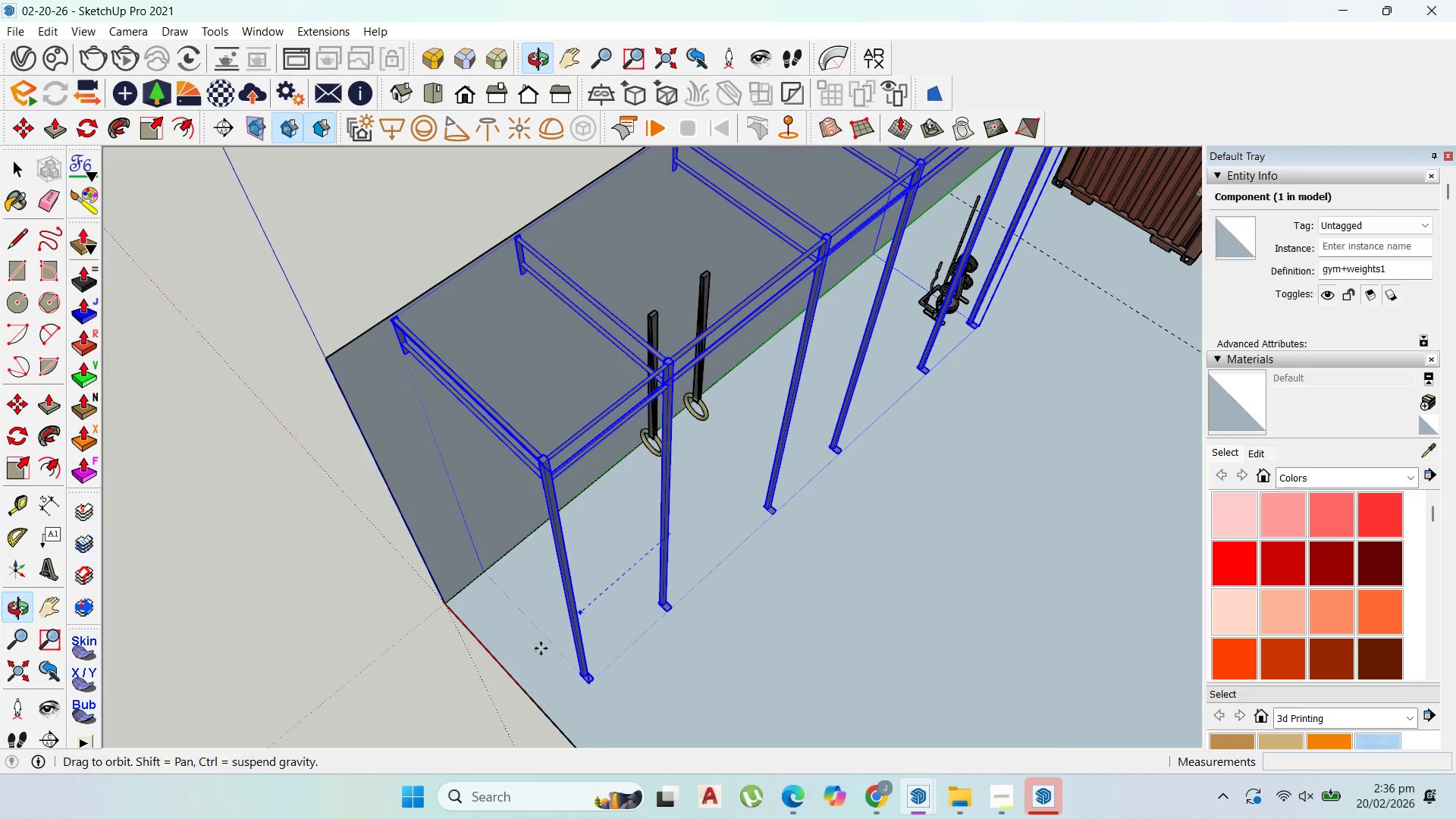 
scroll: coordinate [698, 582], scroll_direction: down, amount: 2.0
 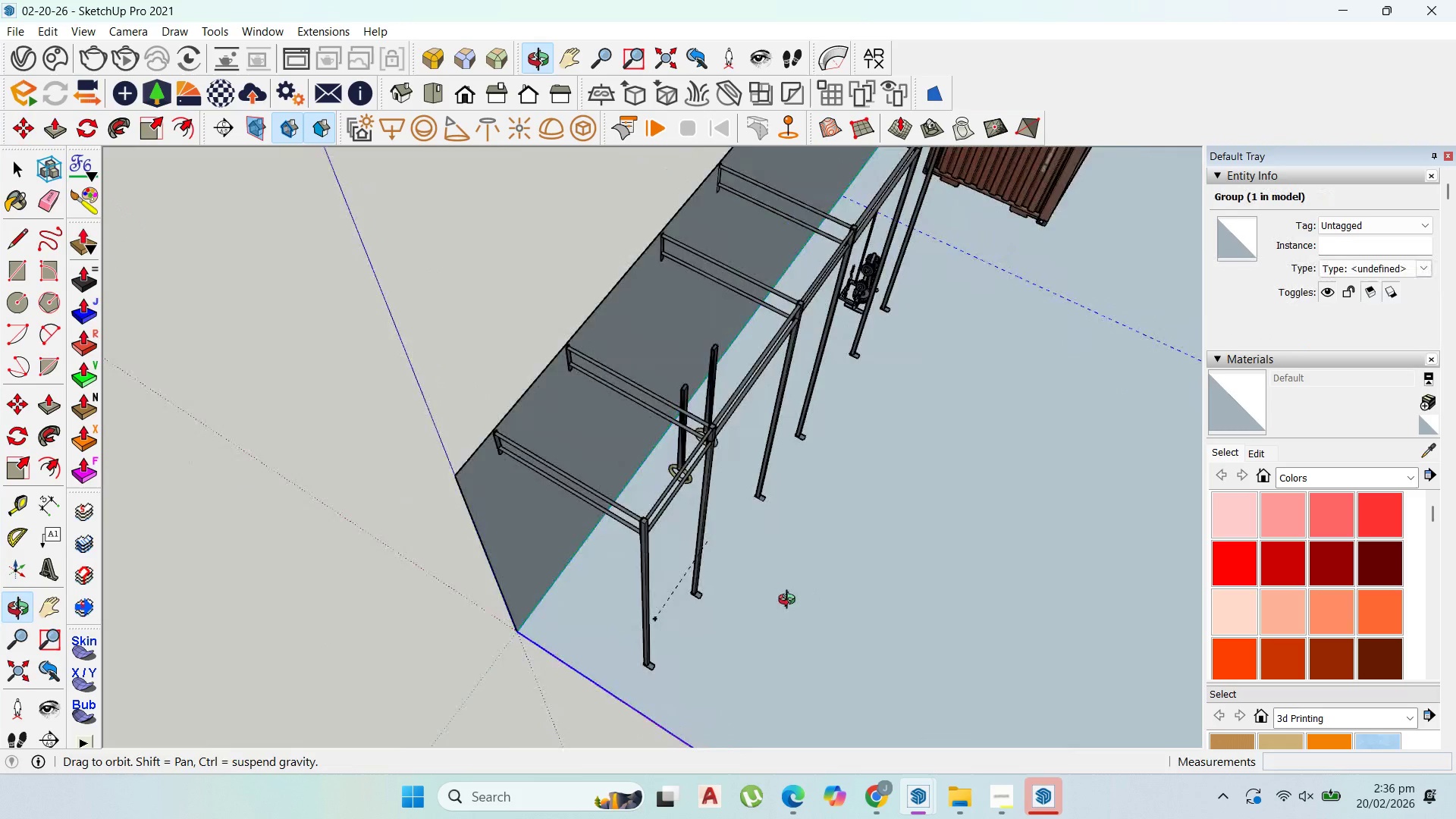 
key(Control+V)
 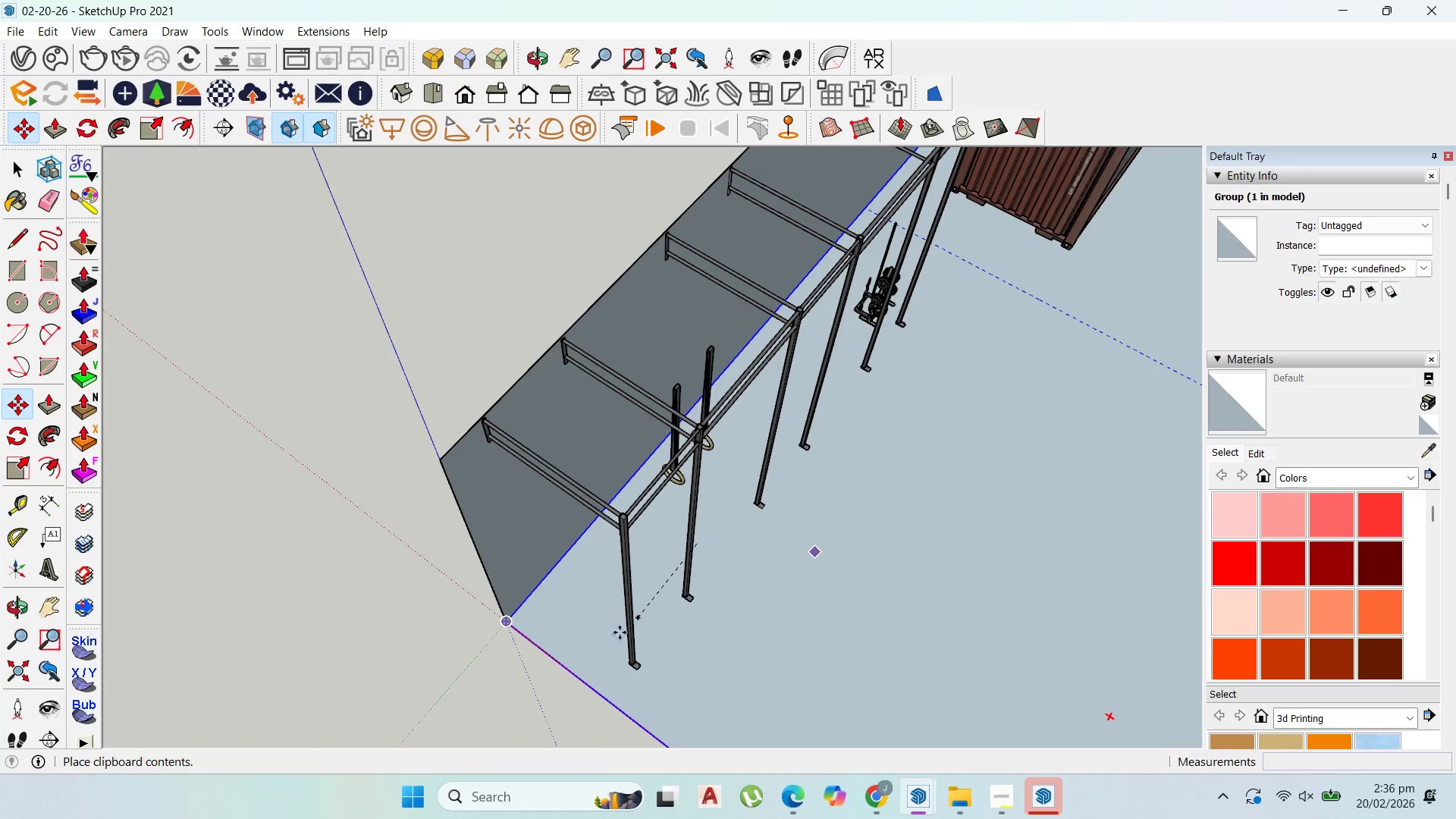 
wait(19.11)
 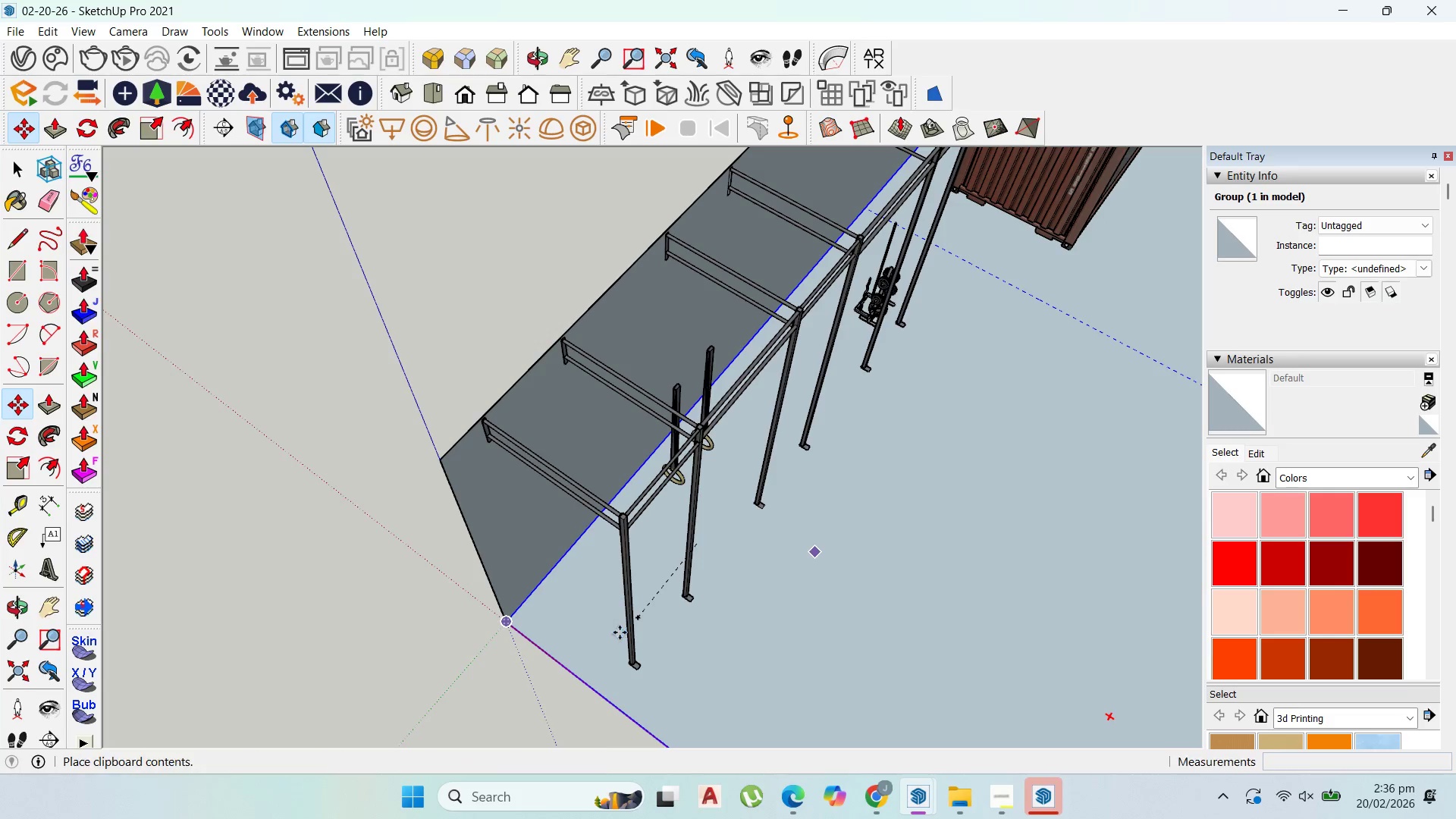 
scroll: coordinate [713, 613], scroll_direction: up, amount: 4.0
 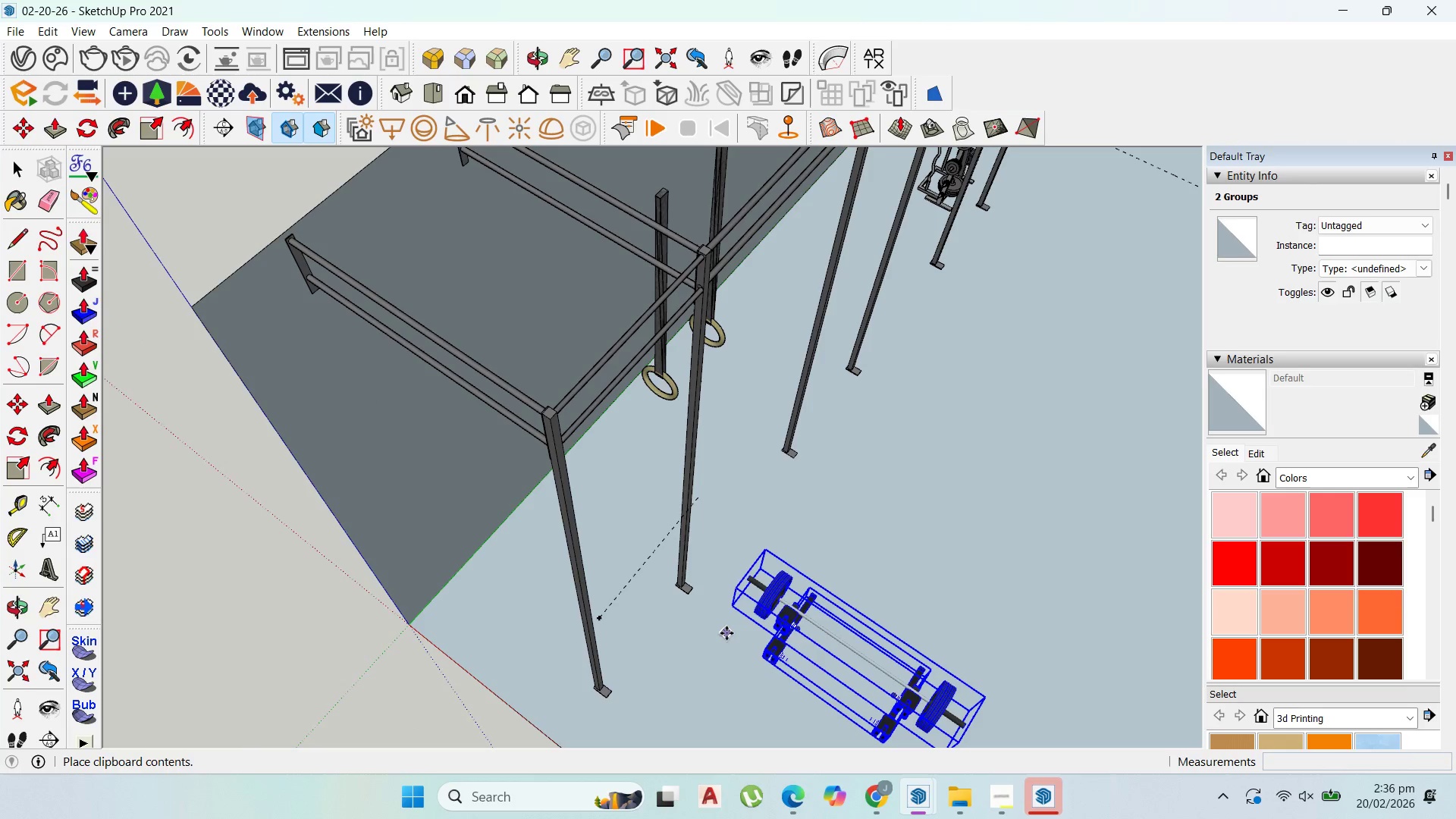 
left_click([726, 633])
 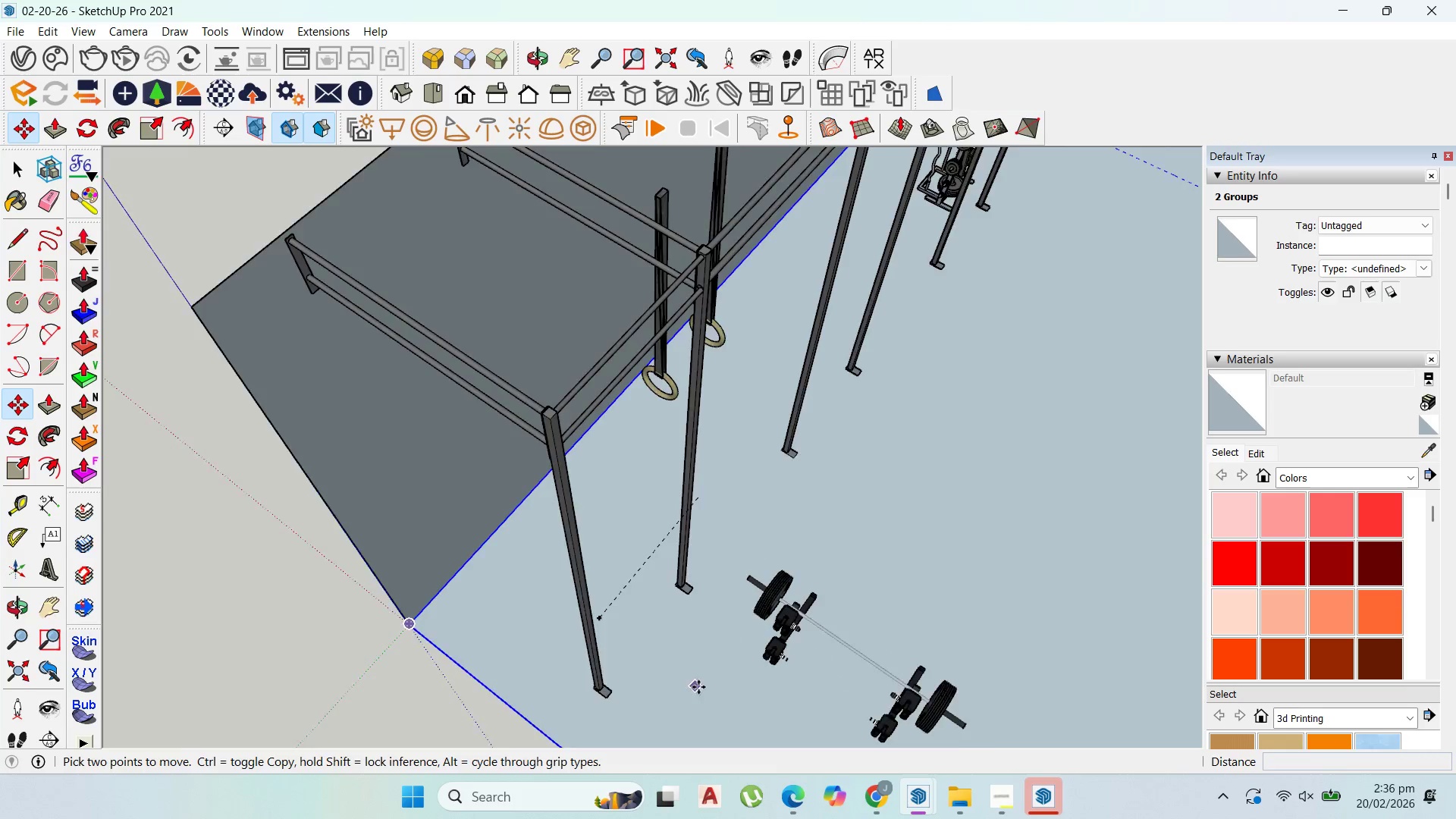 
scroll: coordinate [700, 668], scroll_direction: up, amount: 3.0
 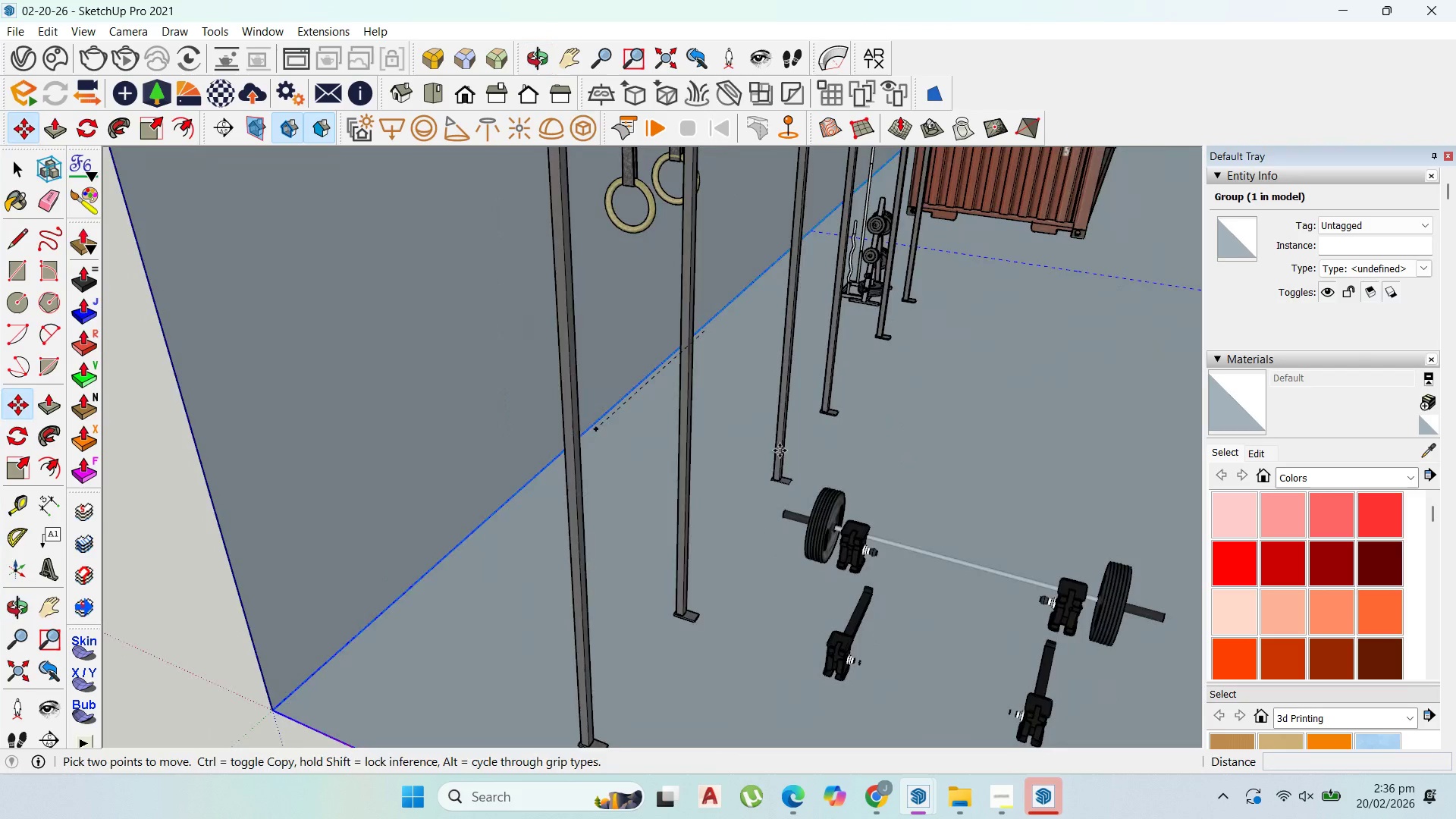 
scroll: coordinate [782, 400], scroll_direction: down, amount: 5.0
 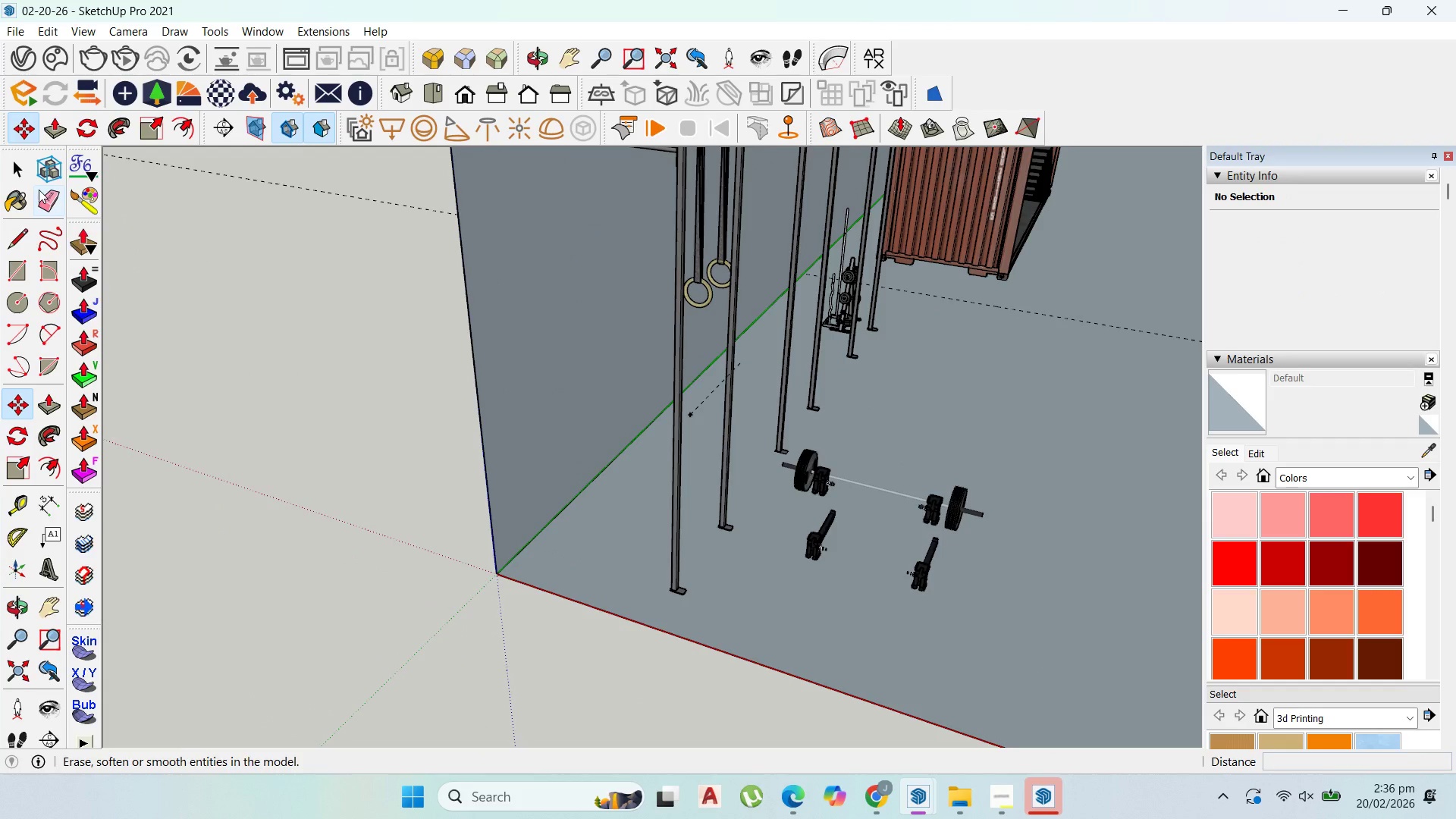 
left_click([17, 167])
 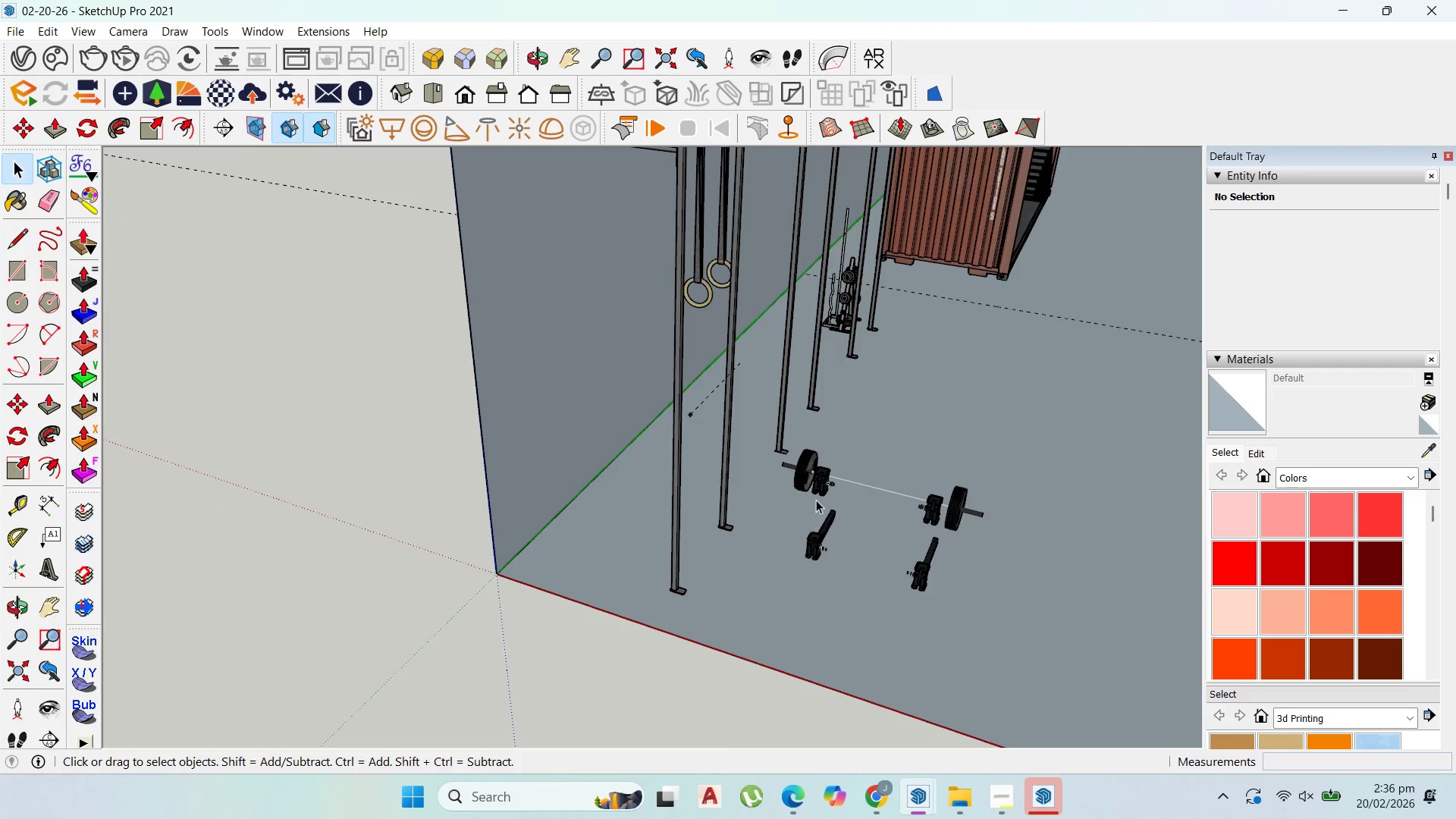 
left_click([817, 491])
 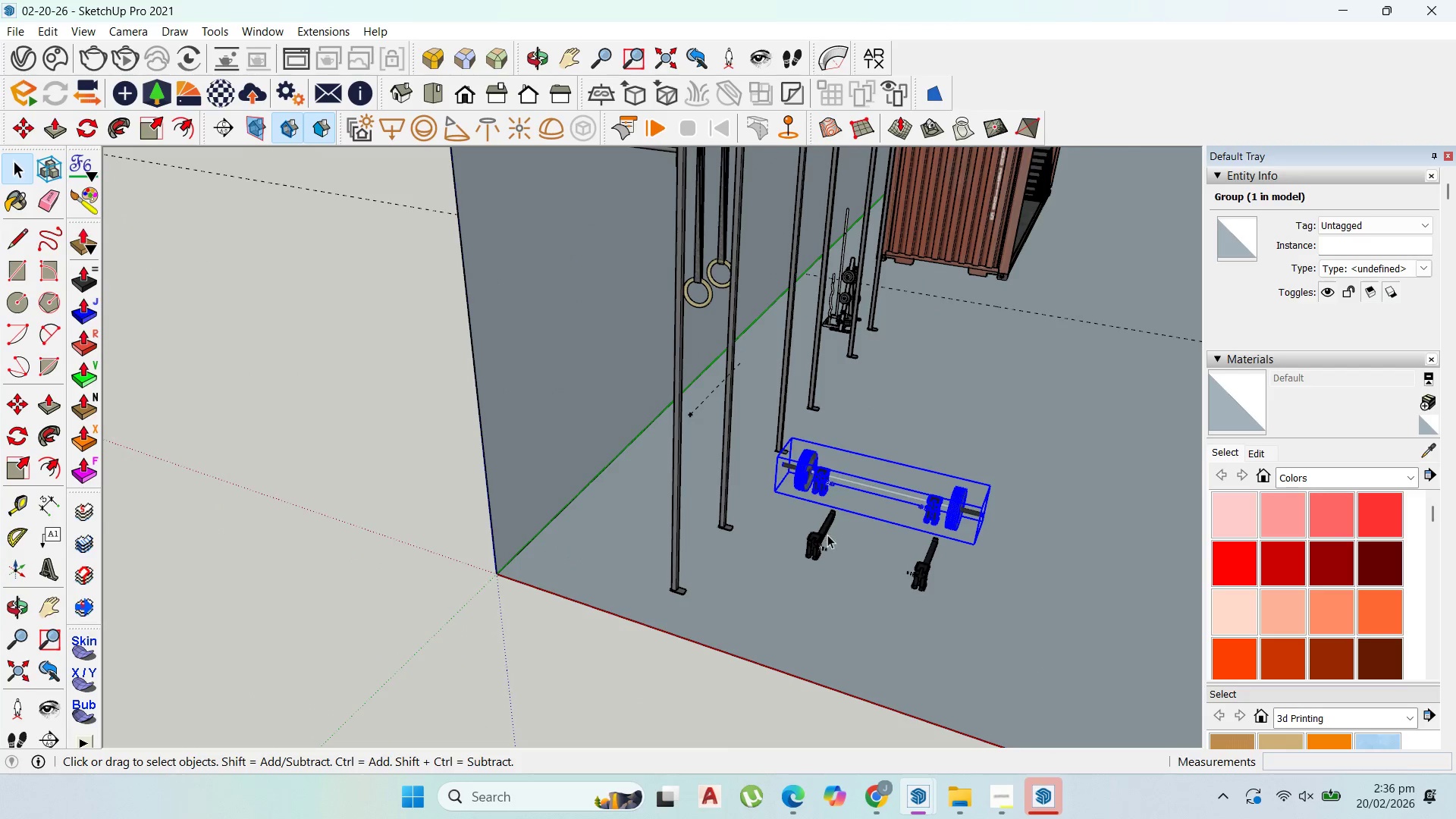 
left_click([826, 537])
 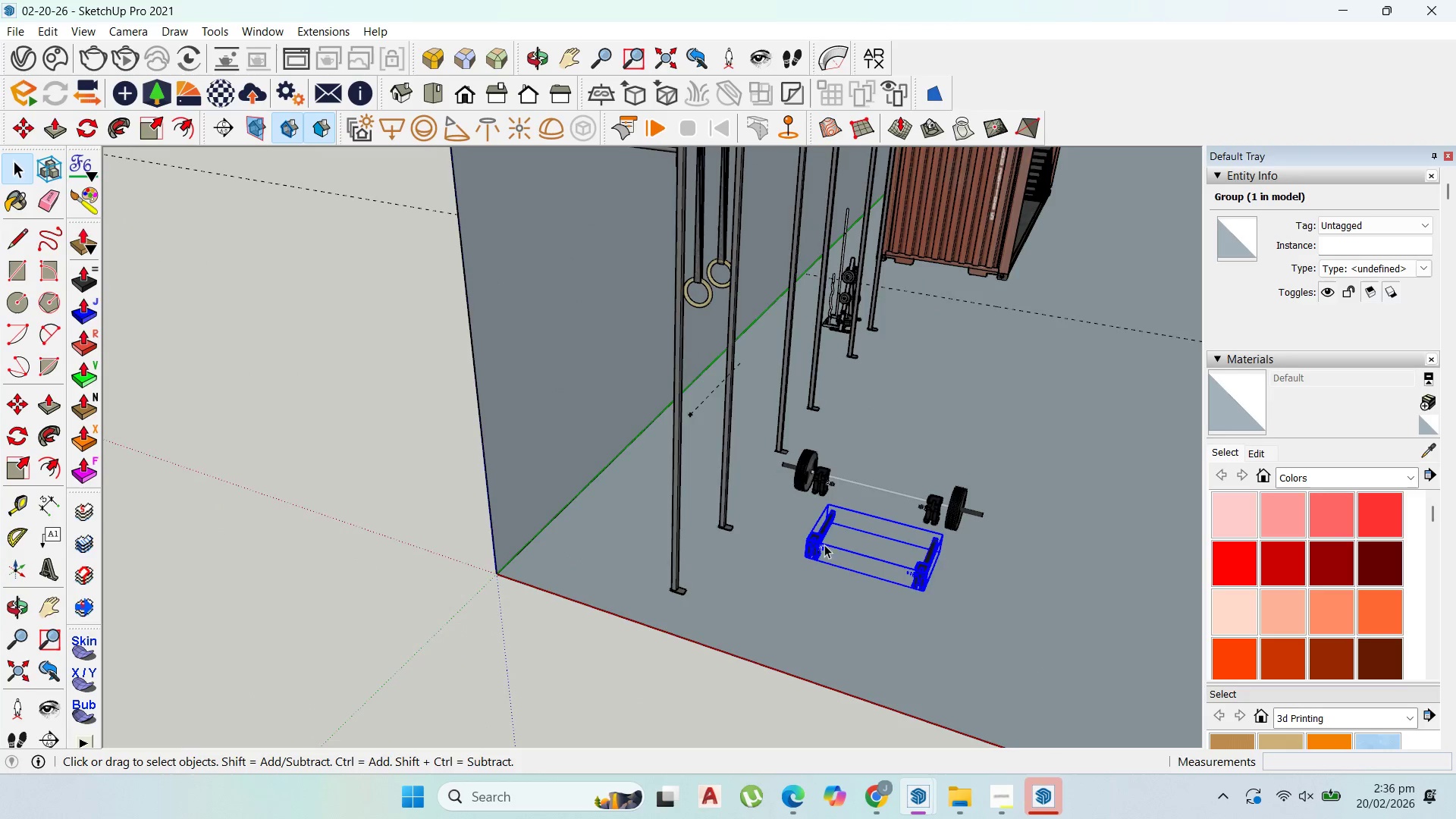 
hold_key(key=ShiftLeft, duration=1.06)
 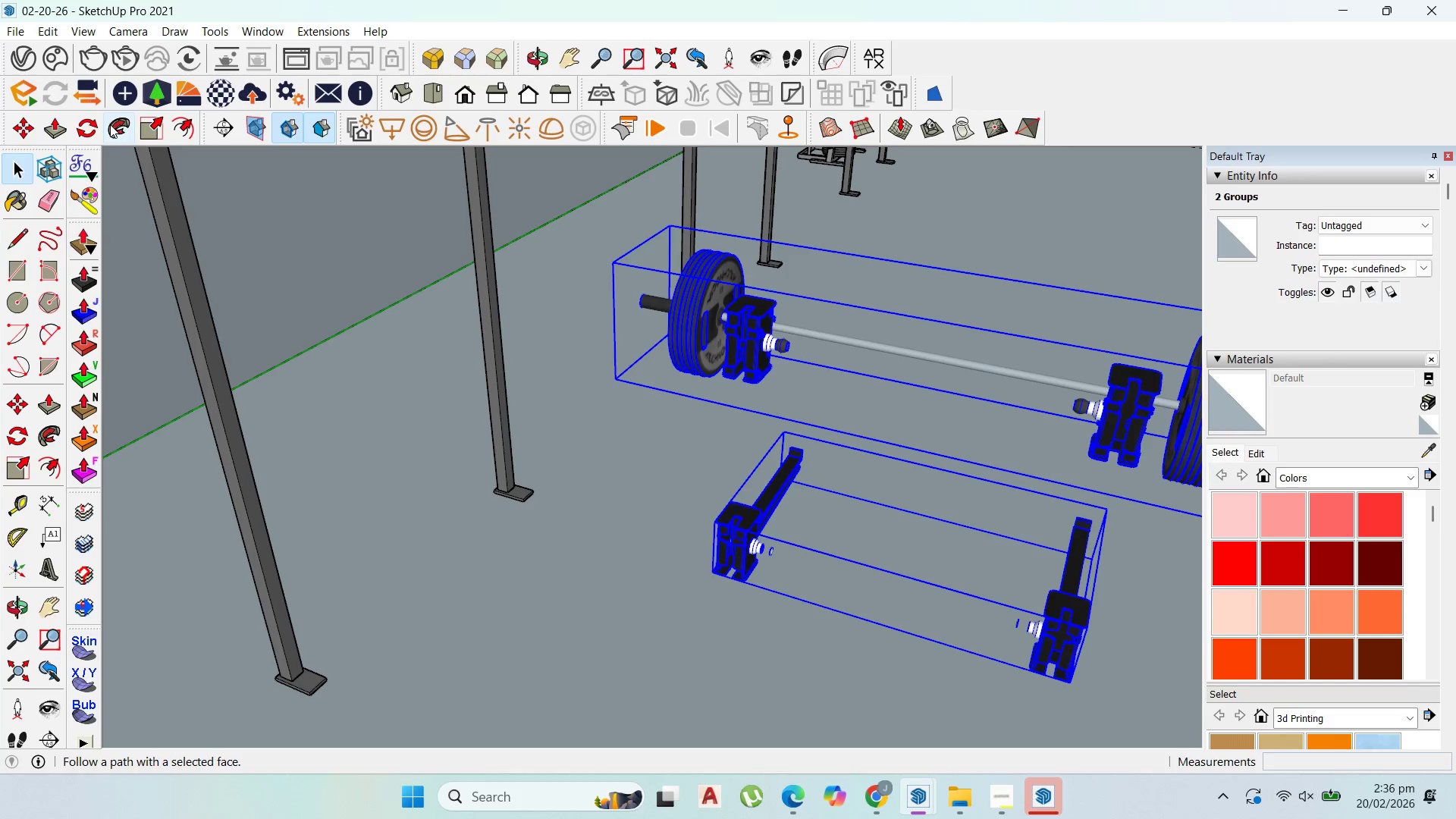 
scroll: coordinate [864, 554], scroll_direction: up, amount: 10.0
 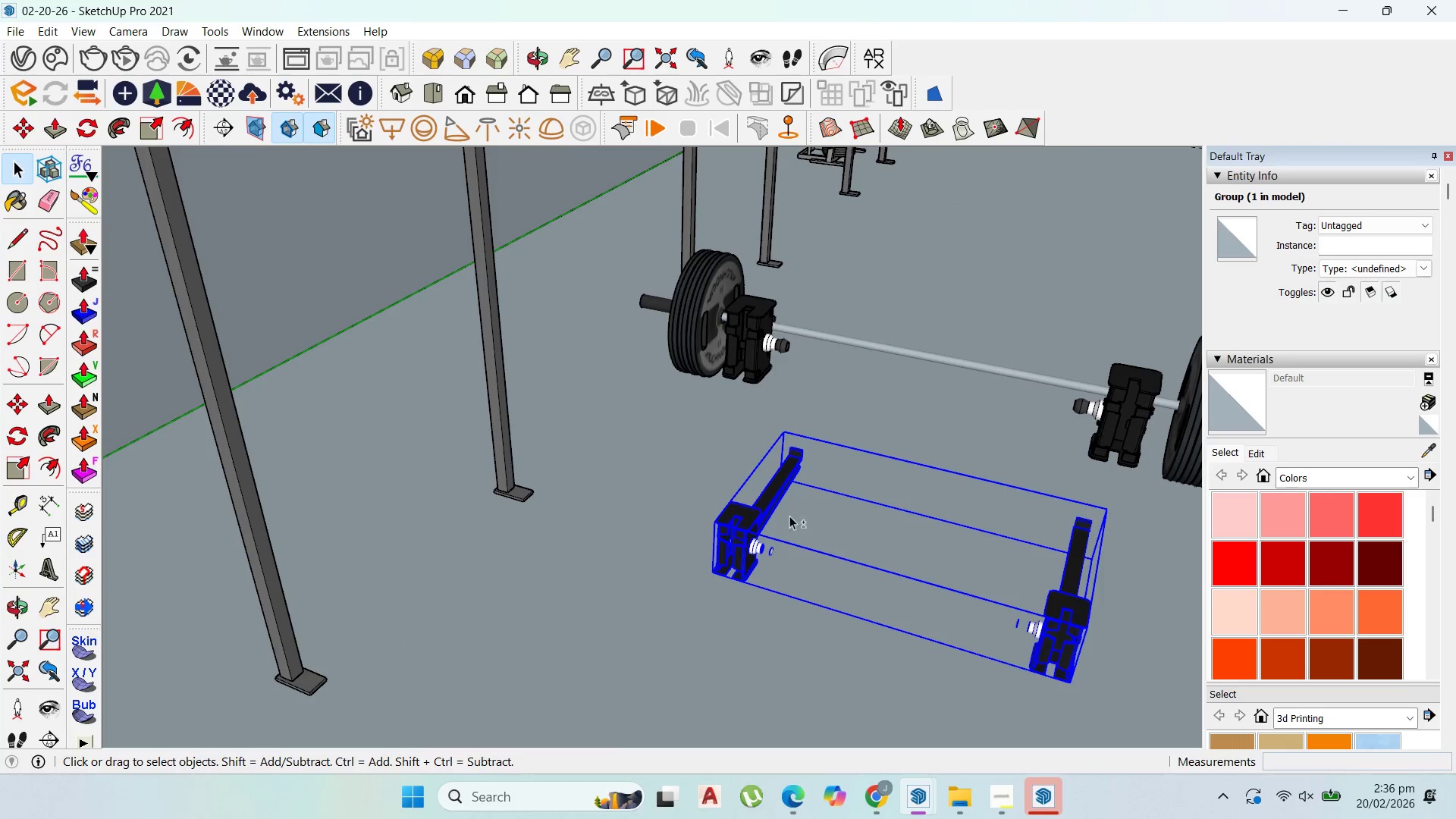 
left_click([96, 129])
 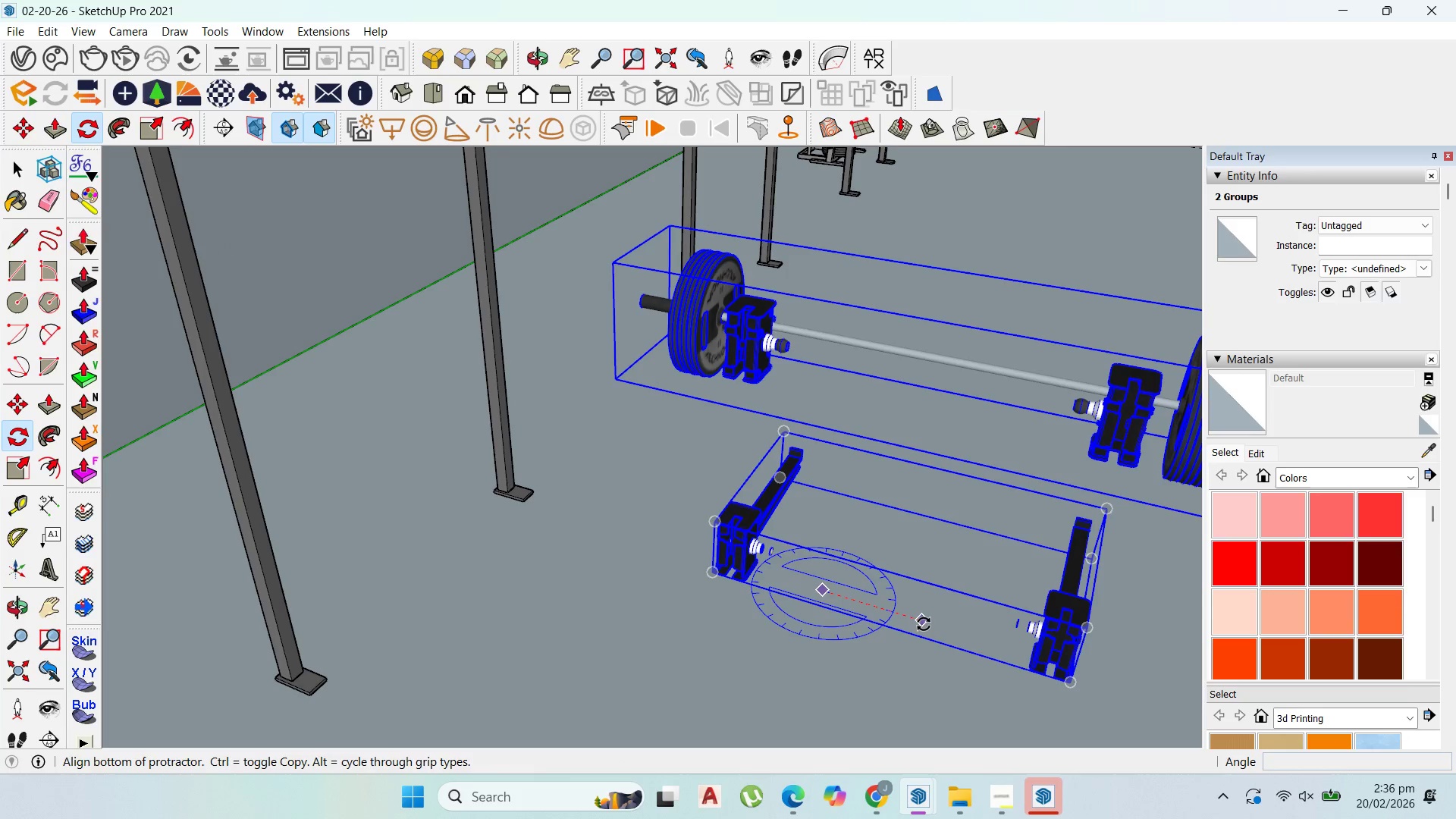 
left_click([927, 627])
 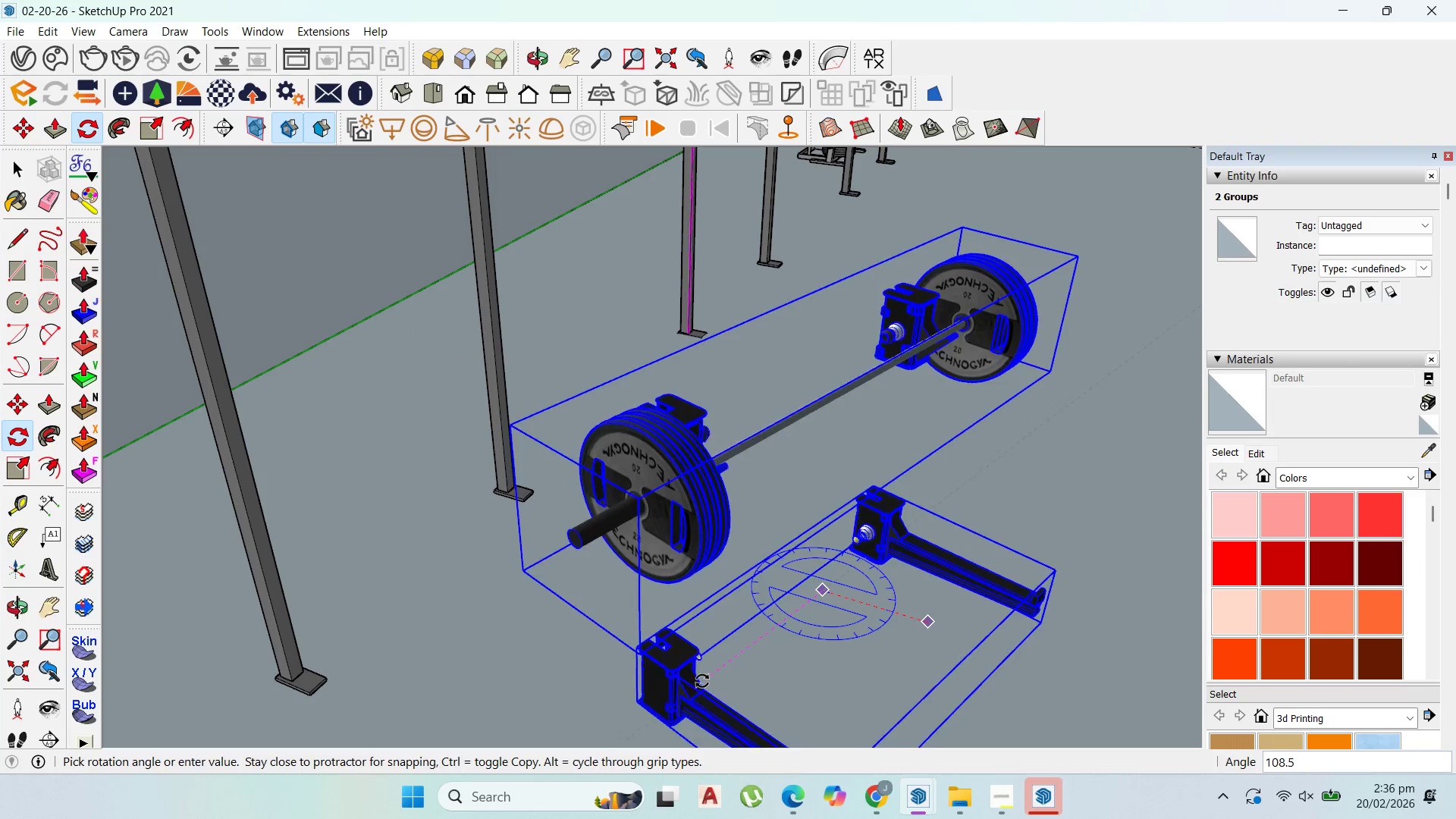 
scroll: coordinate [795, 444], scroll_direction: down, amount: 5.0
 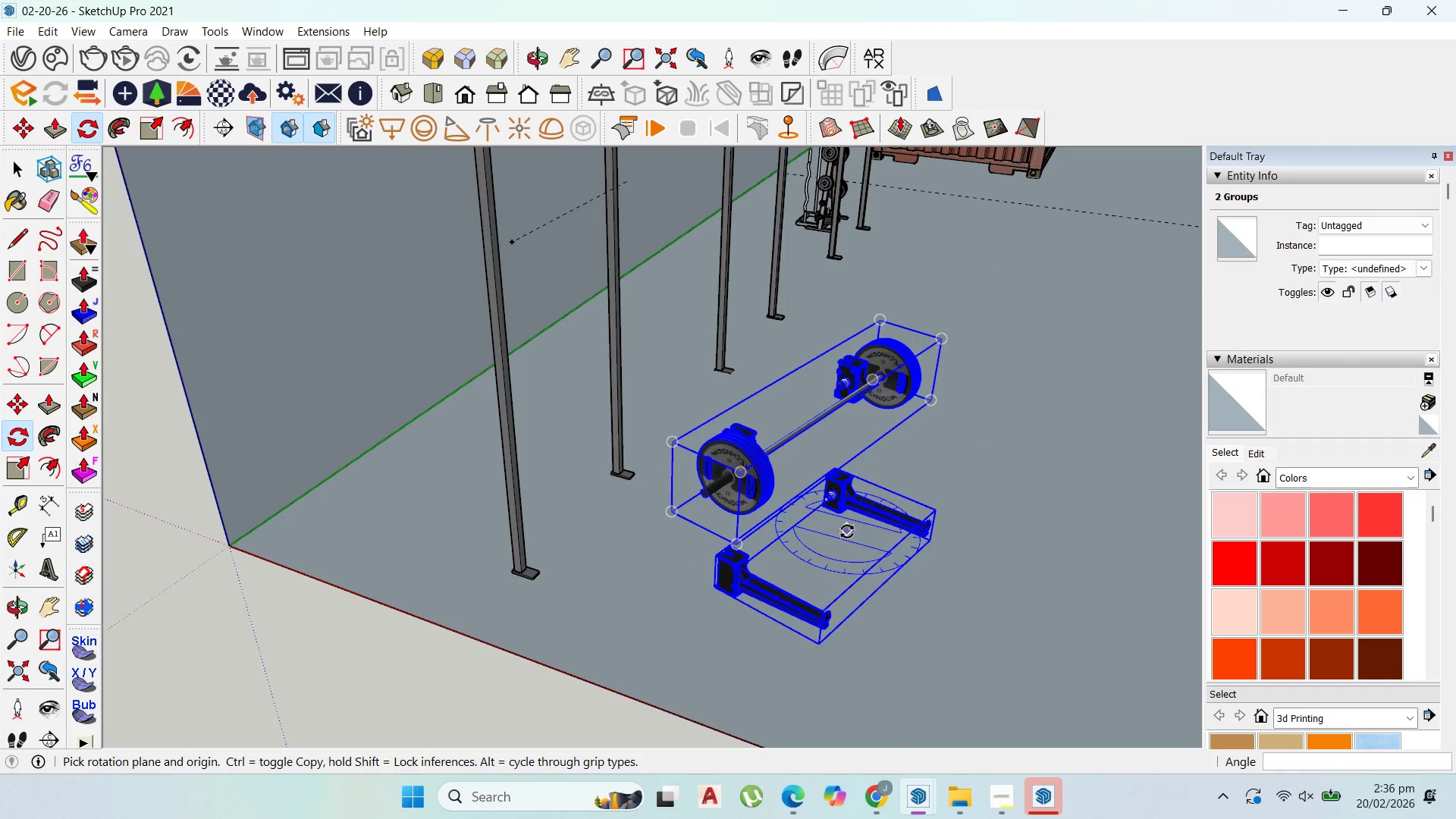 
key(Control+Z)
 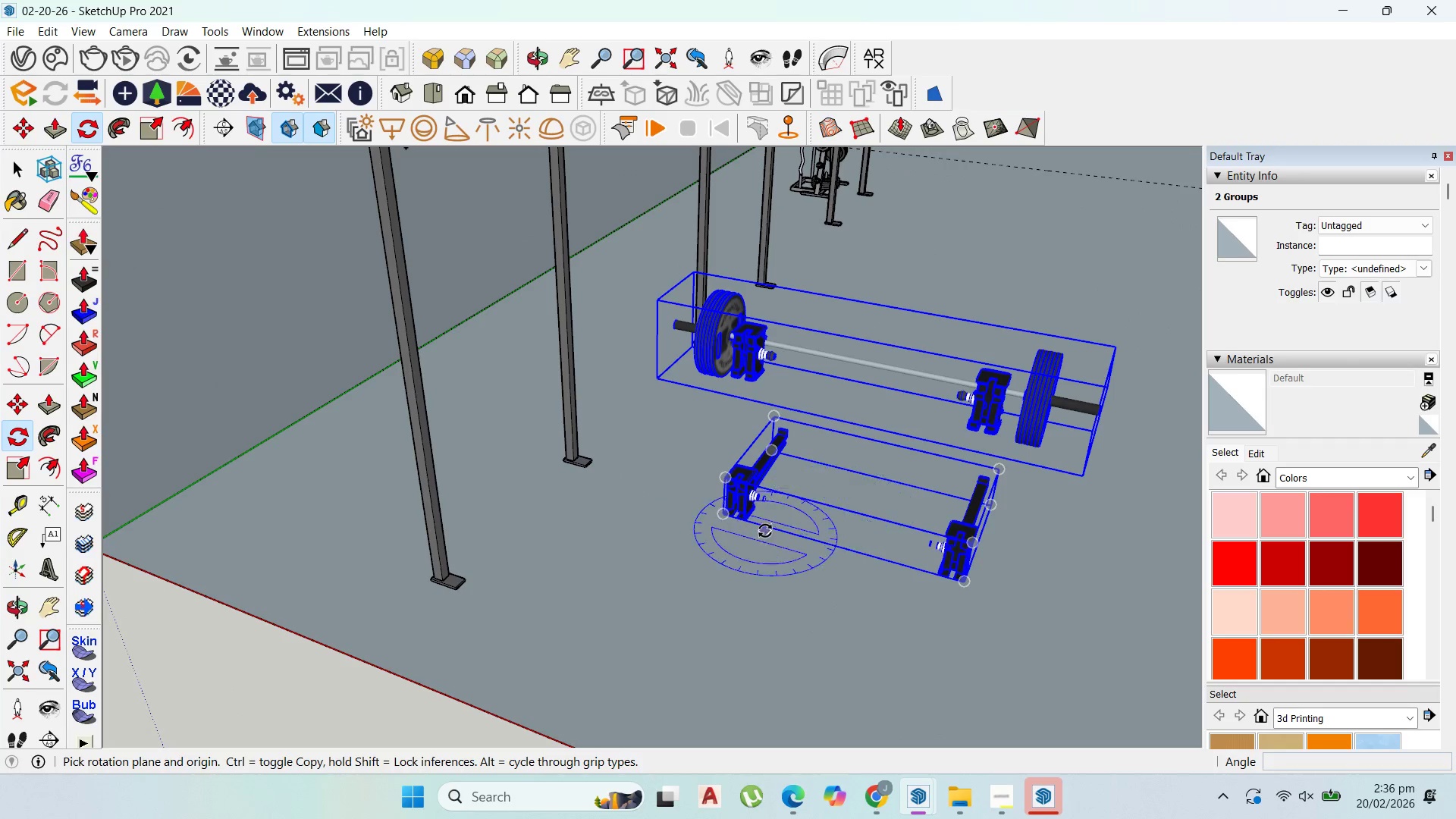 
scroll: coordinate [846, 540], scroll_direction: up, amount: 2.0
 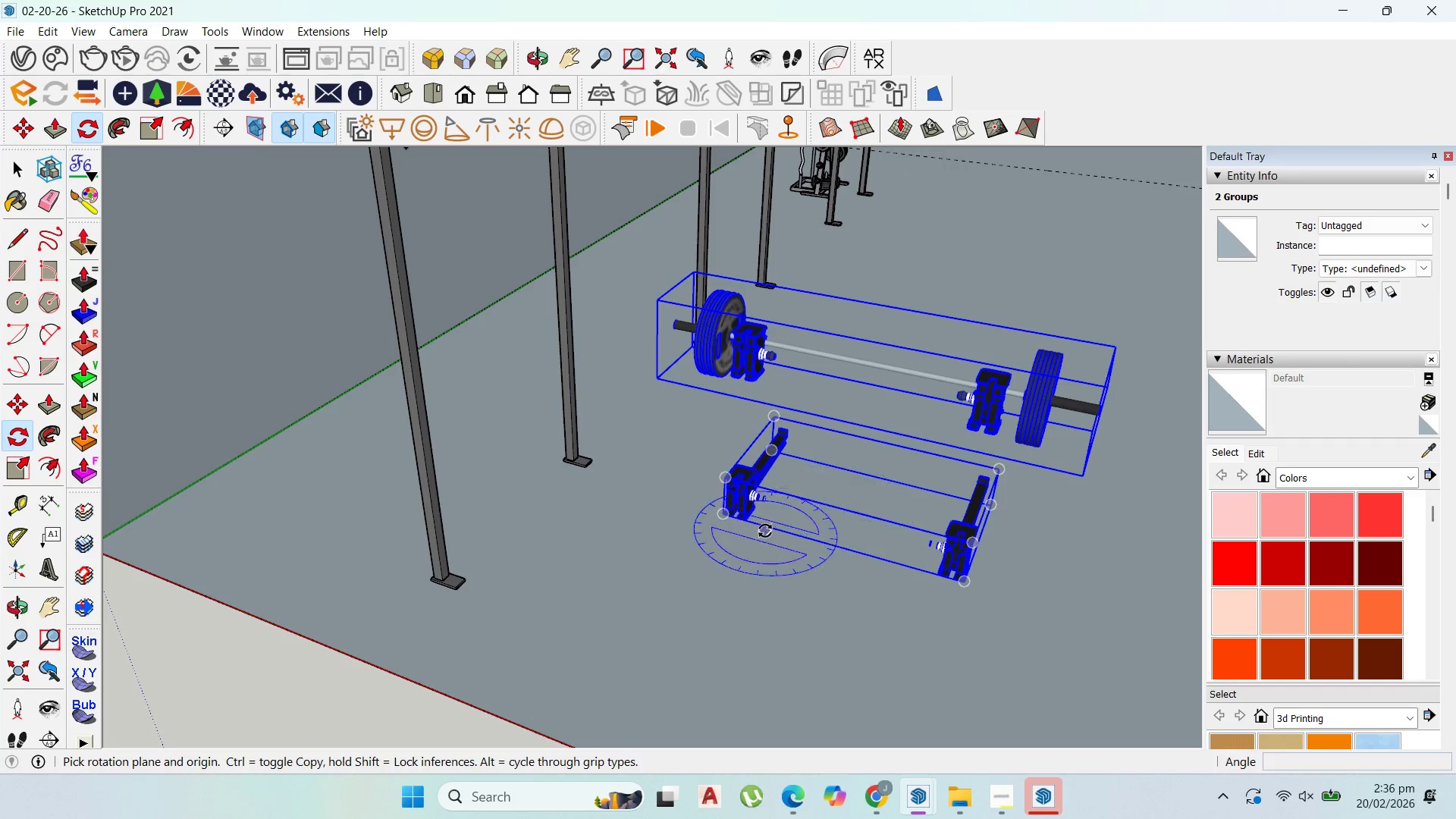 
left_click([751, 570])
 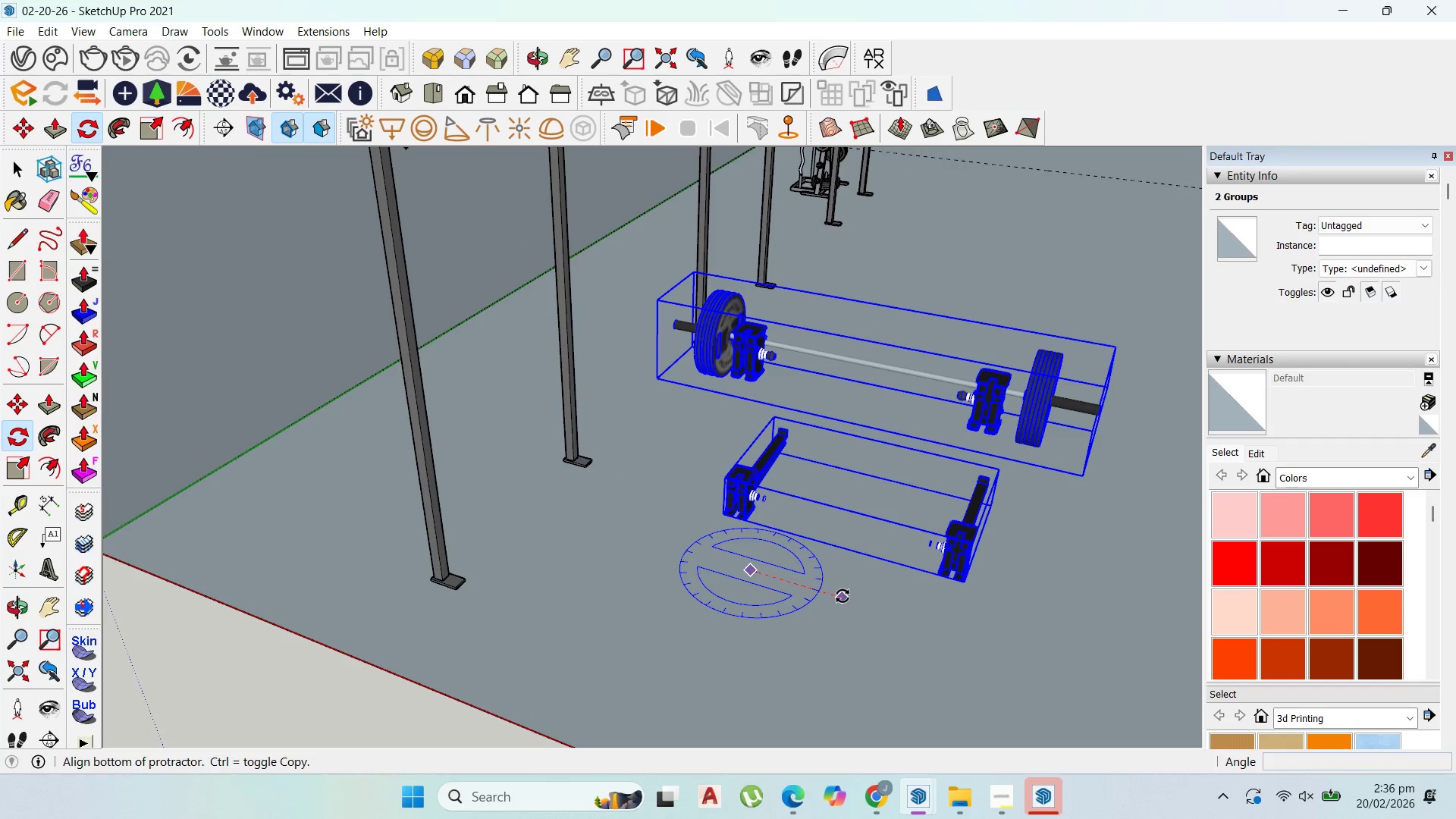 
left_click([843, 596])
 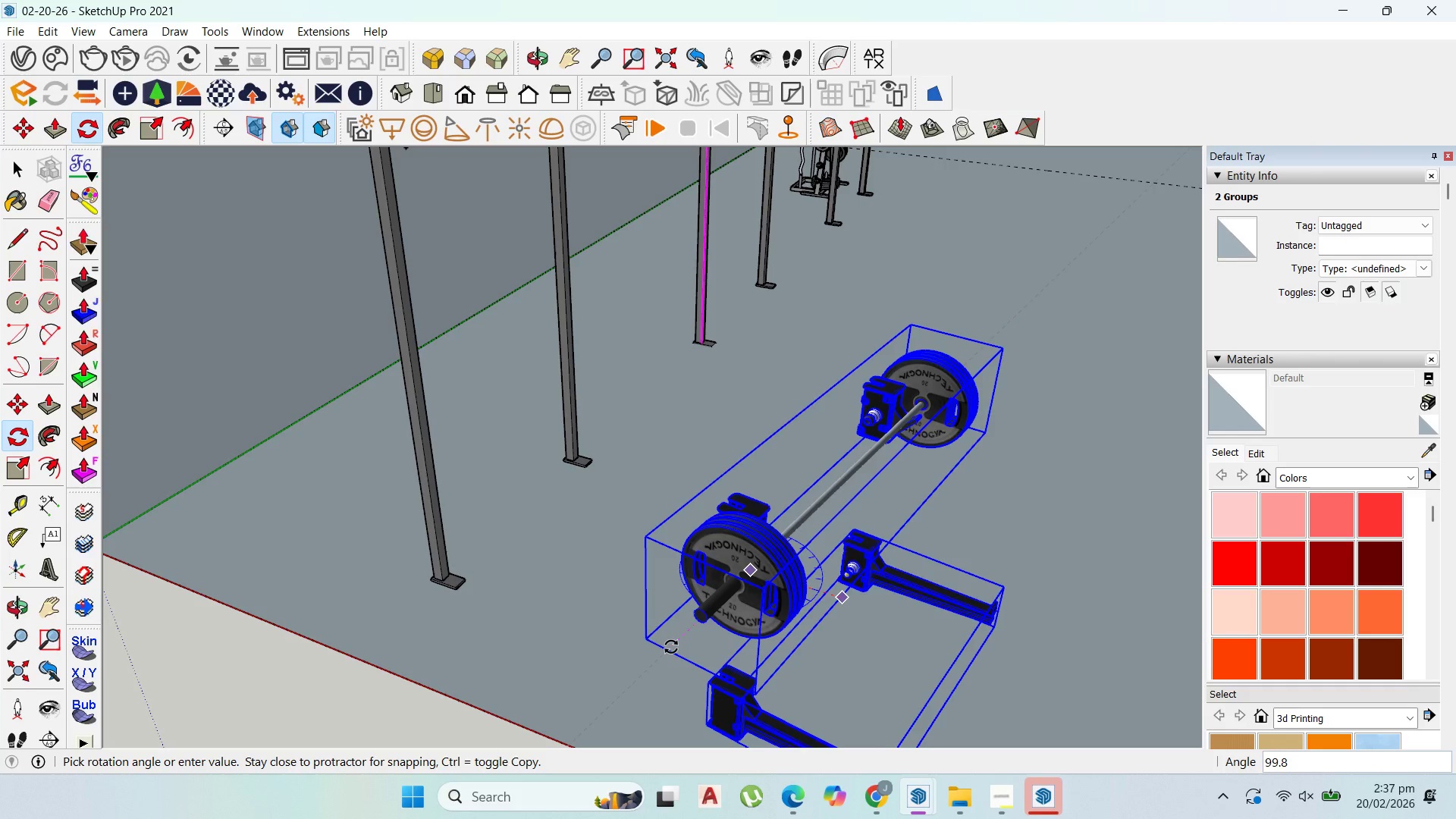 
key(ArrowLeft)
 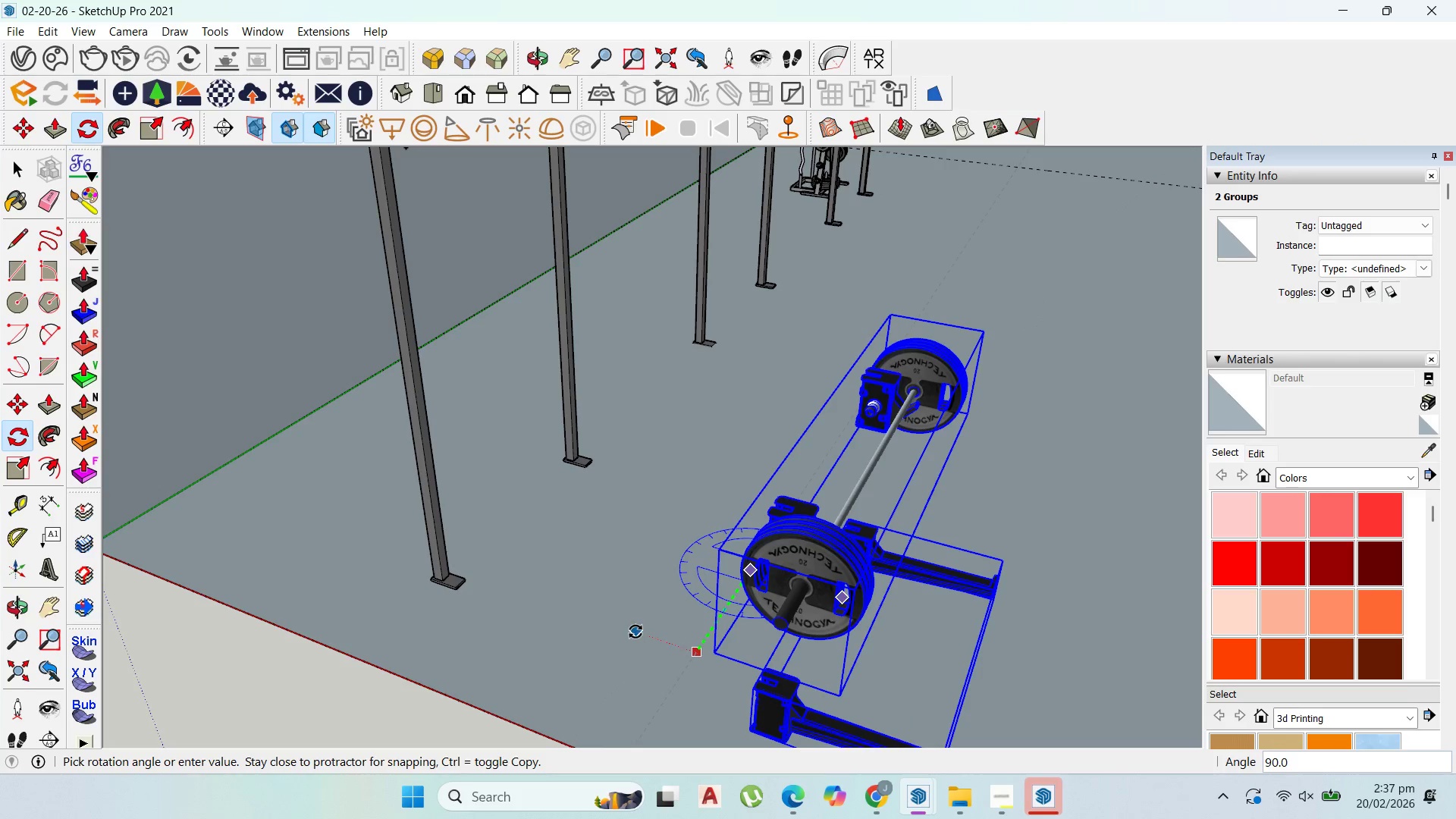 
scroll: coordinate [489, 573], scroll_direction: down, amount: 5.0
 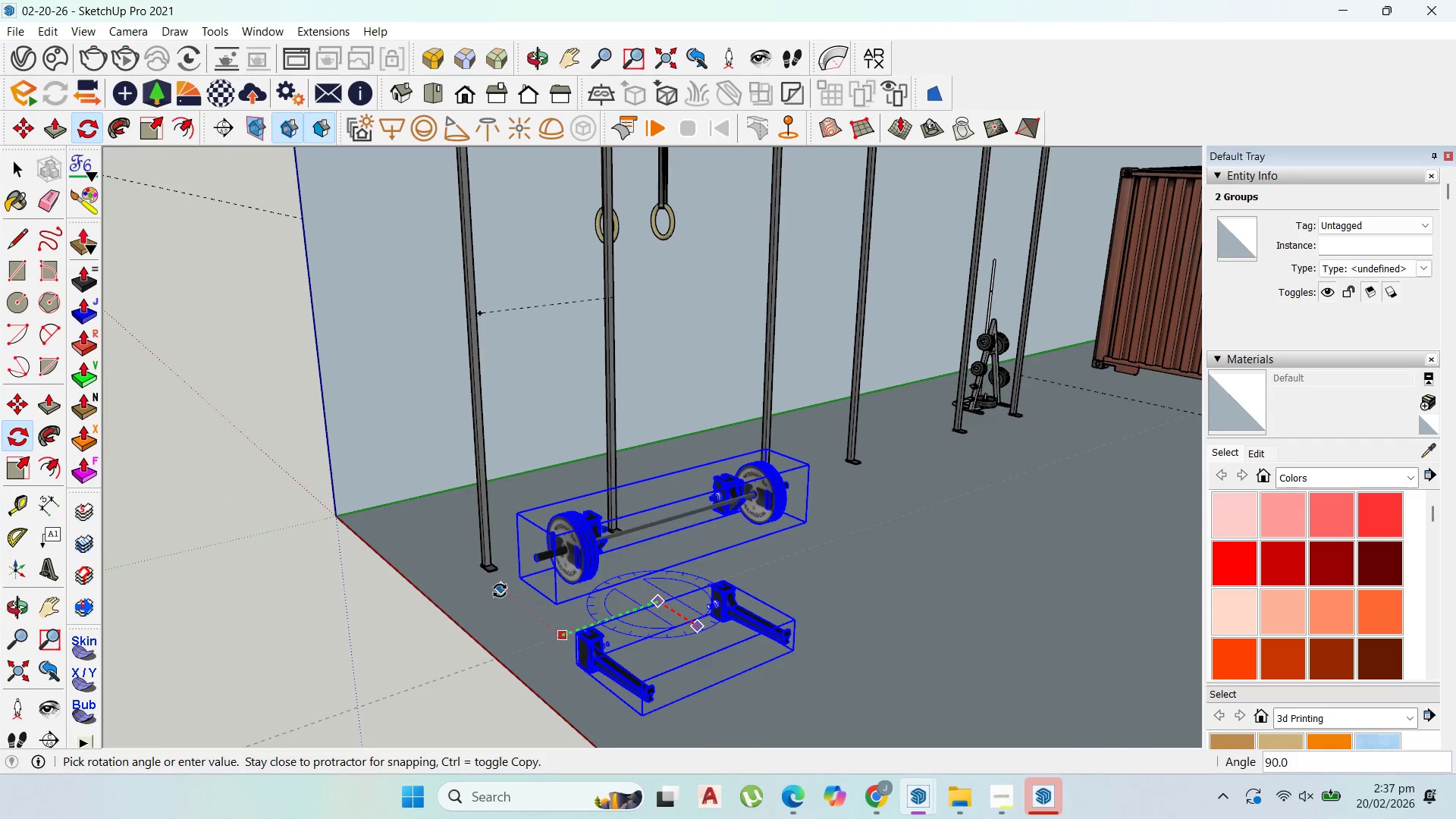 
left_click([500, 592])
 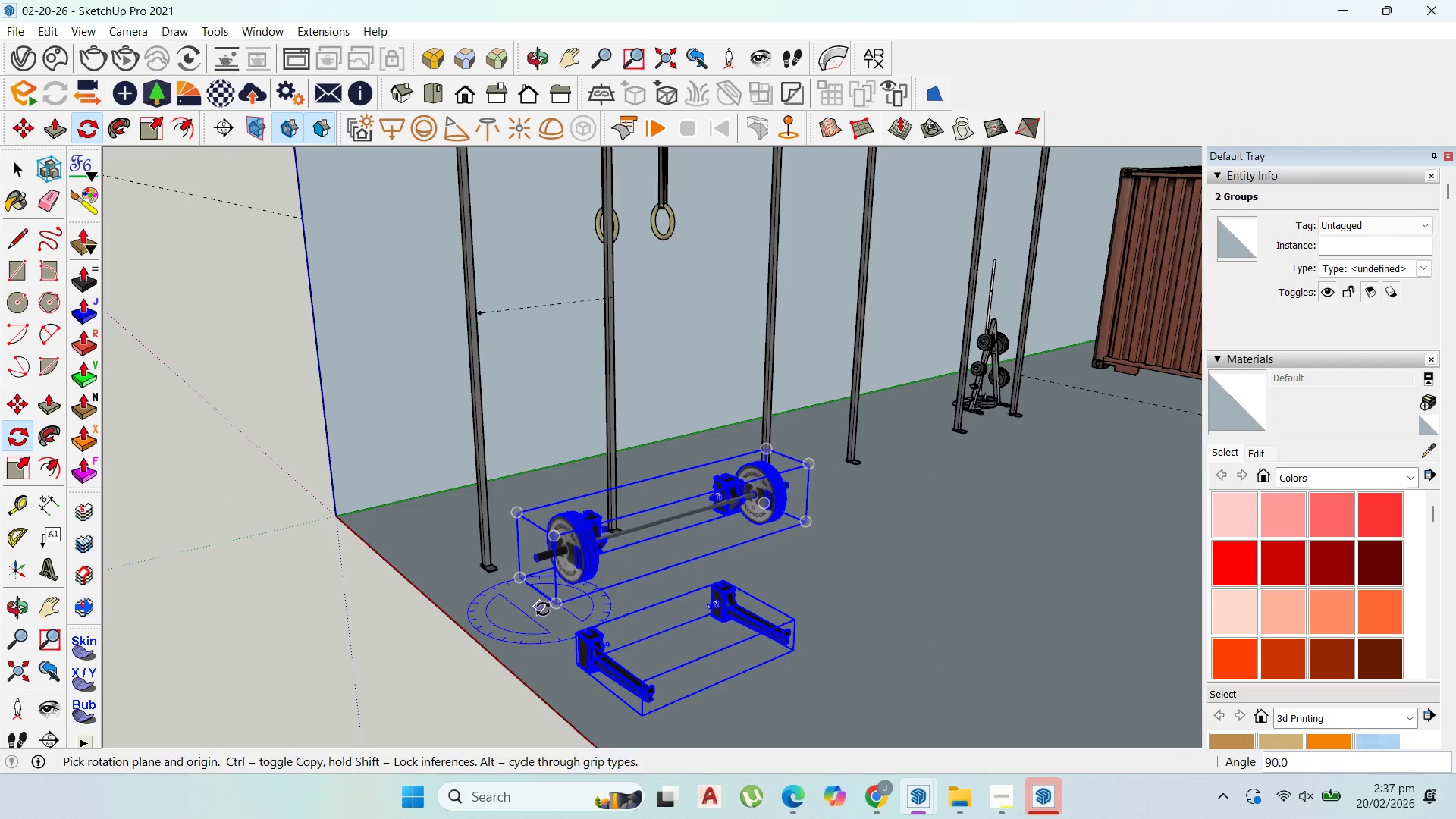 
scroll: coordinate [589, 620], scroll_direction: up, amount: 1.0
 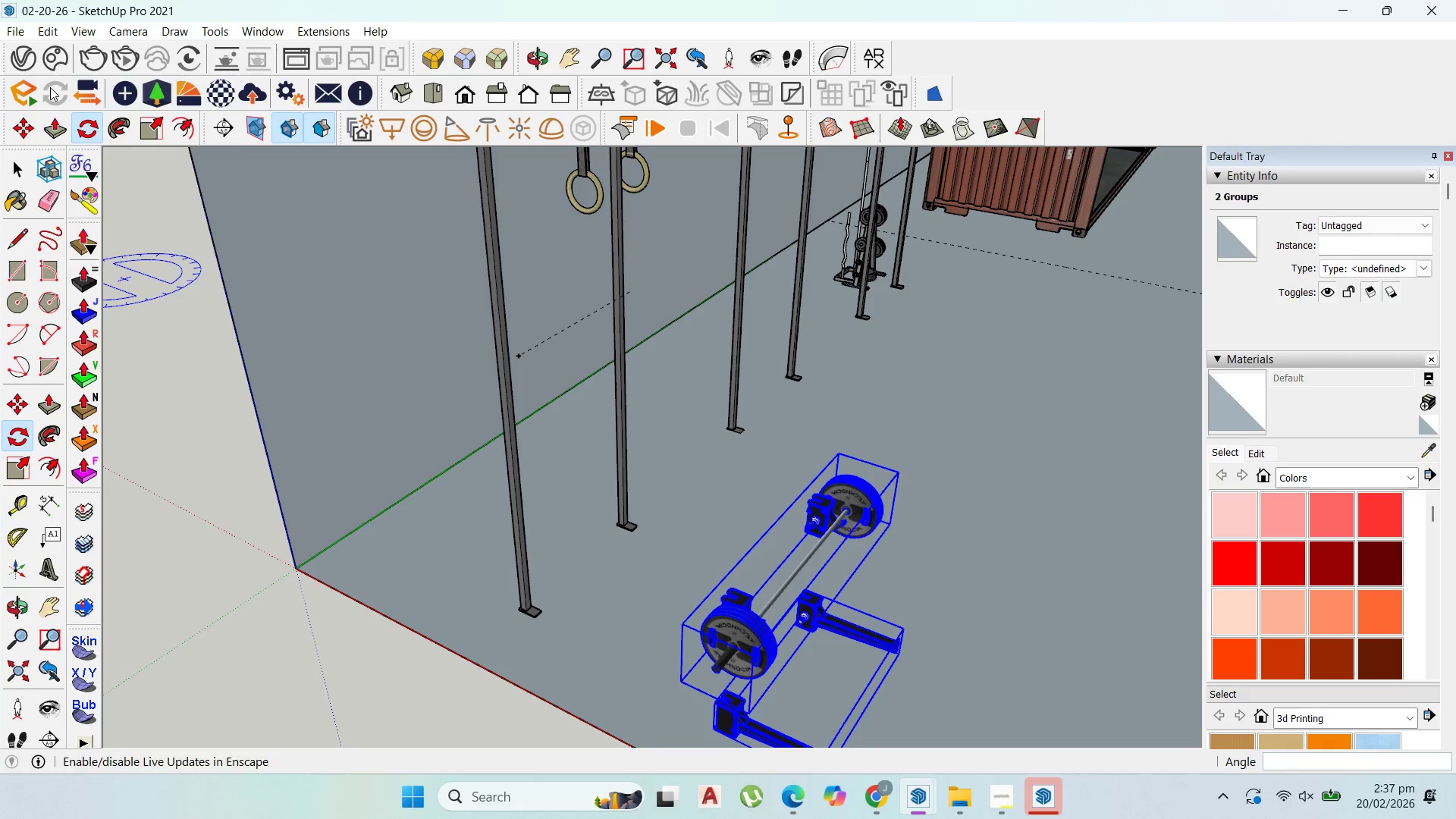 
left_click_drag(start_coordinate=[27, 130], to_coordinate=[33, 130])
 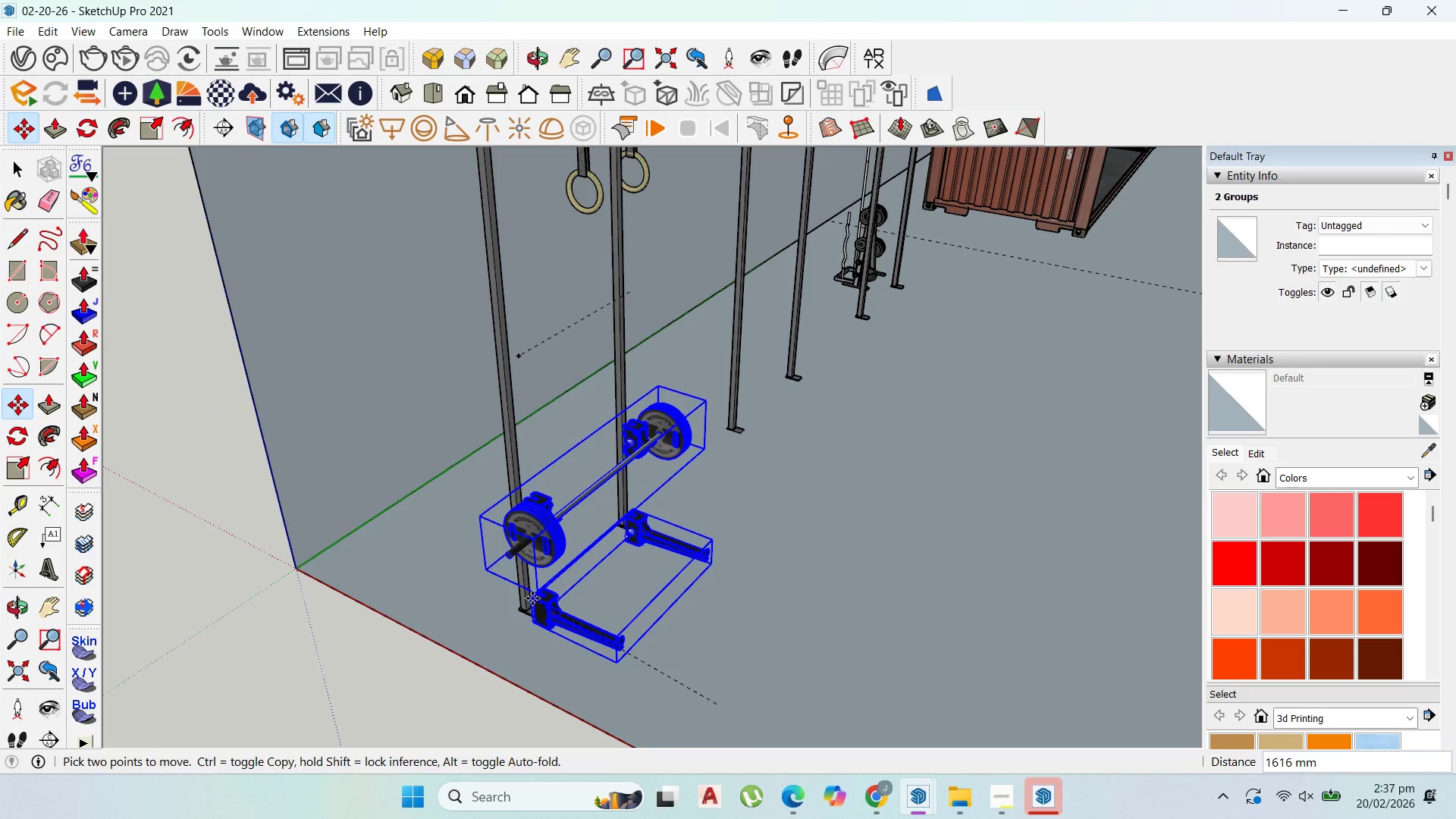 
left_click([512, 596])
 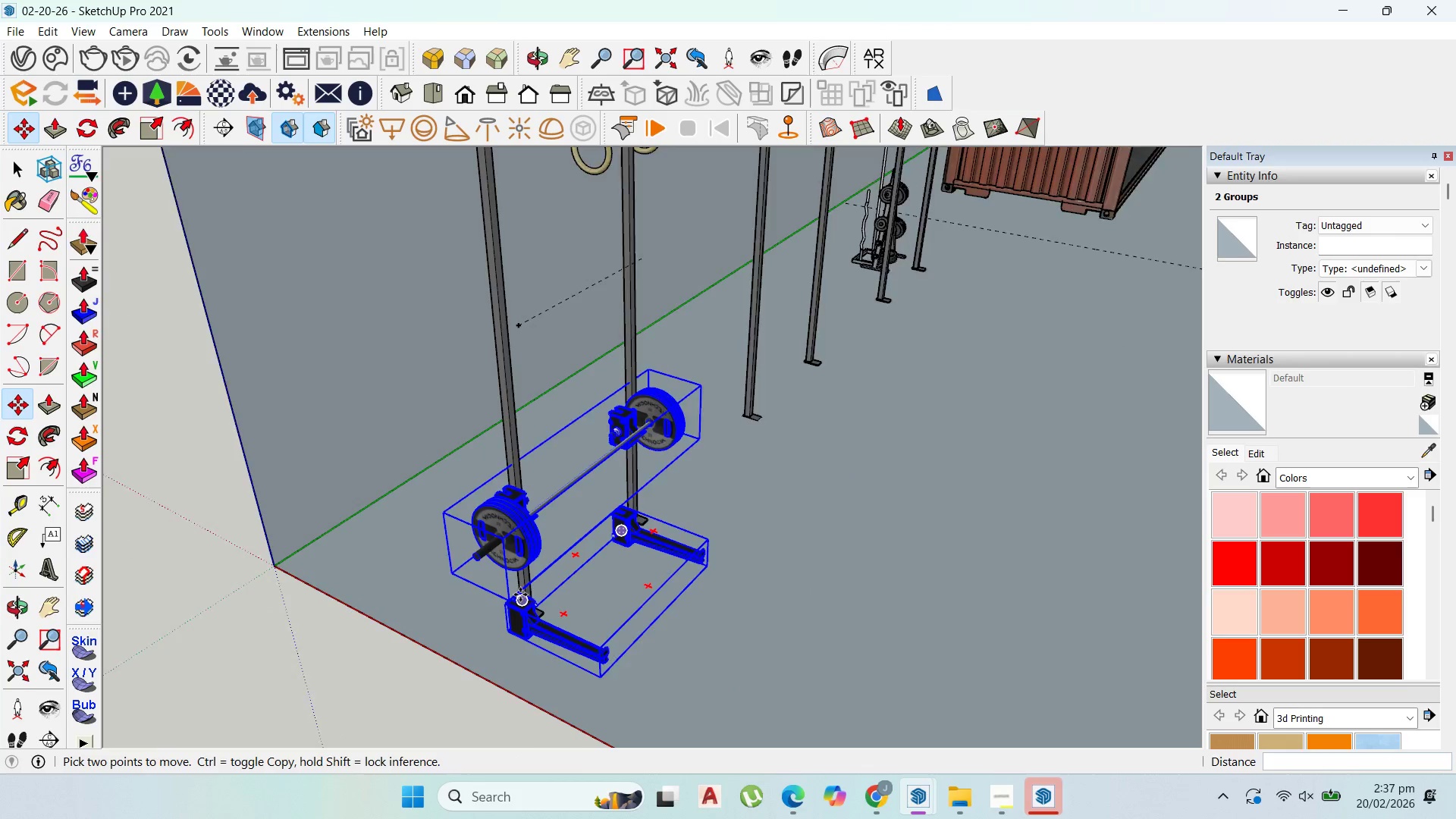 
left_click([519, 610])
 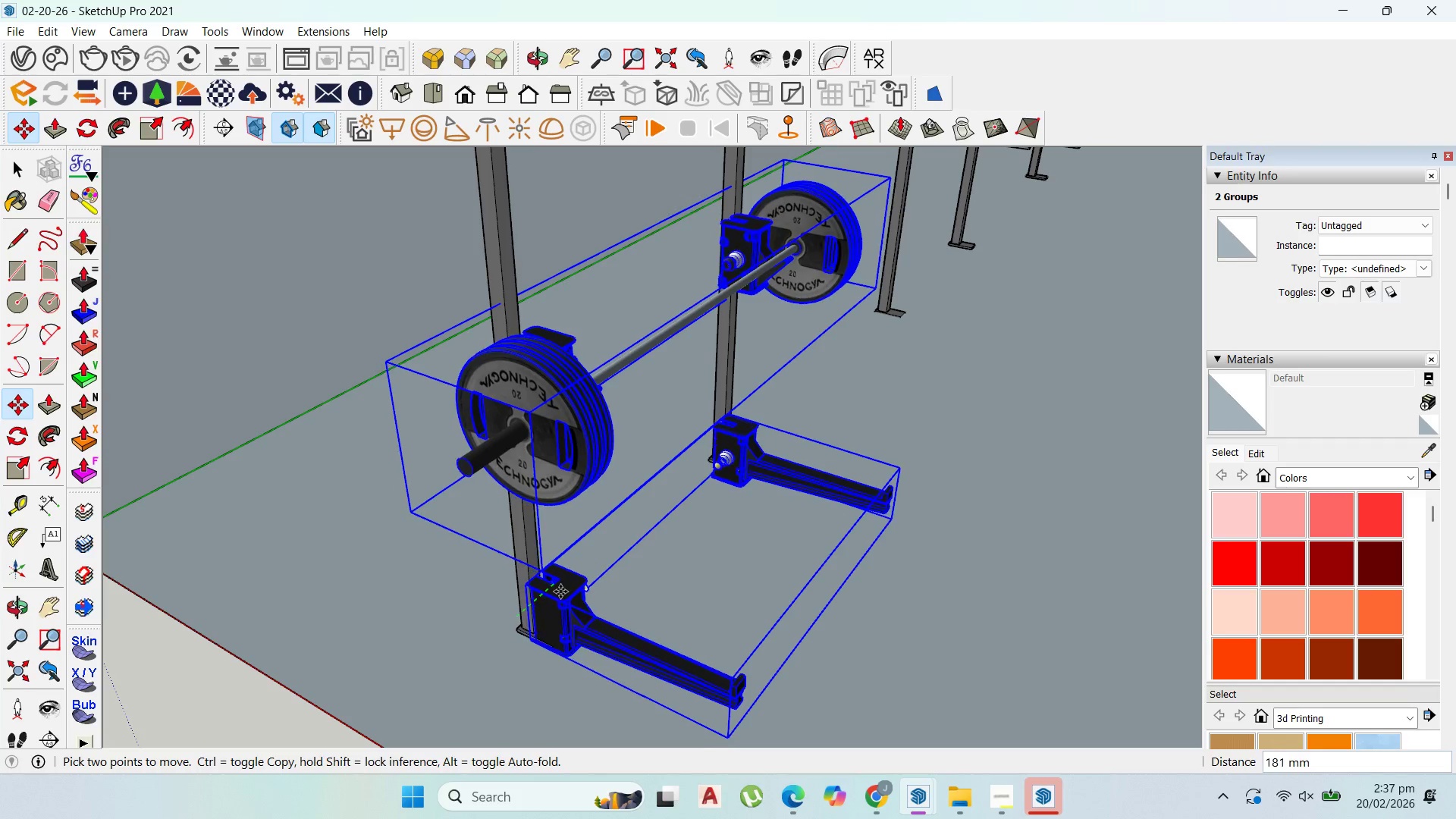 
scroll: coordinate [521, 589], scroll_direction: up, amount: 8.0
 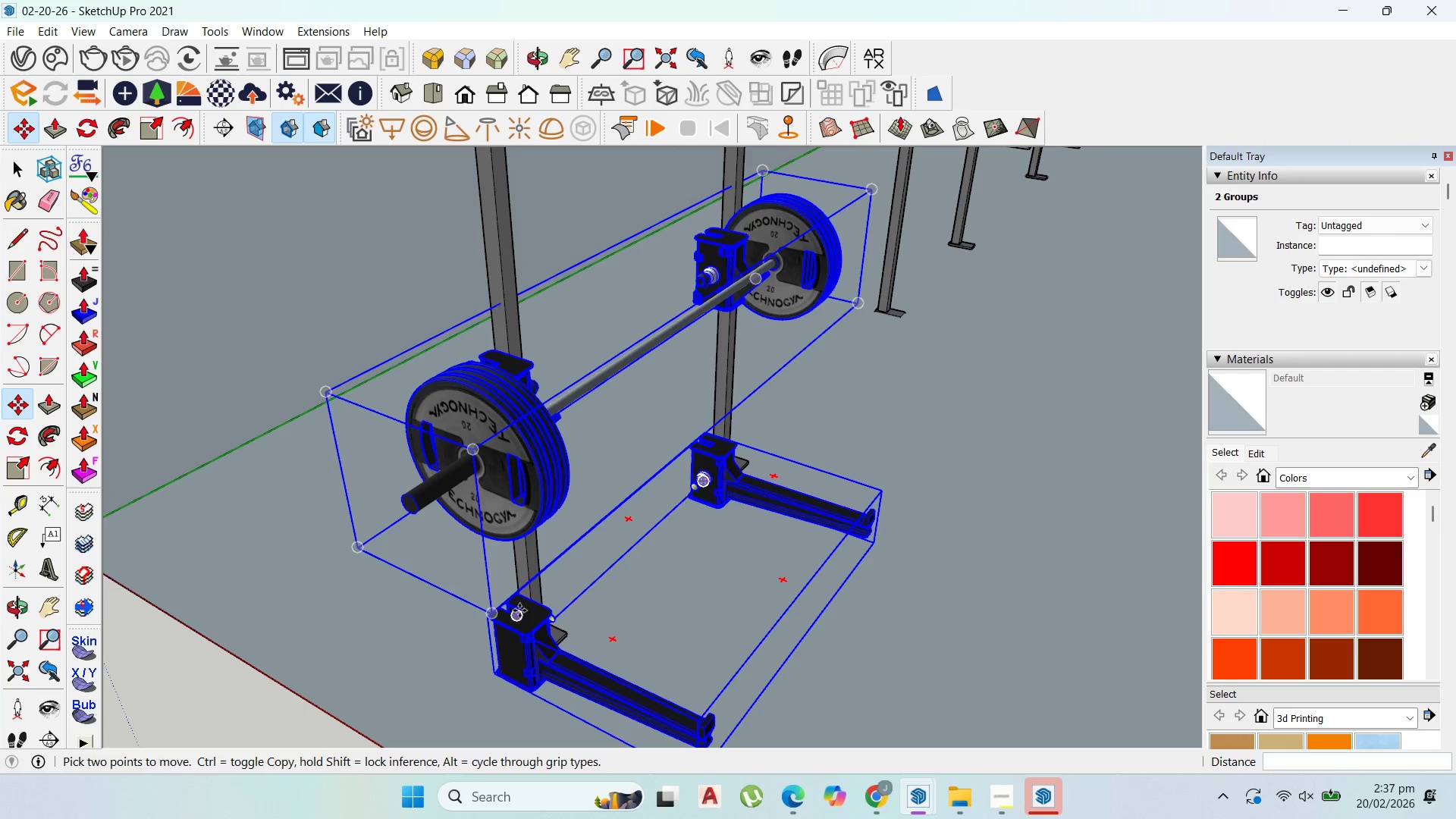 
left_click([560, 592])
 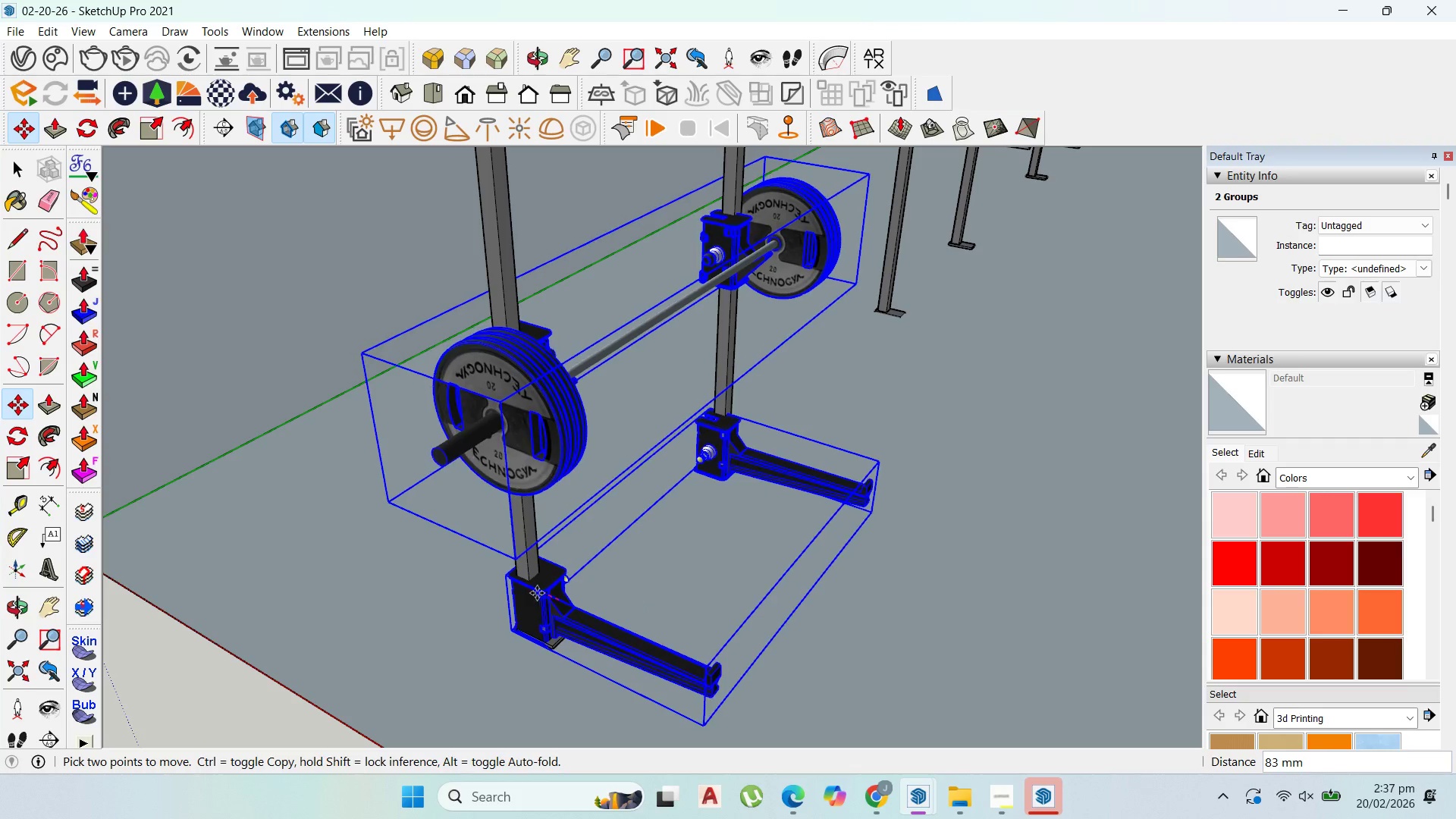 
left_click([537, 593])
 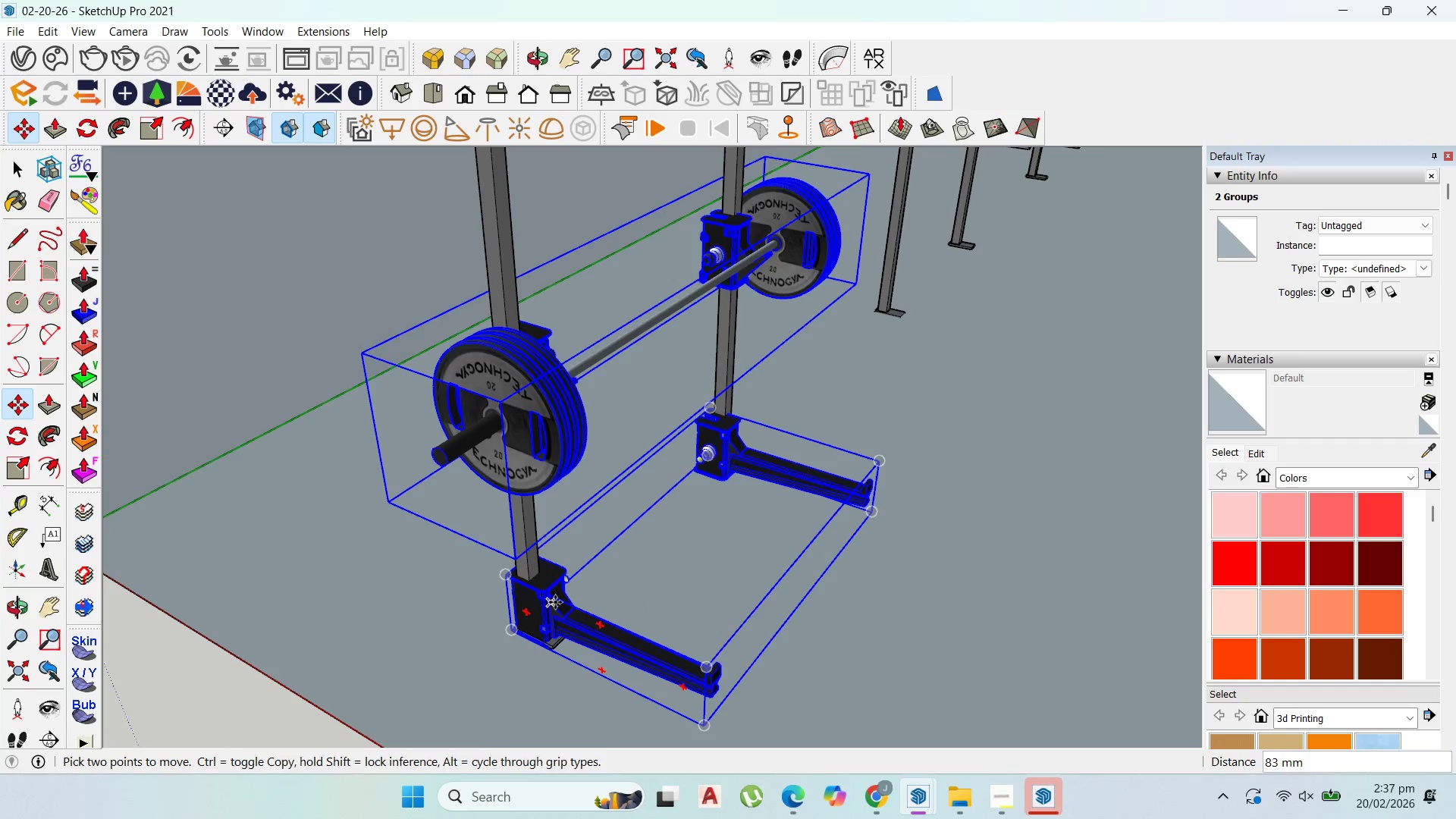 
scroll: coordinate [592, 555], scroll_direction: down, amount: 12.0
 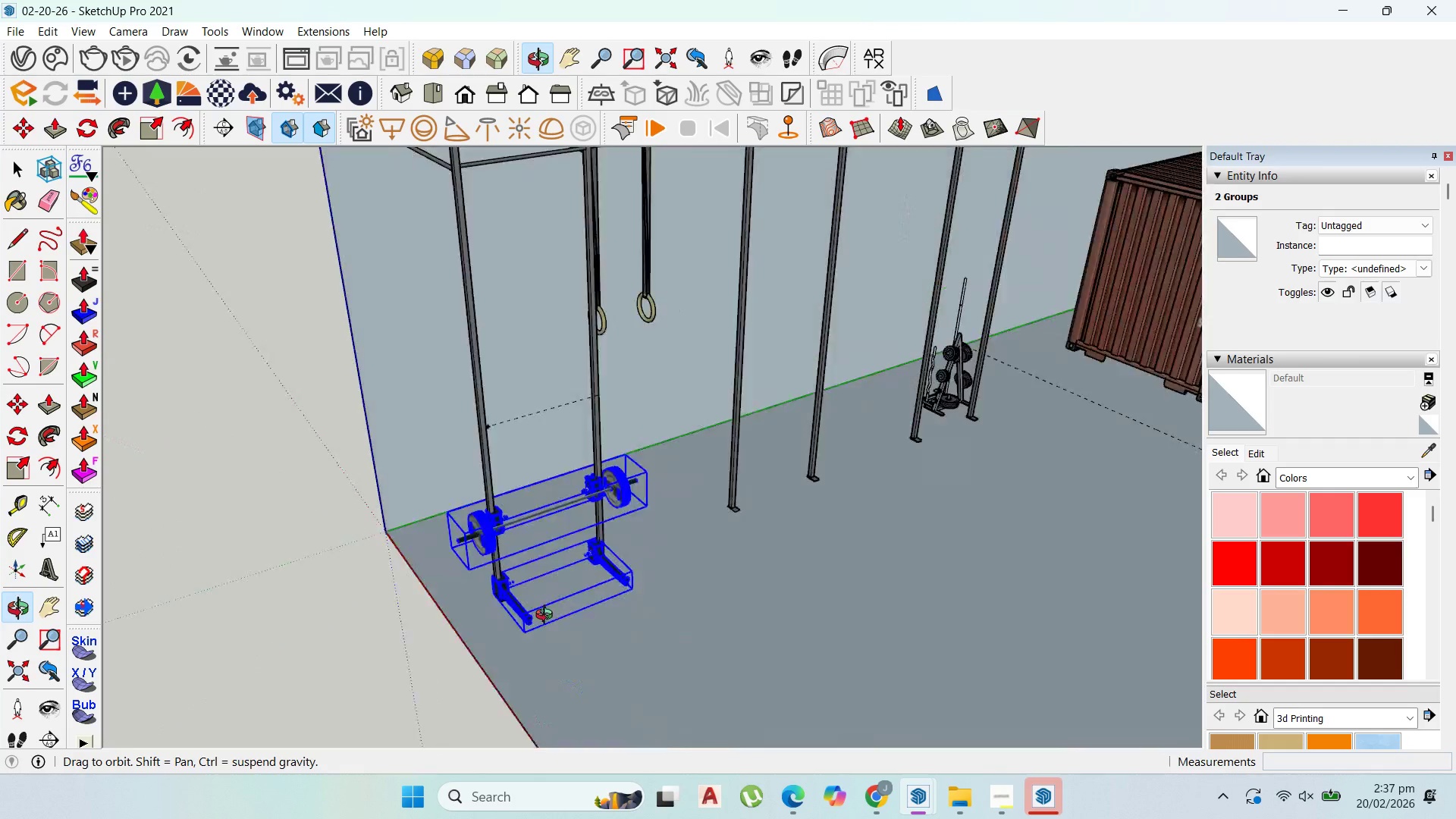 
scroll: coordinate [494, 610], scroll_direction: none, amount: 0.0
 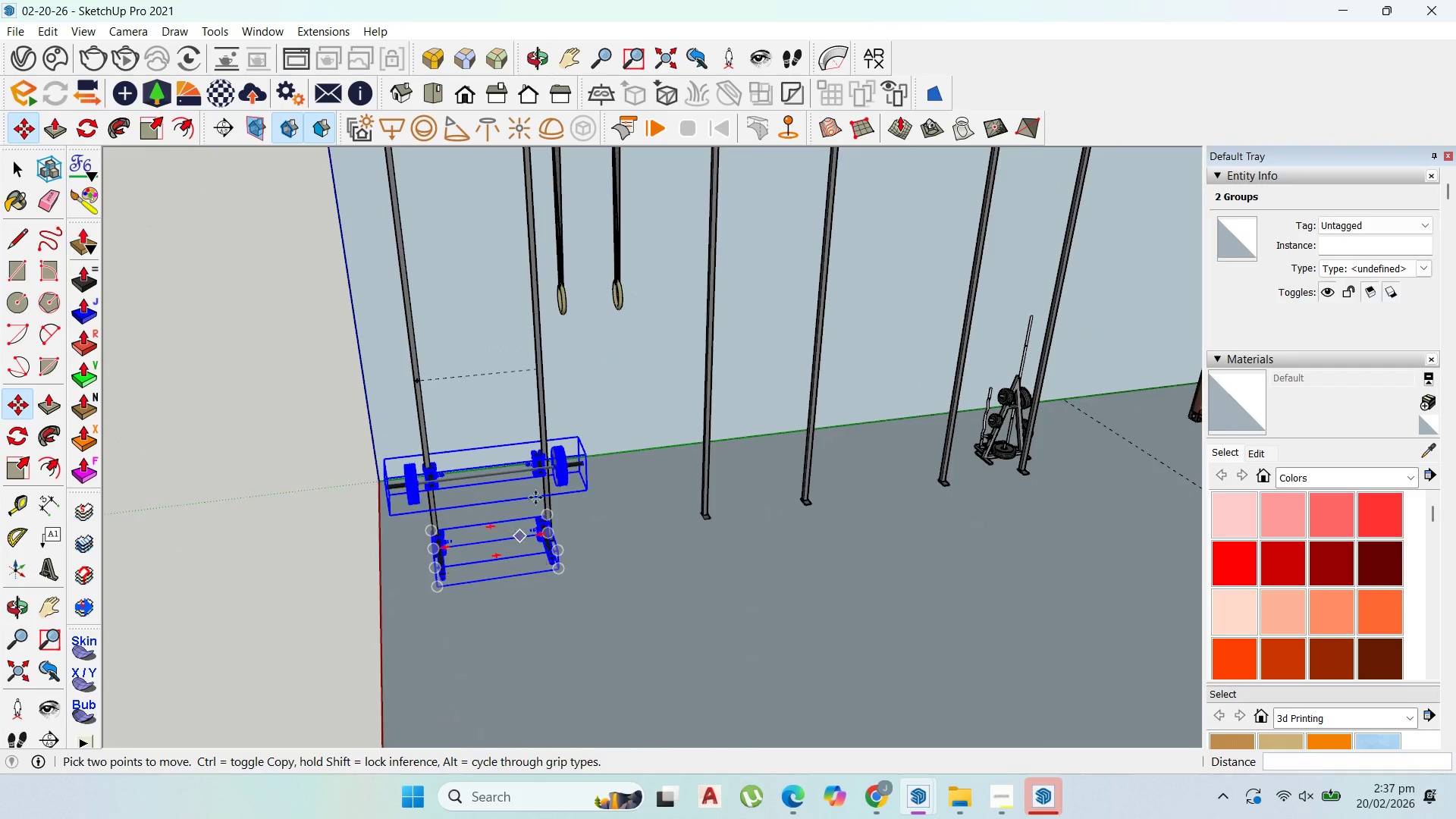 
scroll: coordinate [545, 432], scroll_direction: up, amount: 7.0
 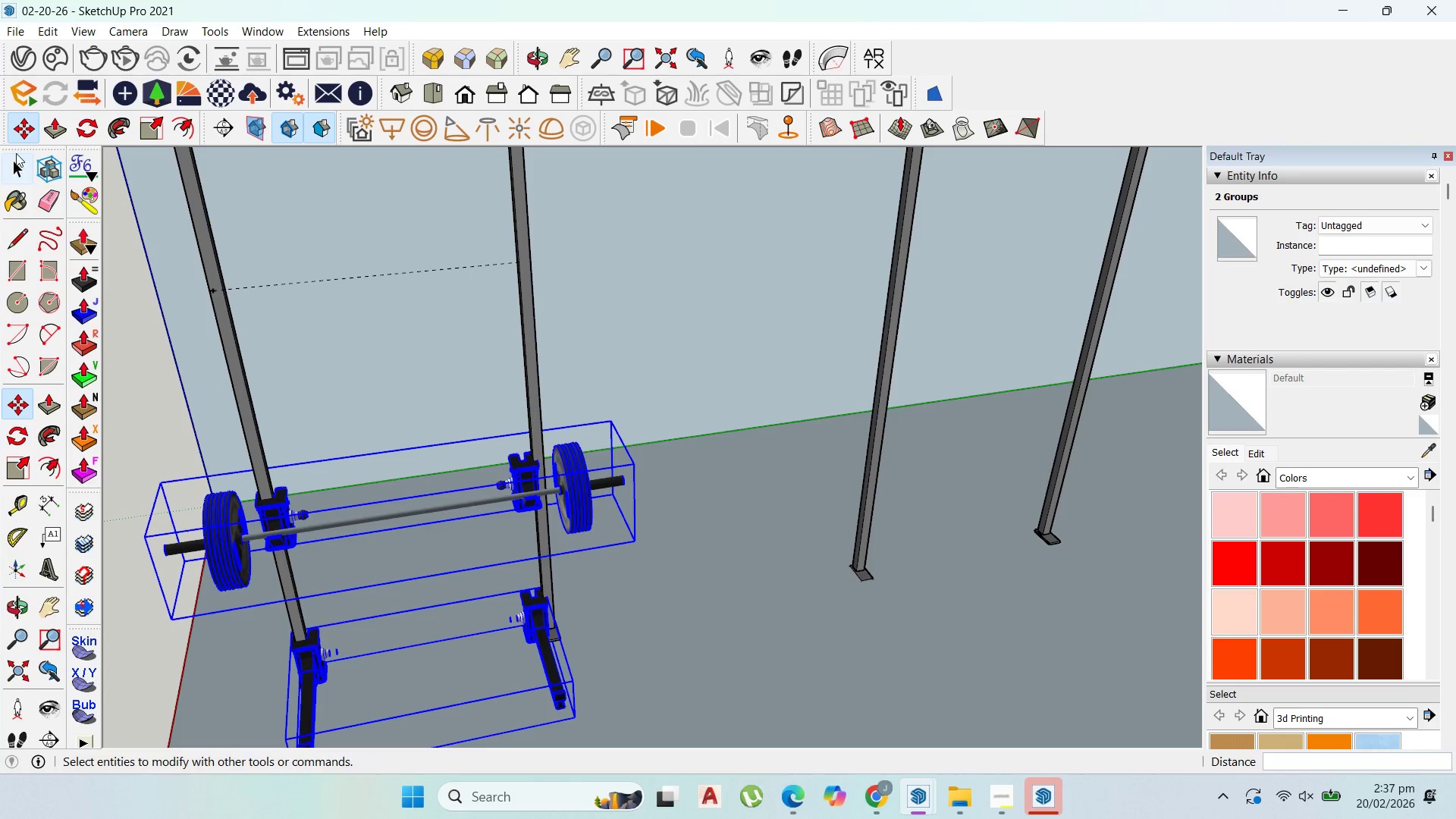 
left_click([18, 165])
 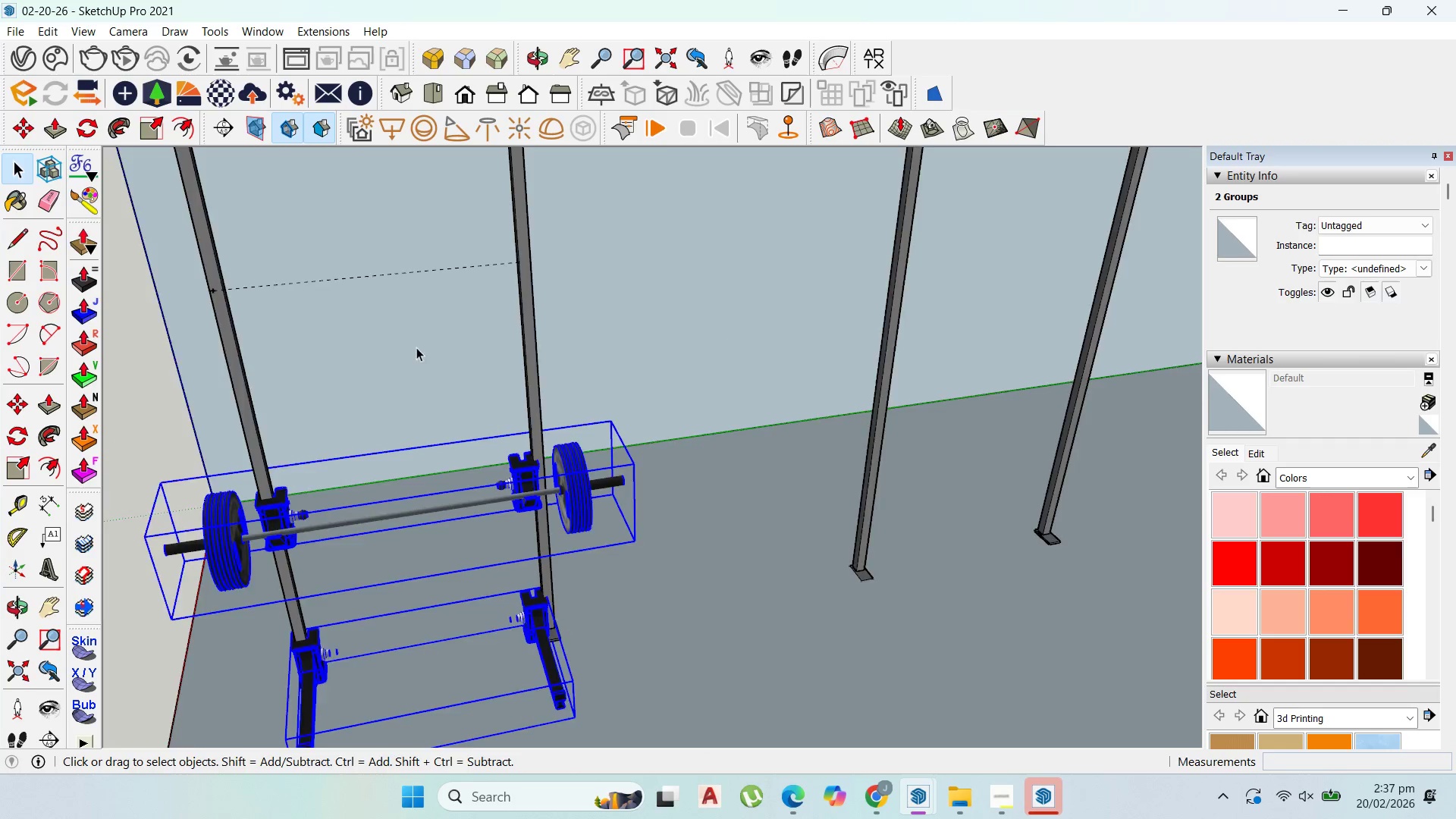 
scroll: coordinate [585, 431], scroll_direction: down, amount: 10.0
 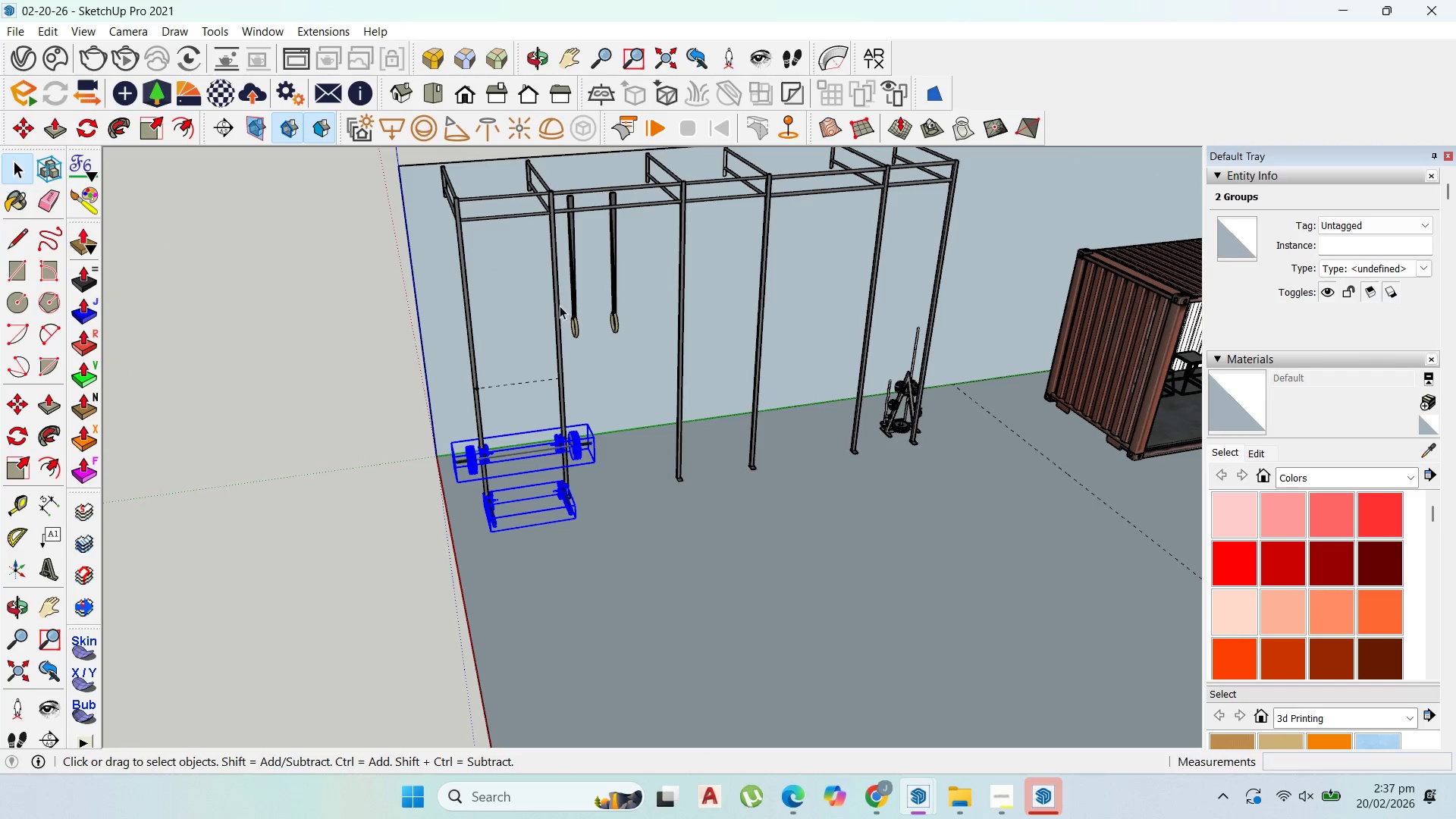 
double_click([558, 305])
 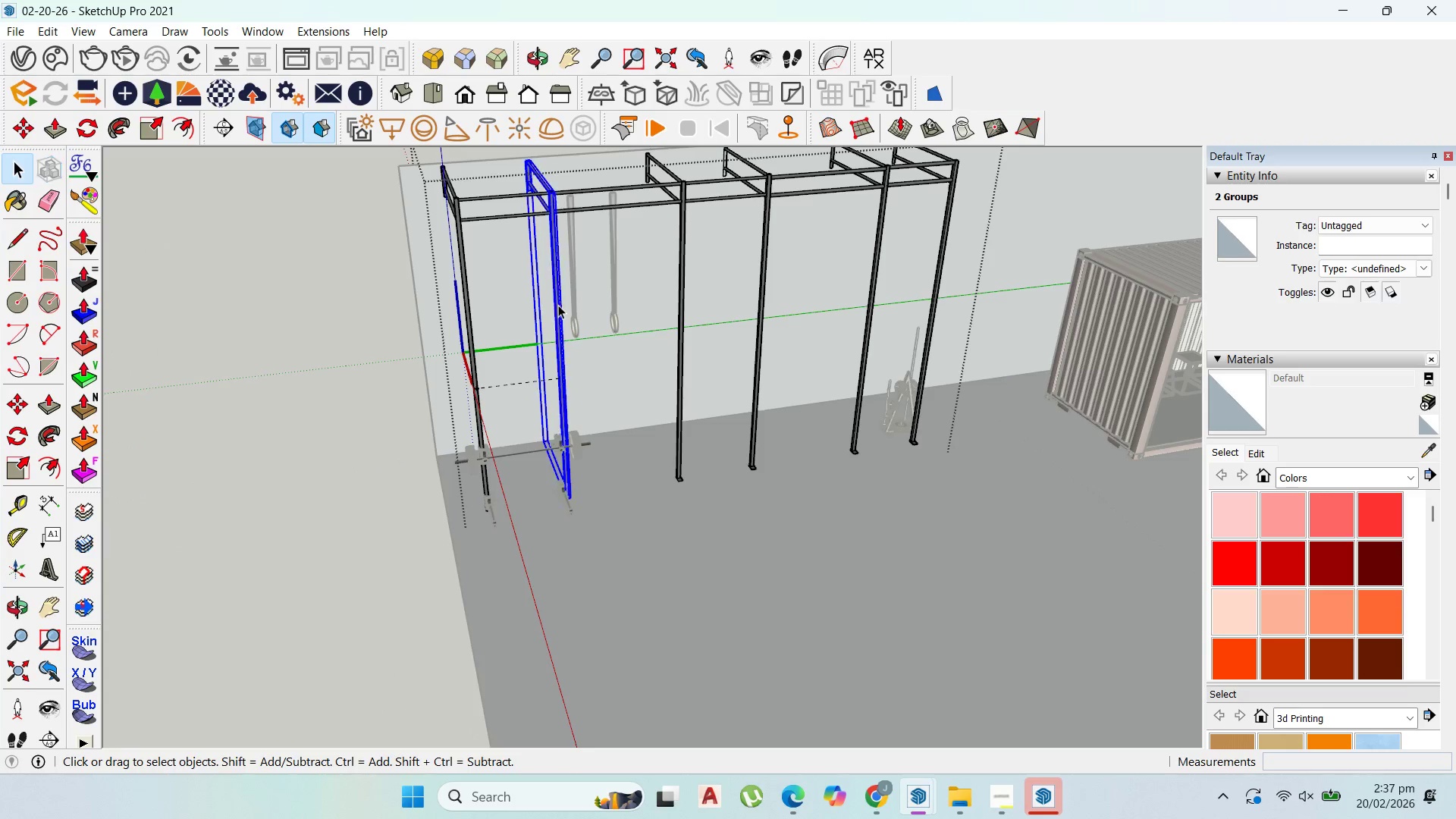 
triple_click([558, 305])
 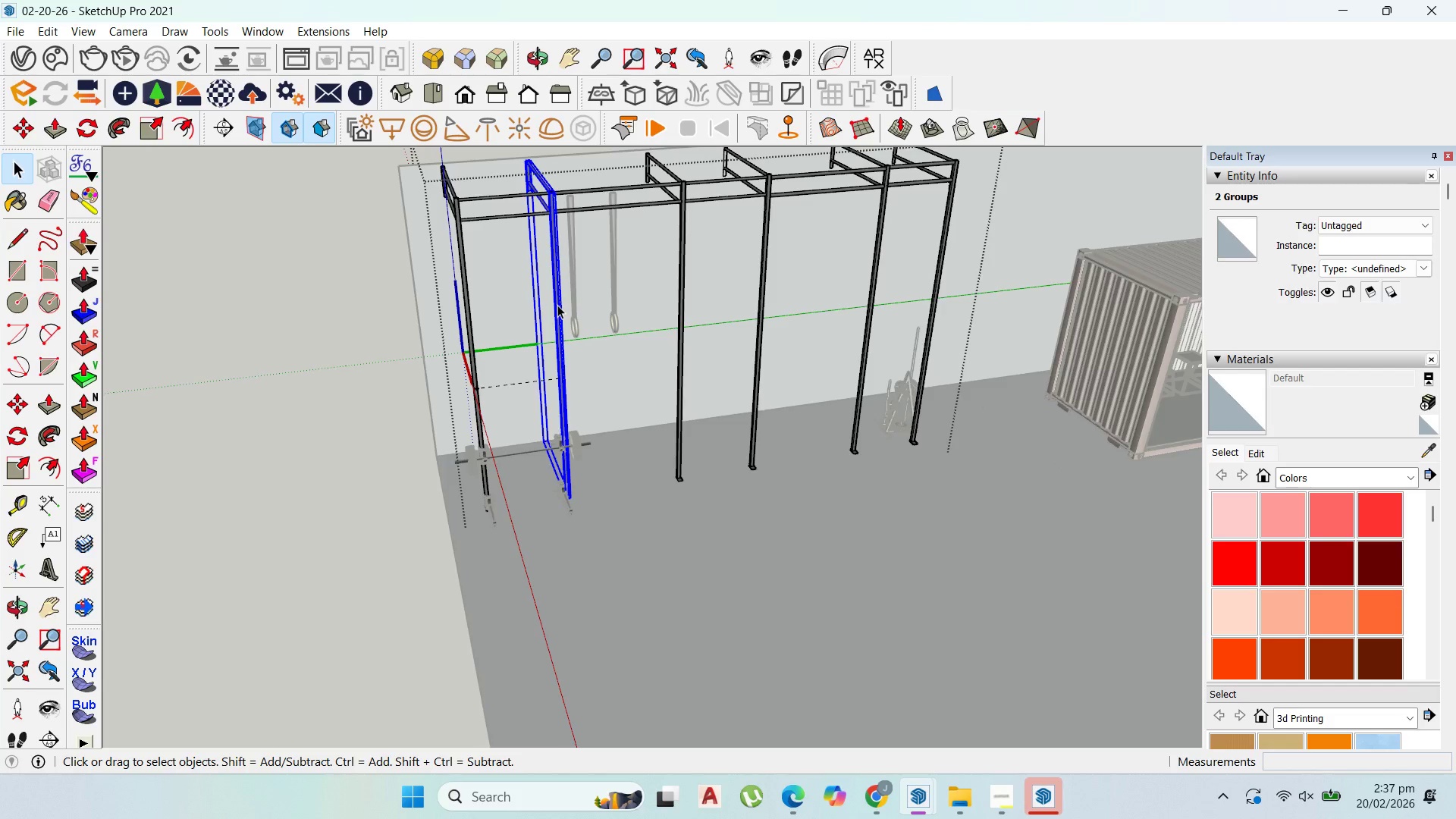 
scroll: coordinate [581, 526], scroll_direction: up, amount: 17.0
 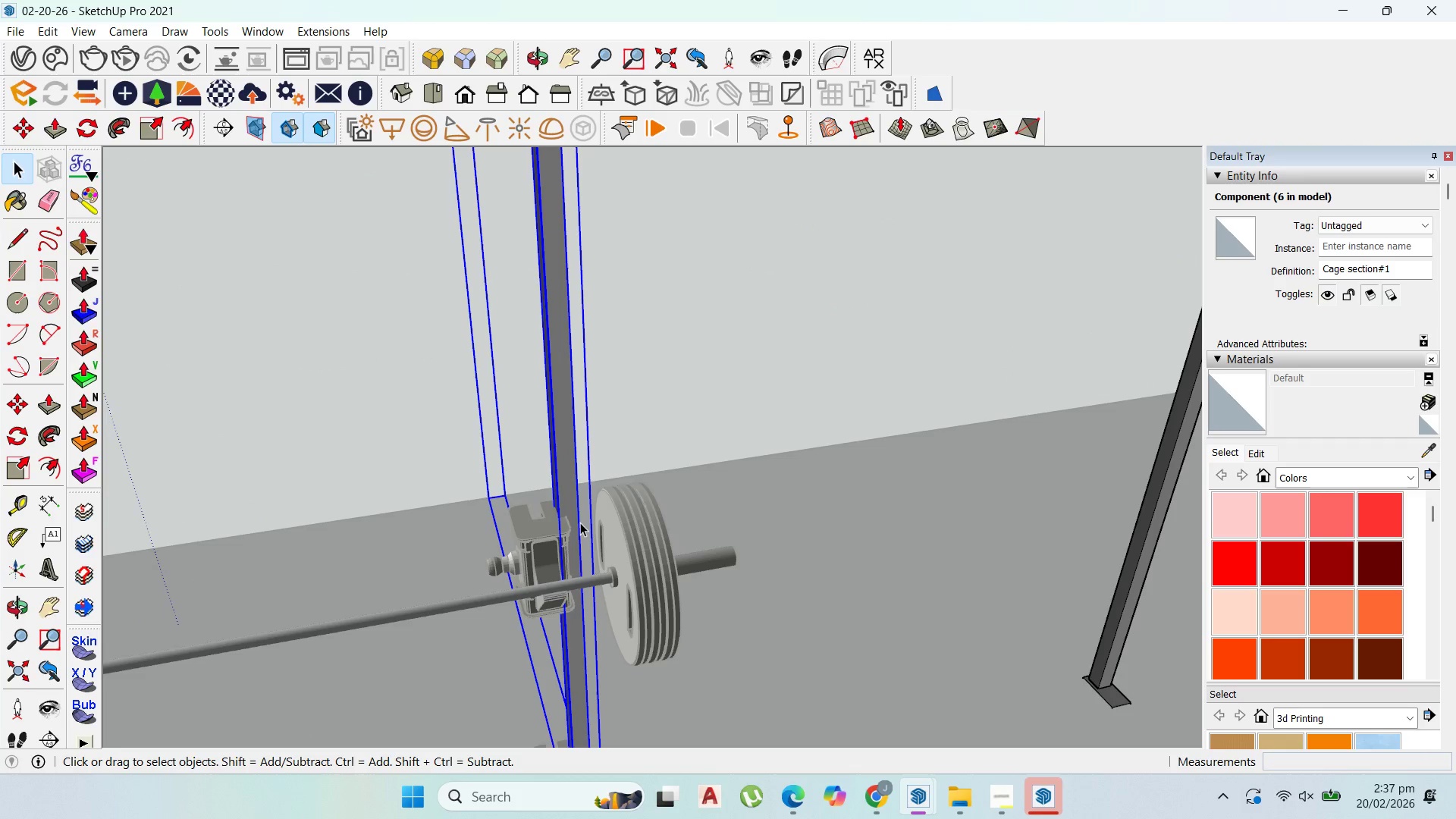 
key(M)
 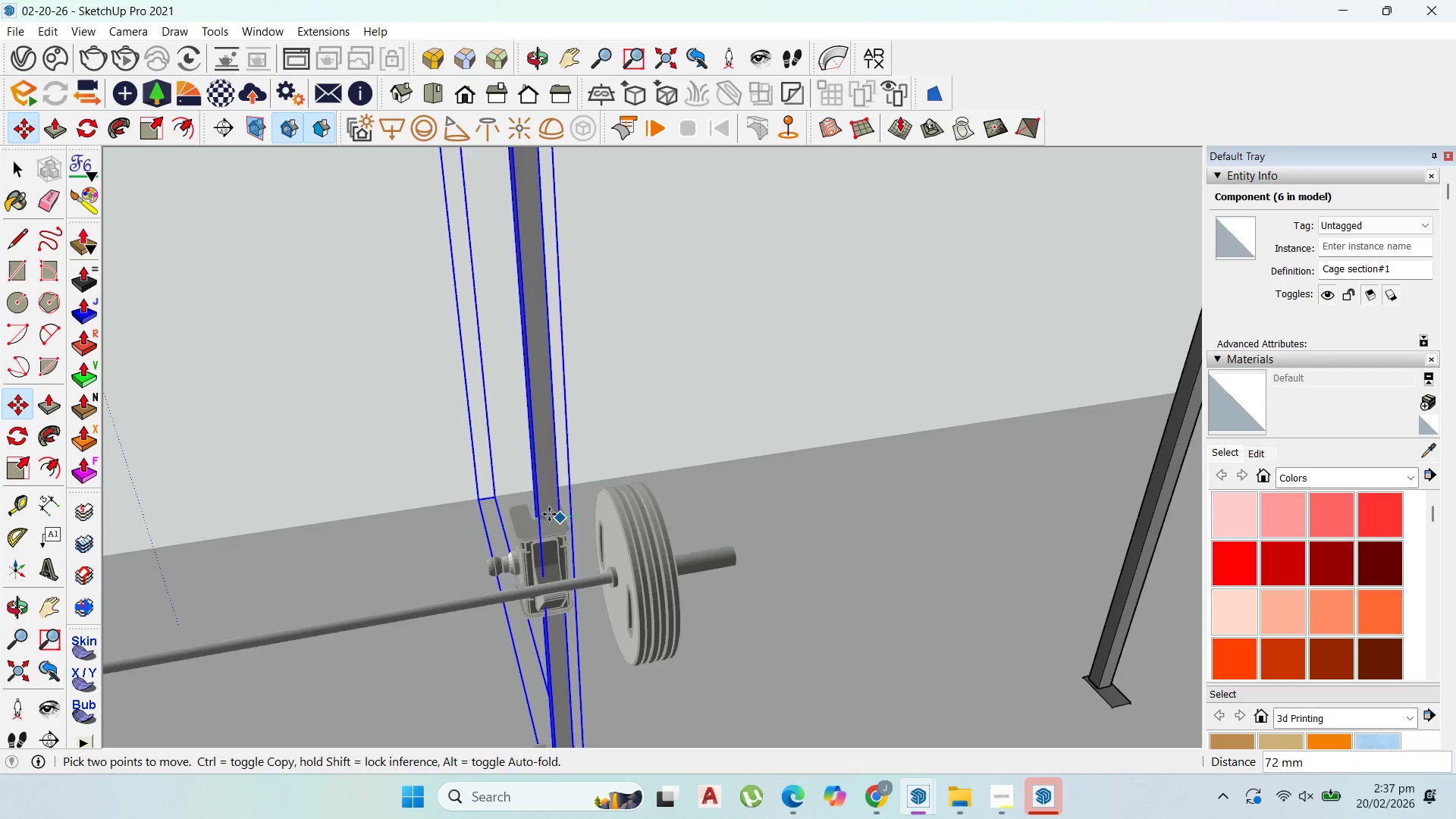 
hold_key(key=ShiftLeft, duration=1.38)
left_click([546, 507])
 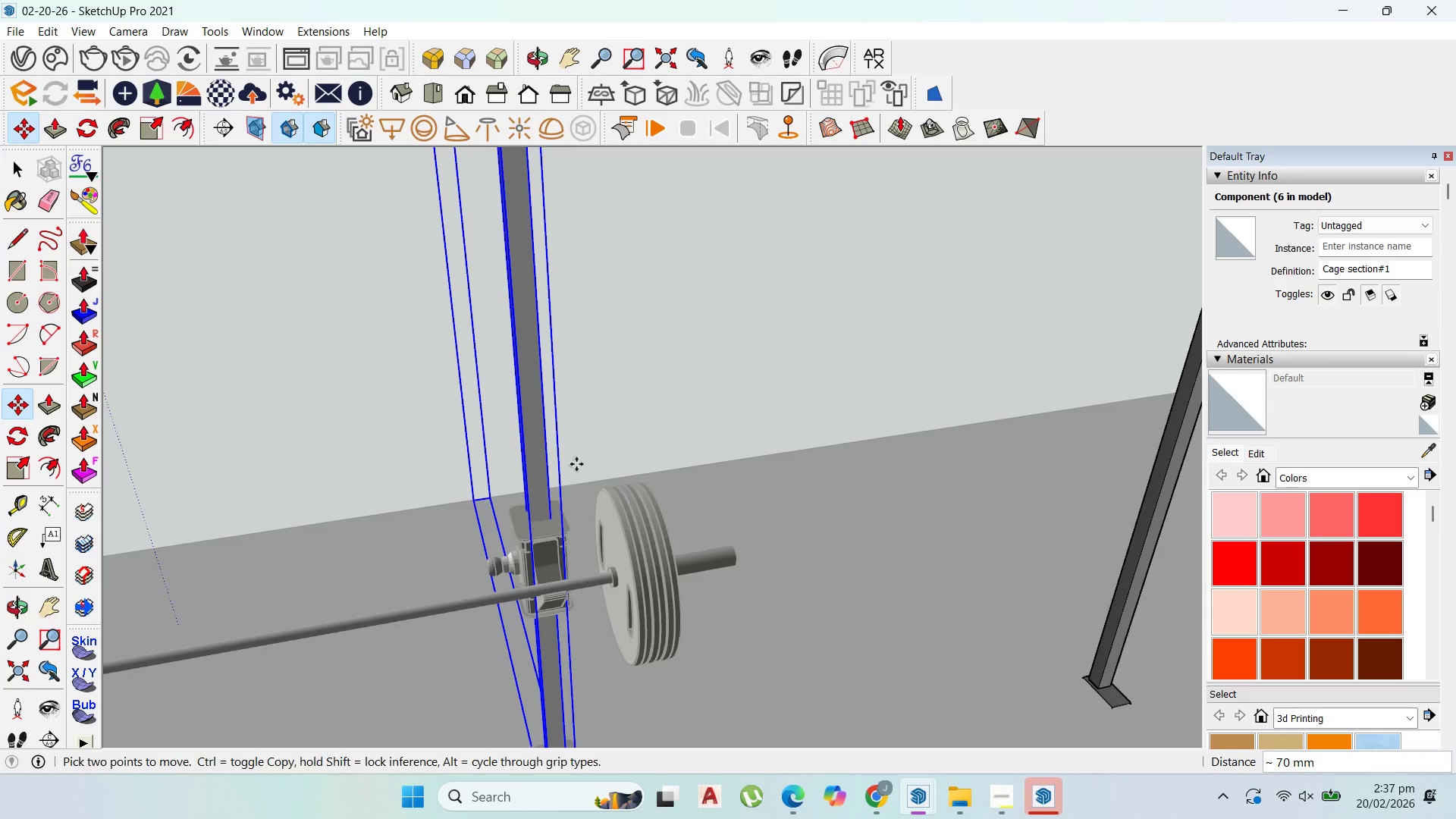 
scroll: coordinate [827, 452], scroll_direction: down, amount: 11.0
 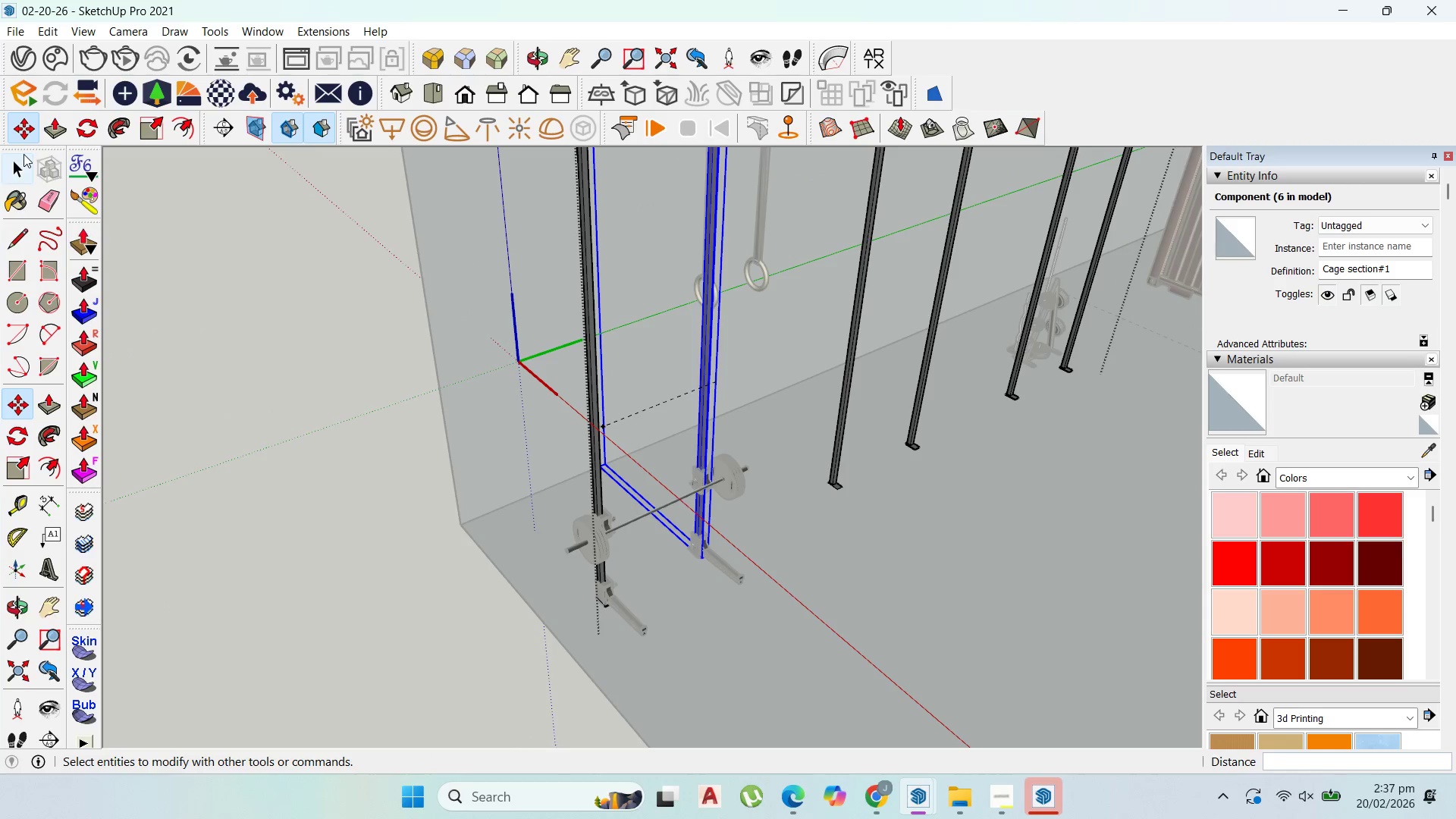 
left_click([22, 163])
 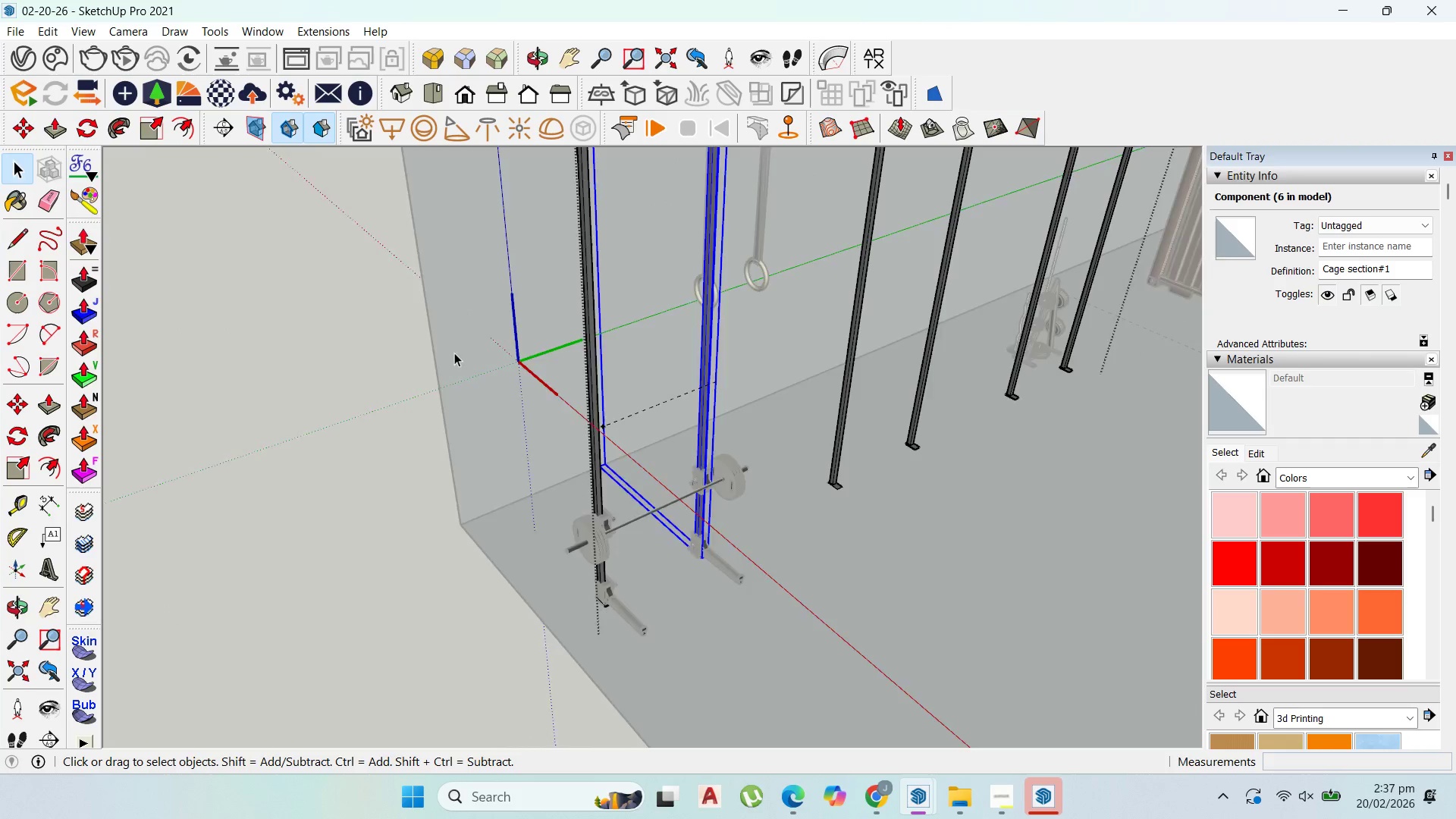 
key(Escape)
 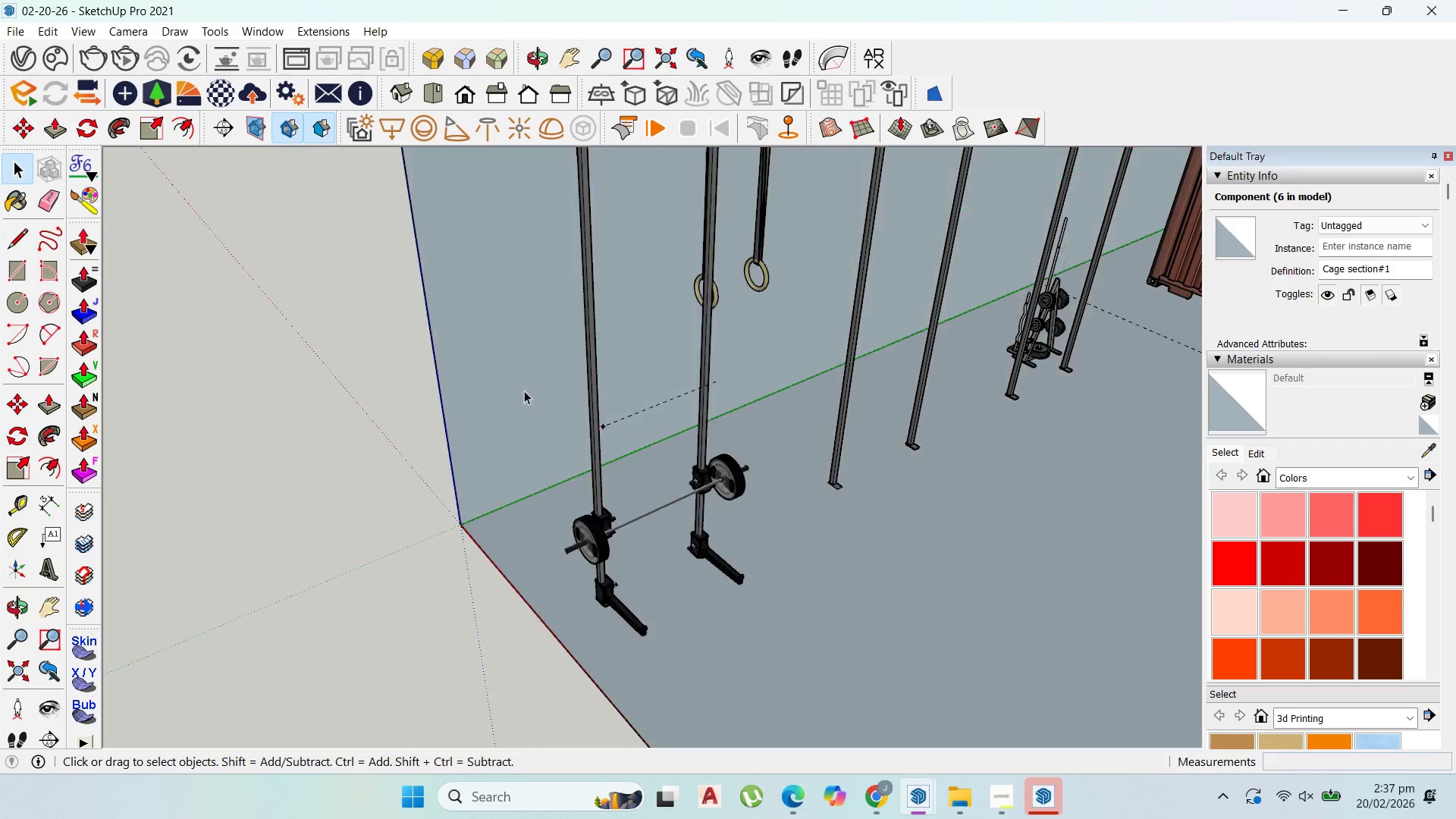 
key(Escape)
 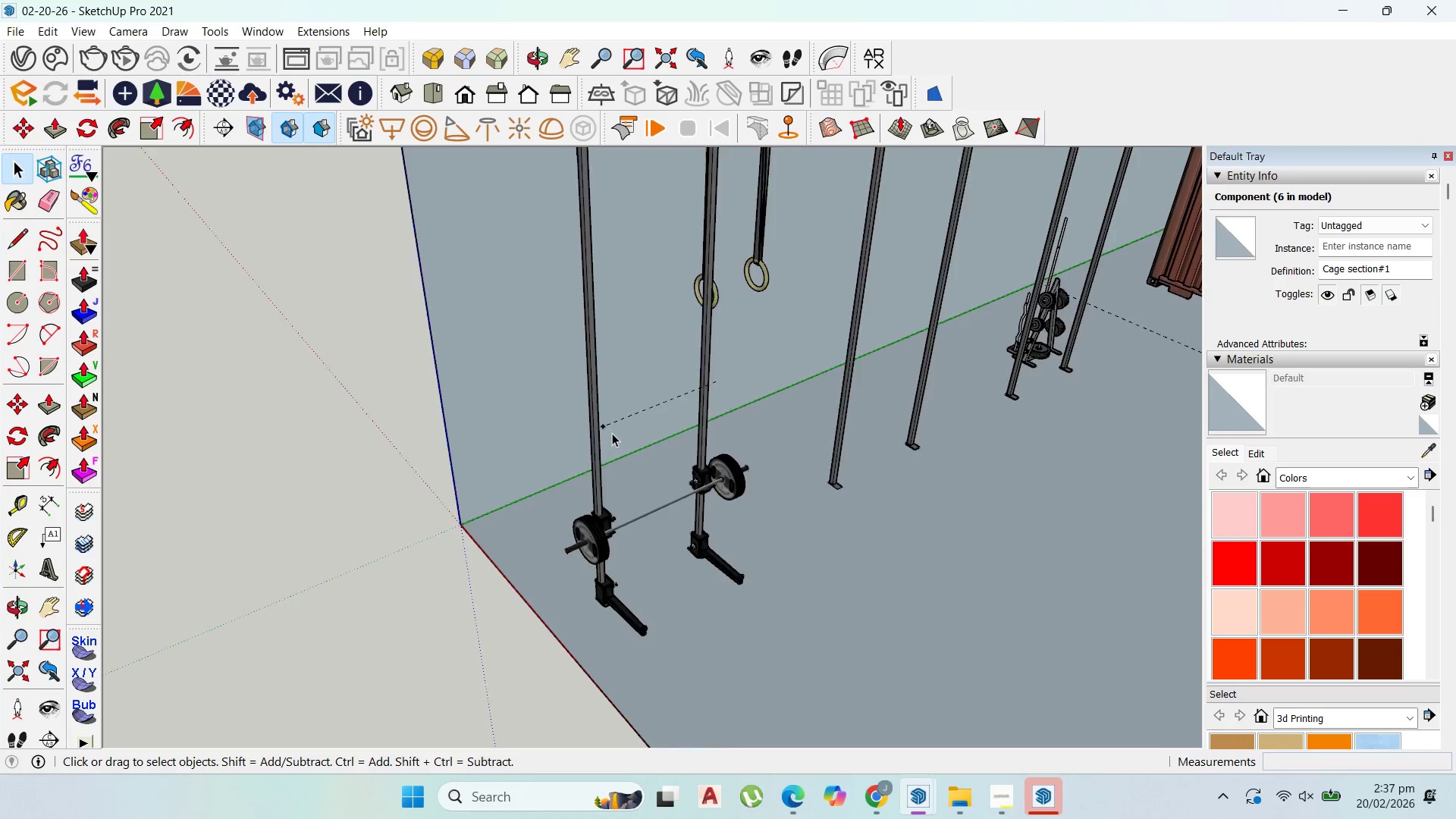 
key(Escape)
 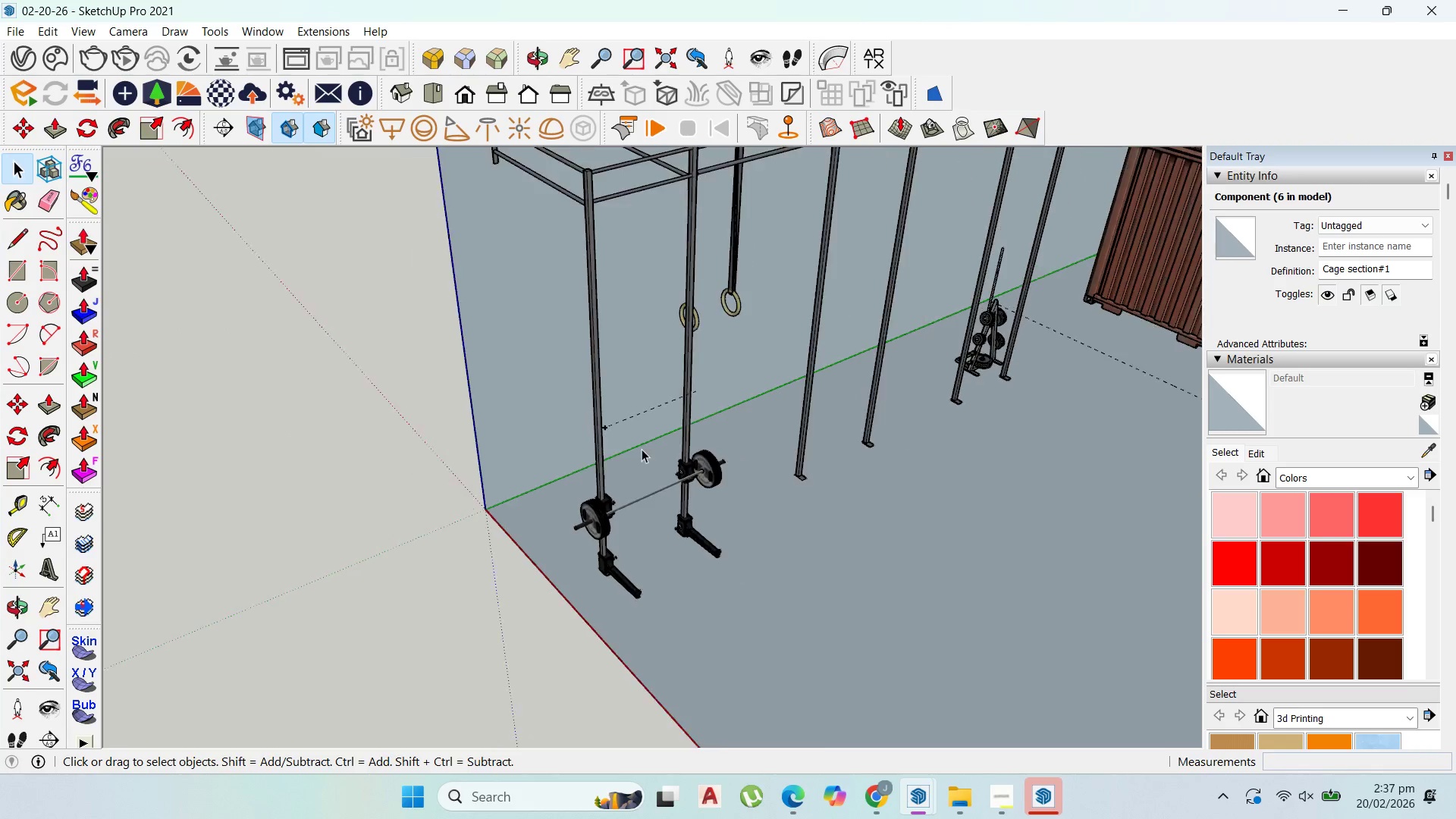 
key(Escape)
 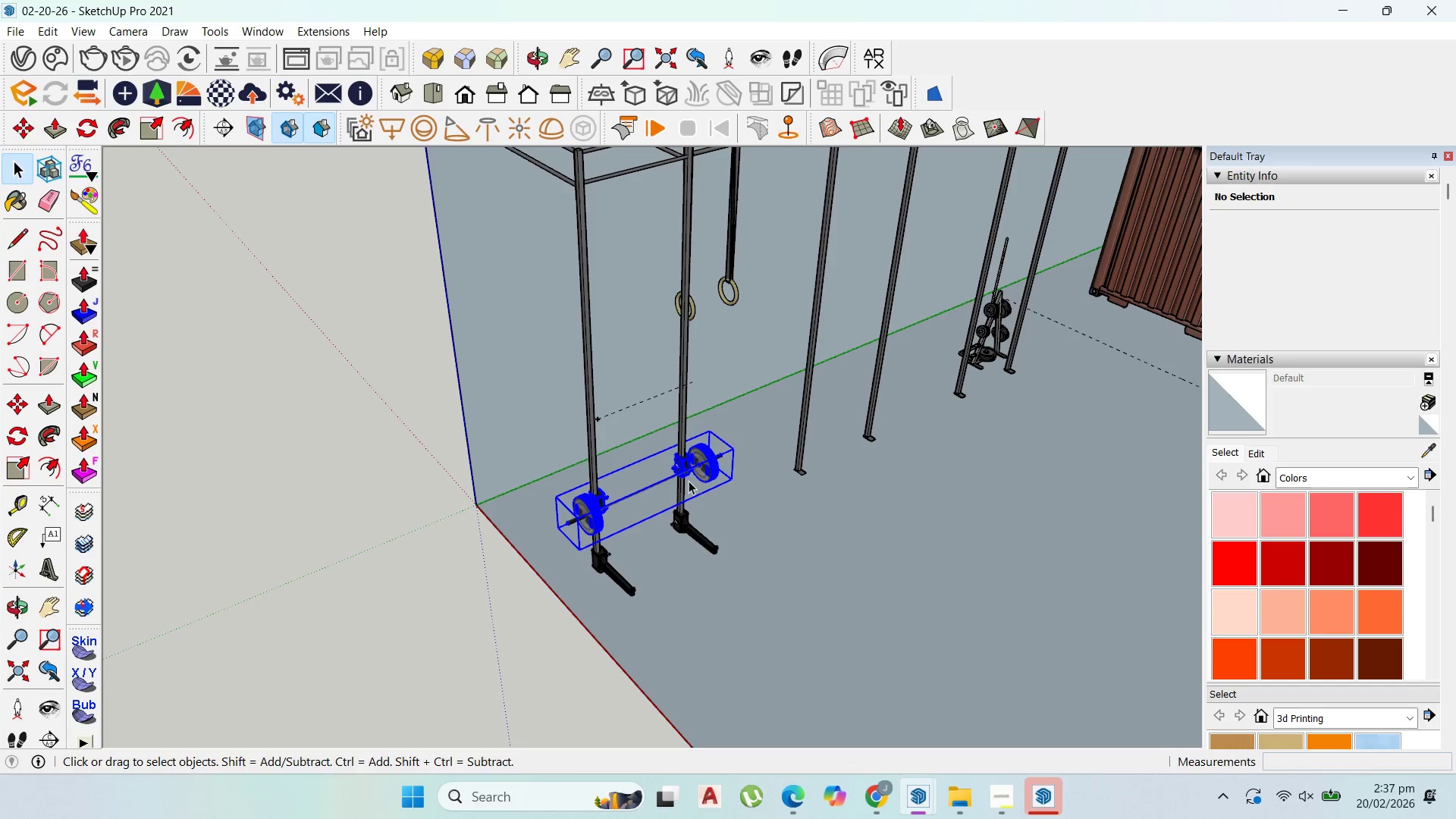 
scroll: coordinate [667, 478], scroll_direction: down, amount: 1.0
 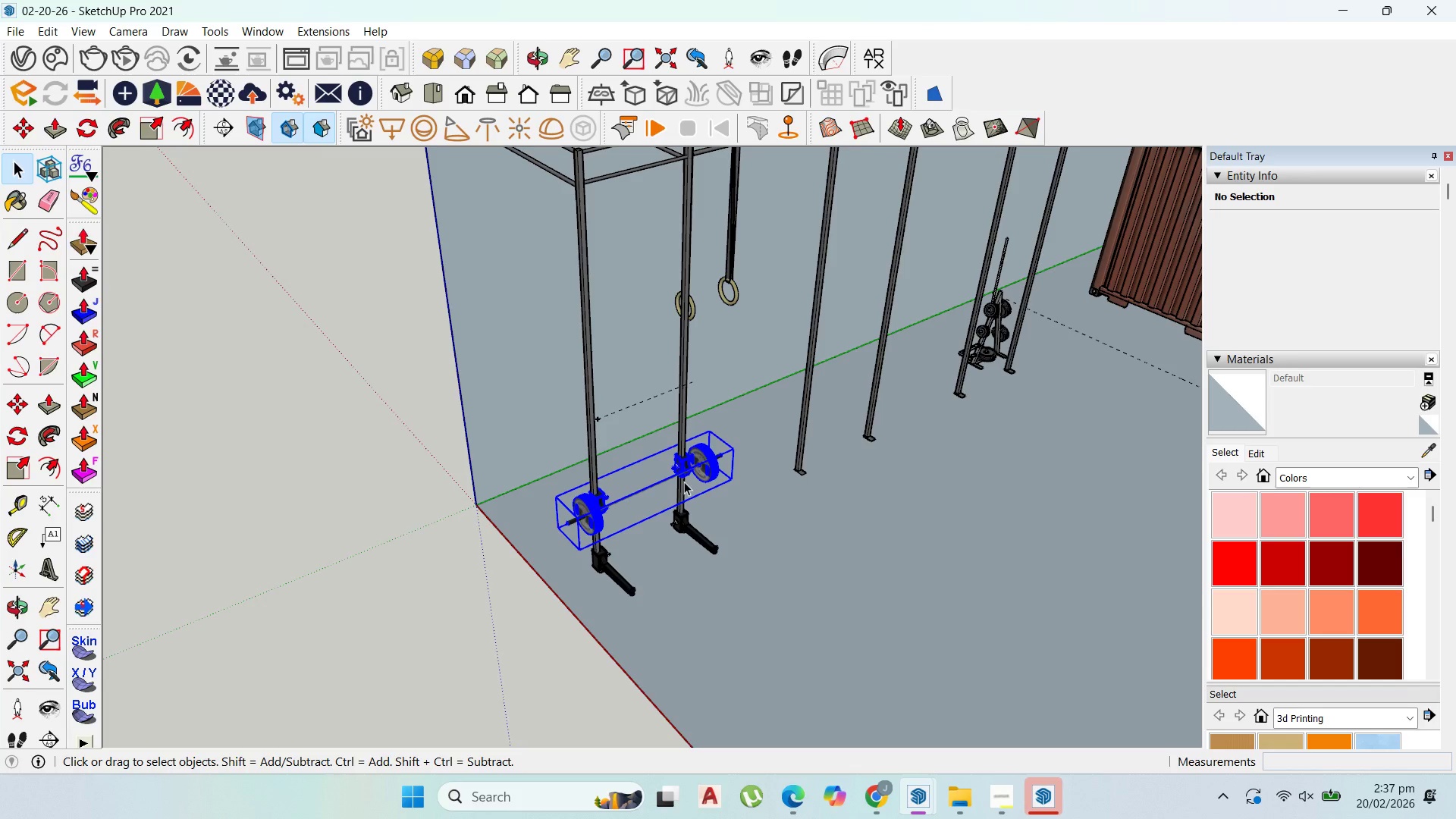 
hold_key(key=ShiftLeft, duration=0.92)
left_click([686, 526])
 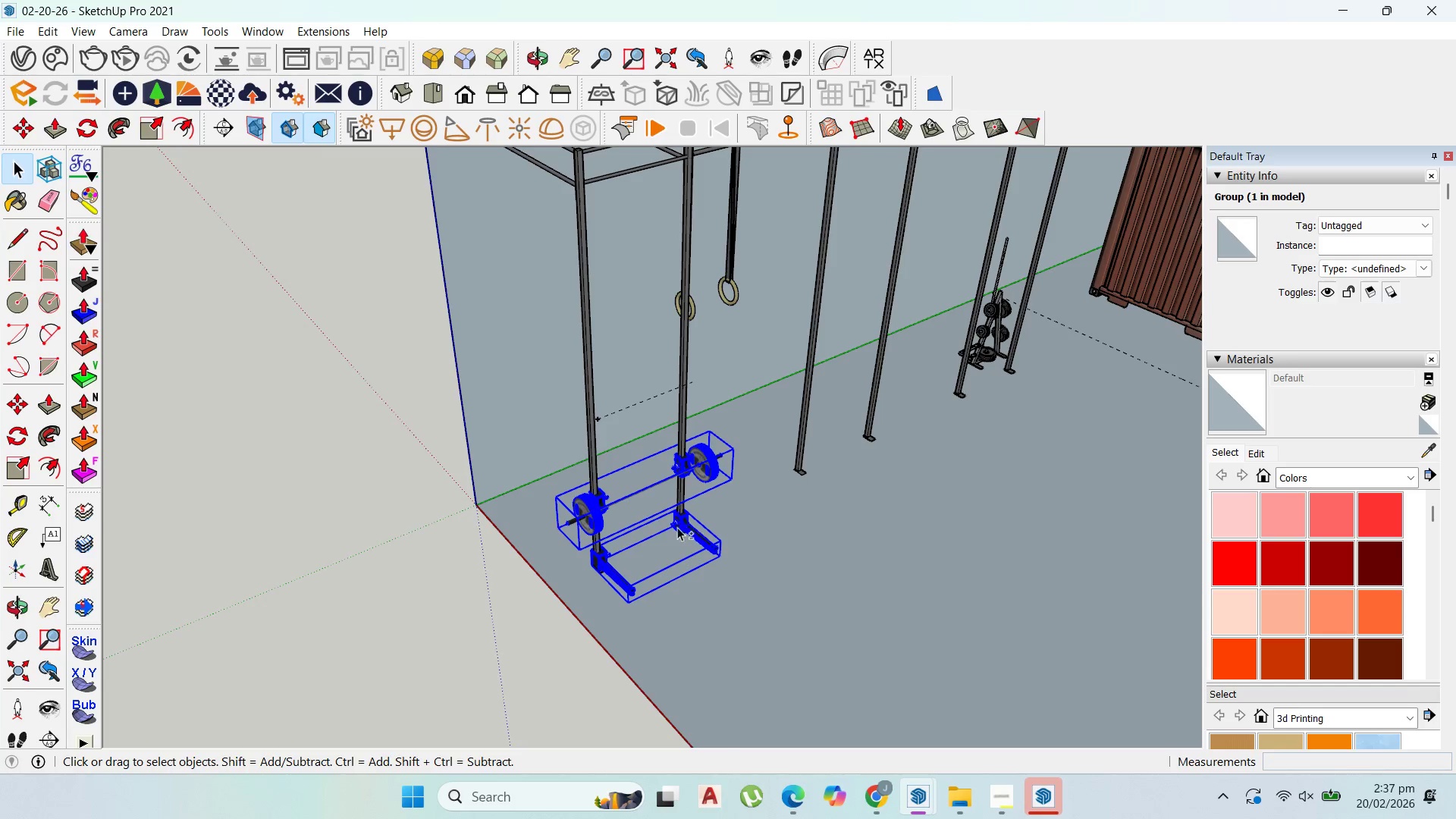 
scroll: coordinate [664, 534], scroll_direction: down, amount: 2.0
 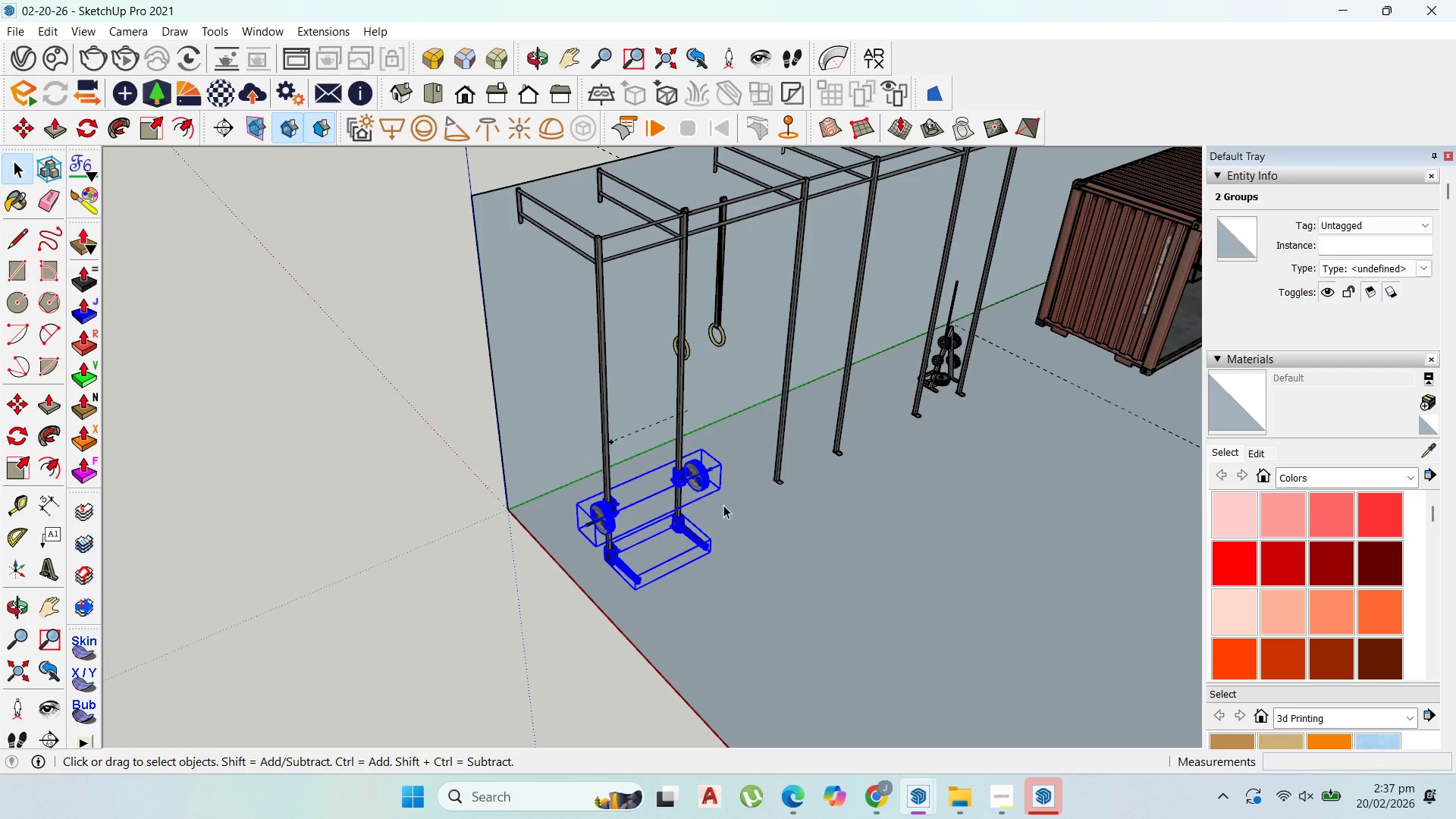 
mouse_move([695, 533])
 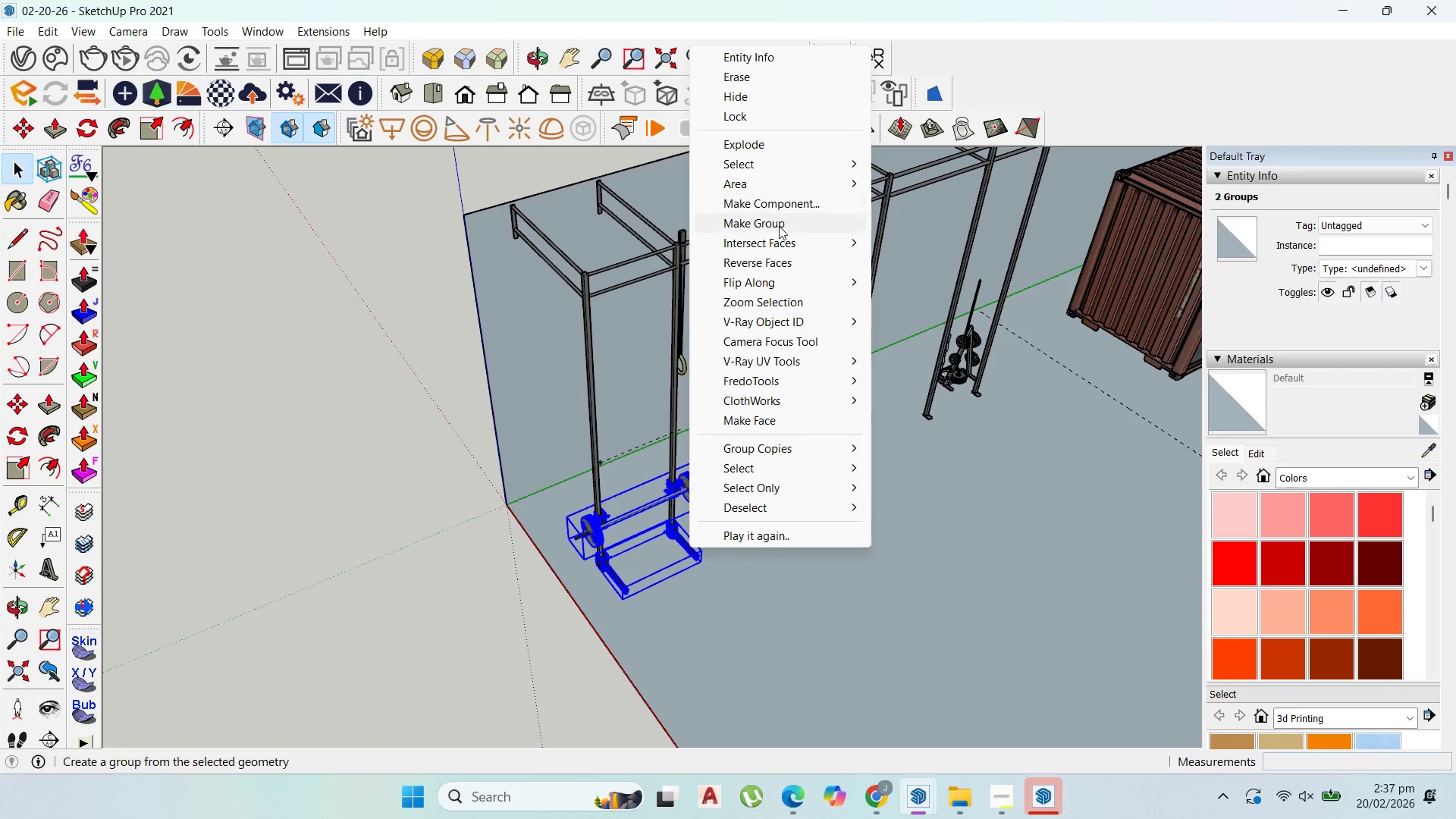 
left_click([780, 227])
 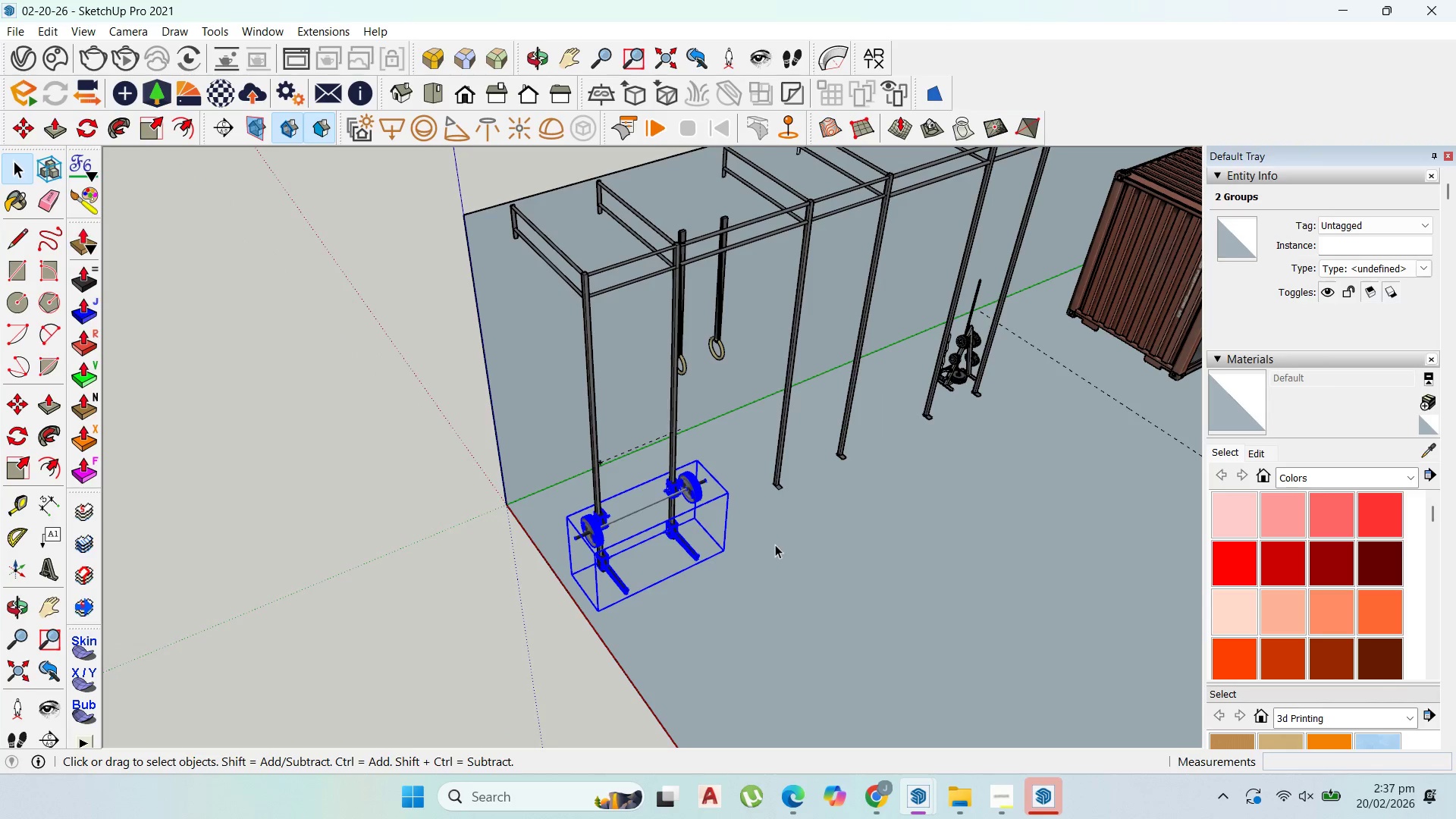 
key(N)
 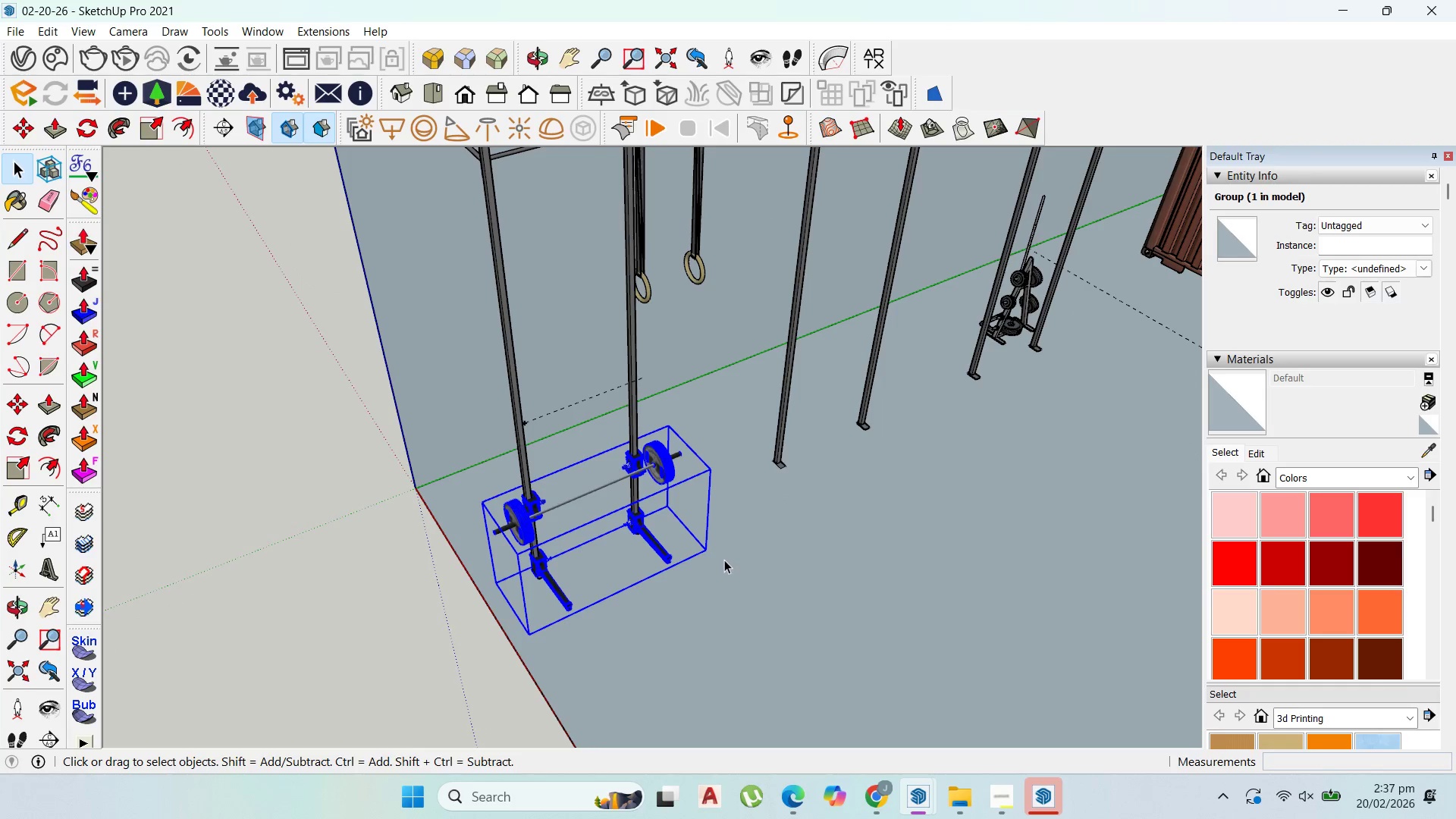 
scroll: coordinate [773, 554], scroll_direction: up, amount: 3.0
 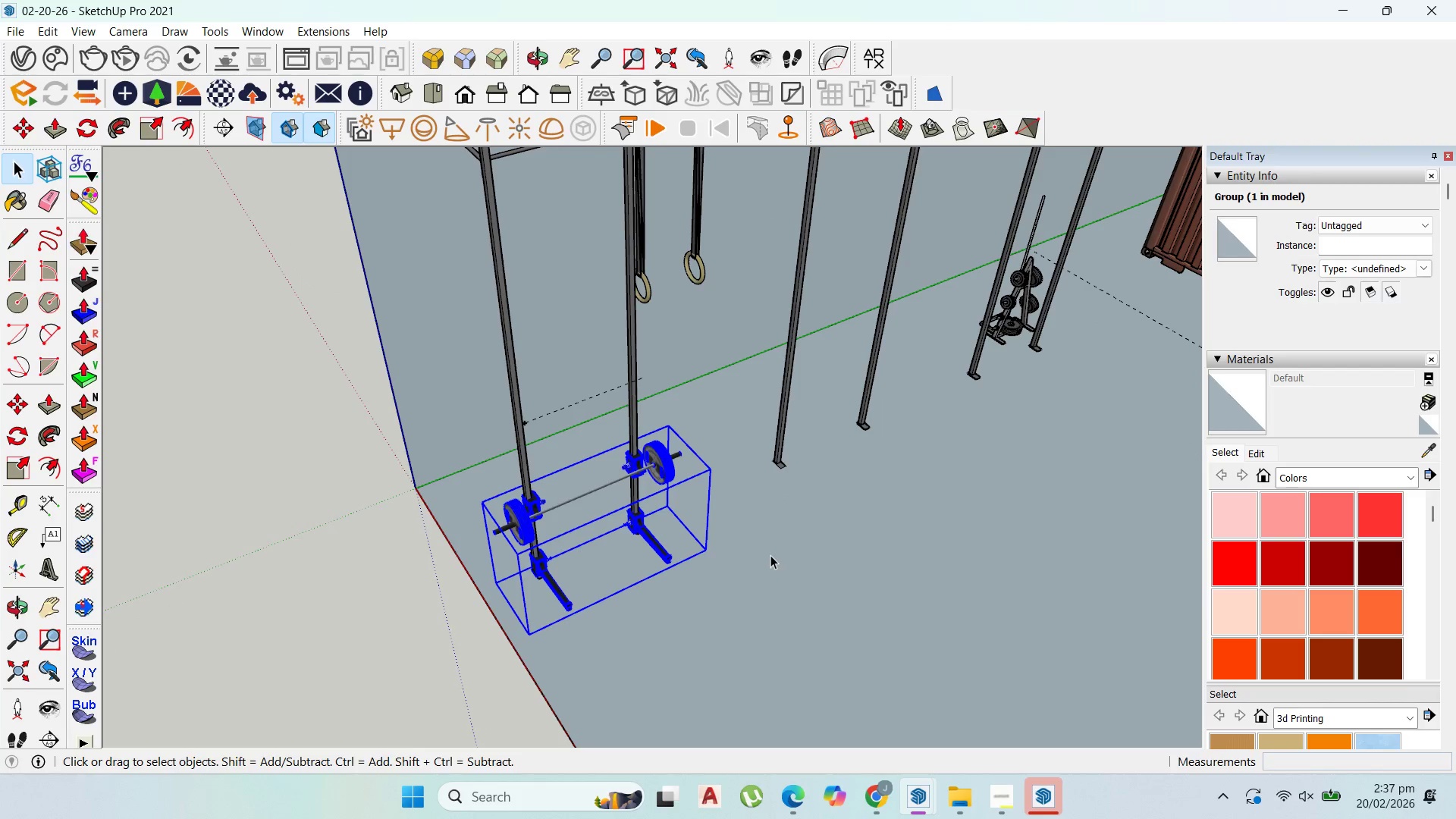 
key(M)
 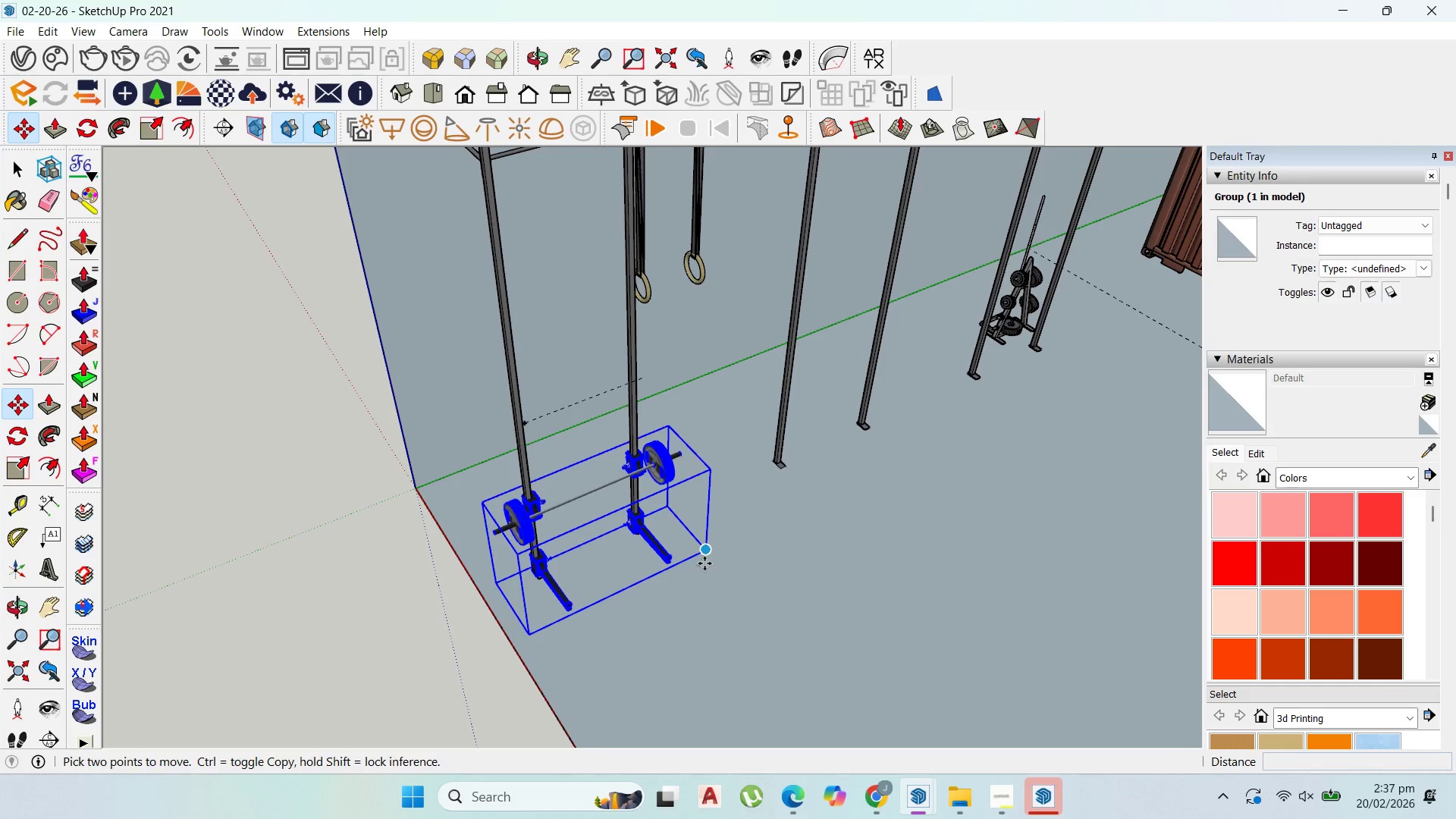 
key(Control+ControlLeft)
 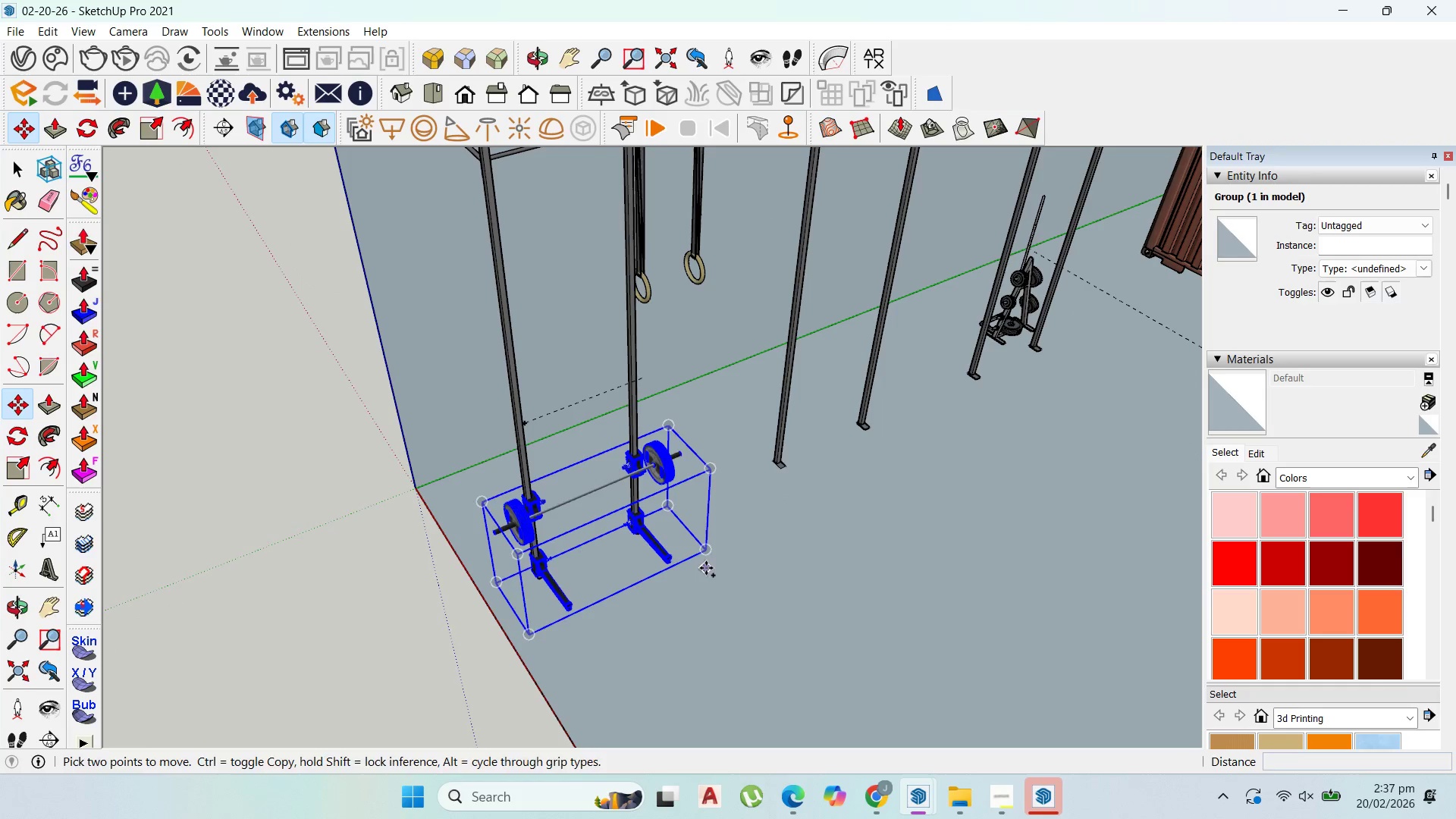 
left_click([706, 568])
 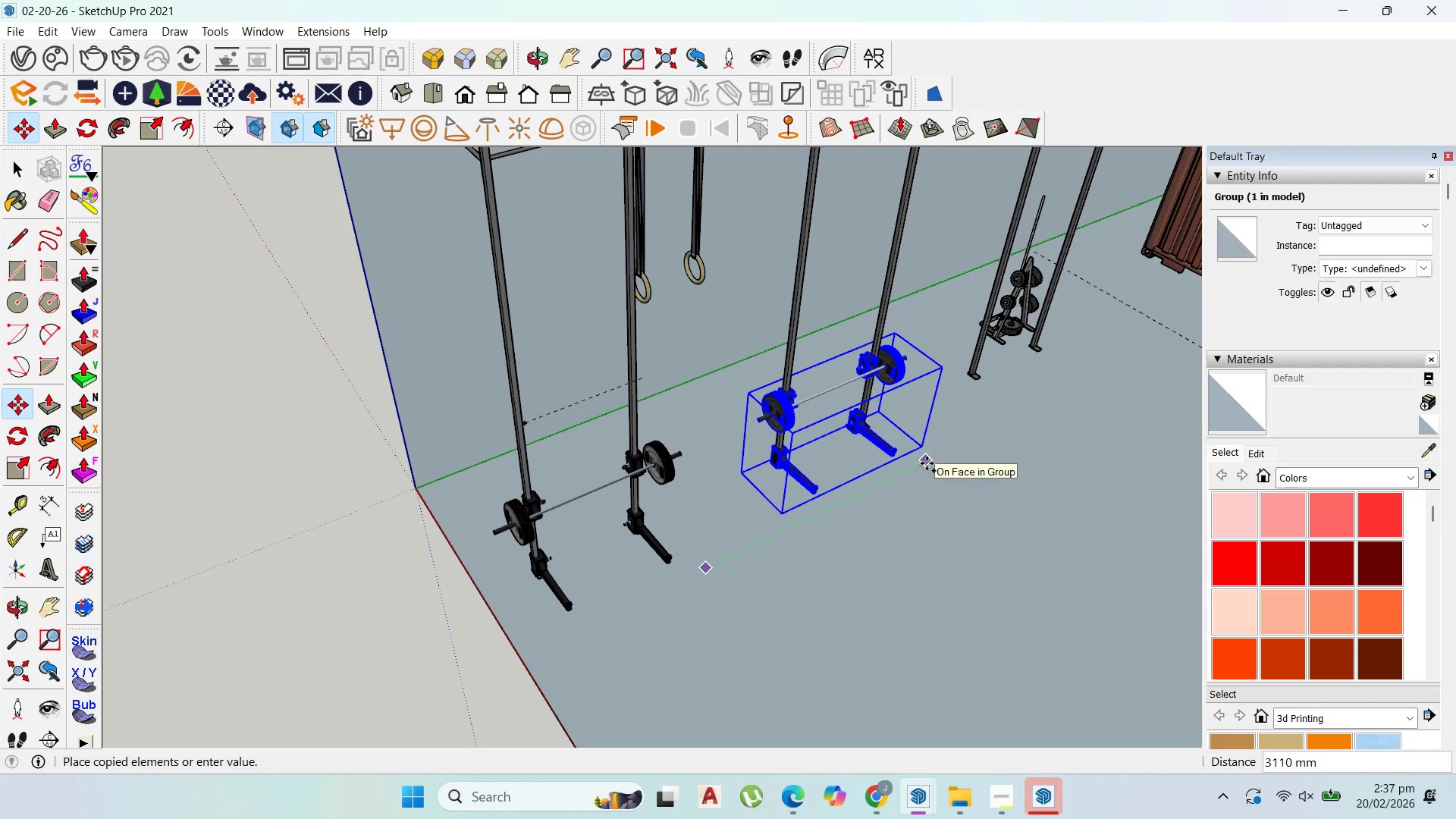 
left_click([927, 463])
 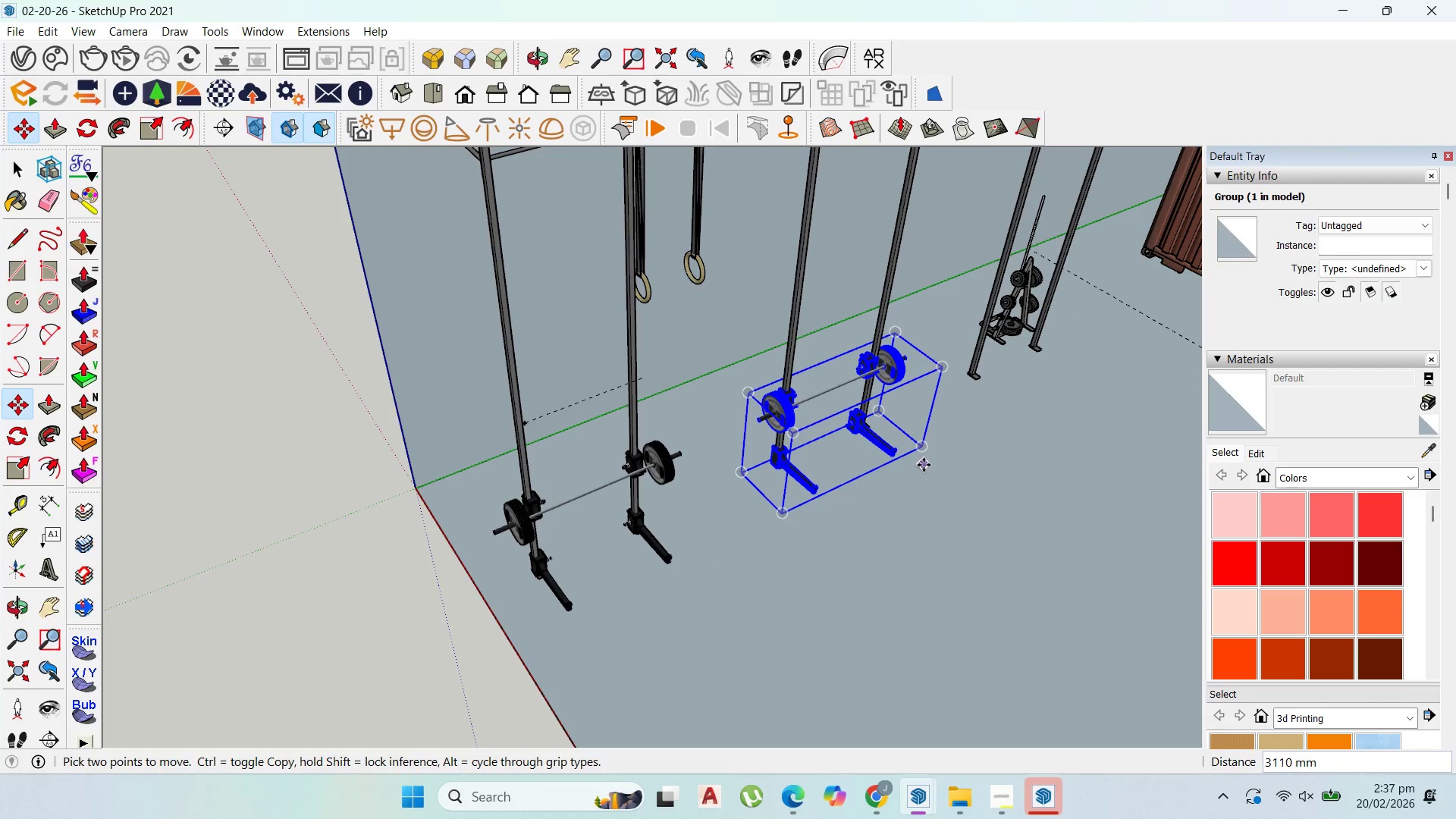 
left_click([924, 465])
 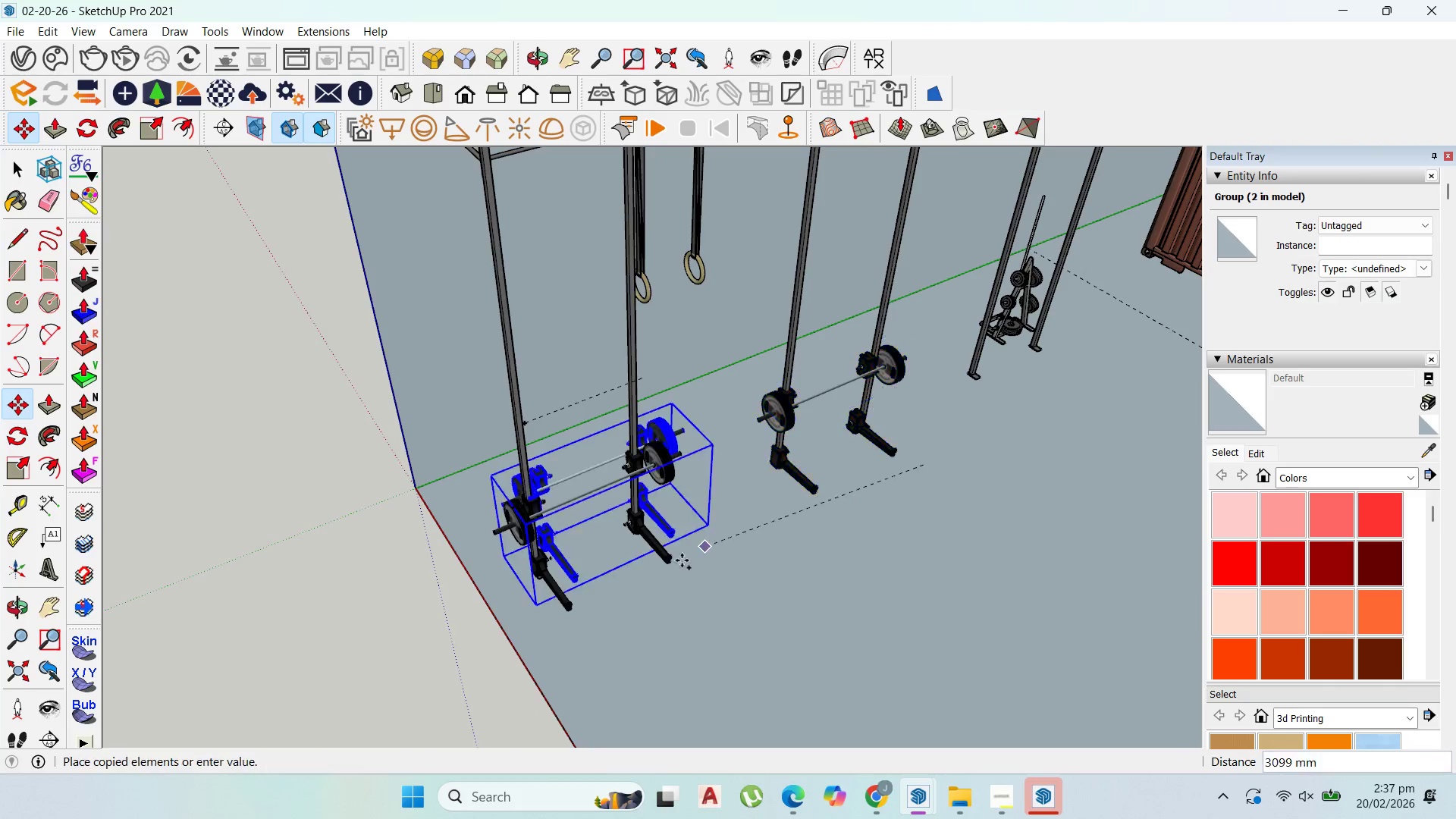 
key(Control+ControlLeft)
 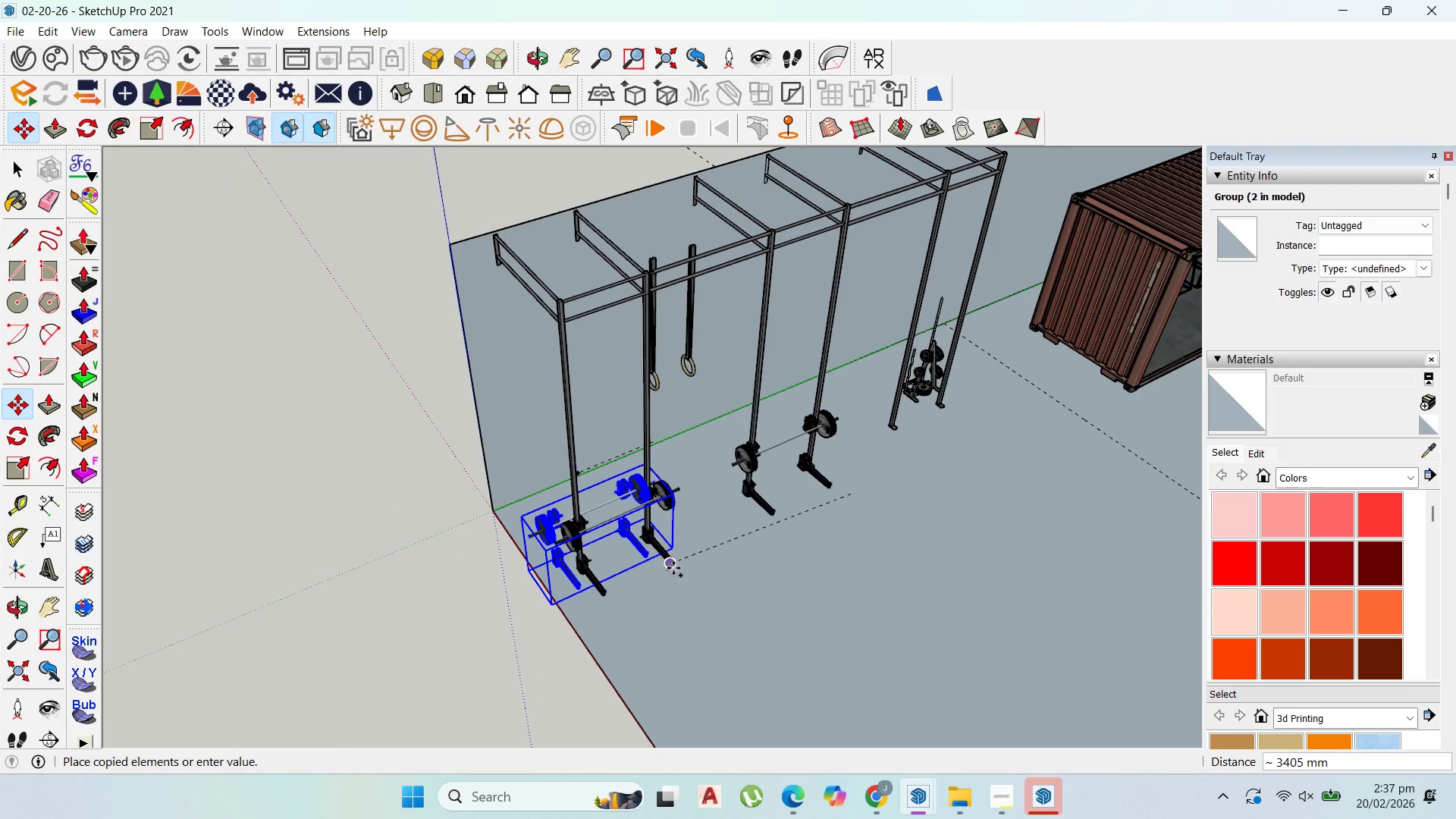 
scroll: coordinate [949, 442], scroll_direction: none, amount: 0.0
 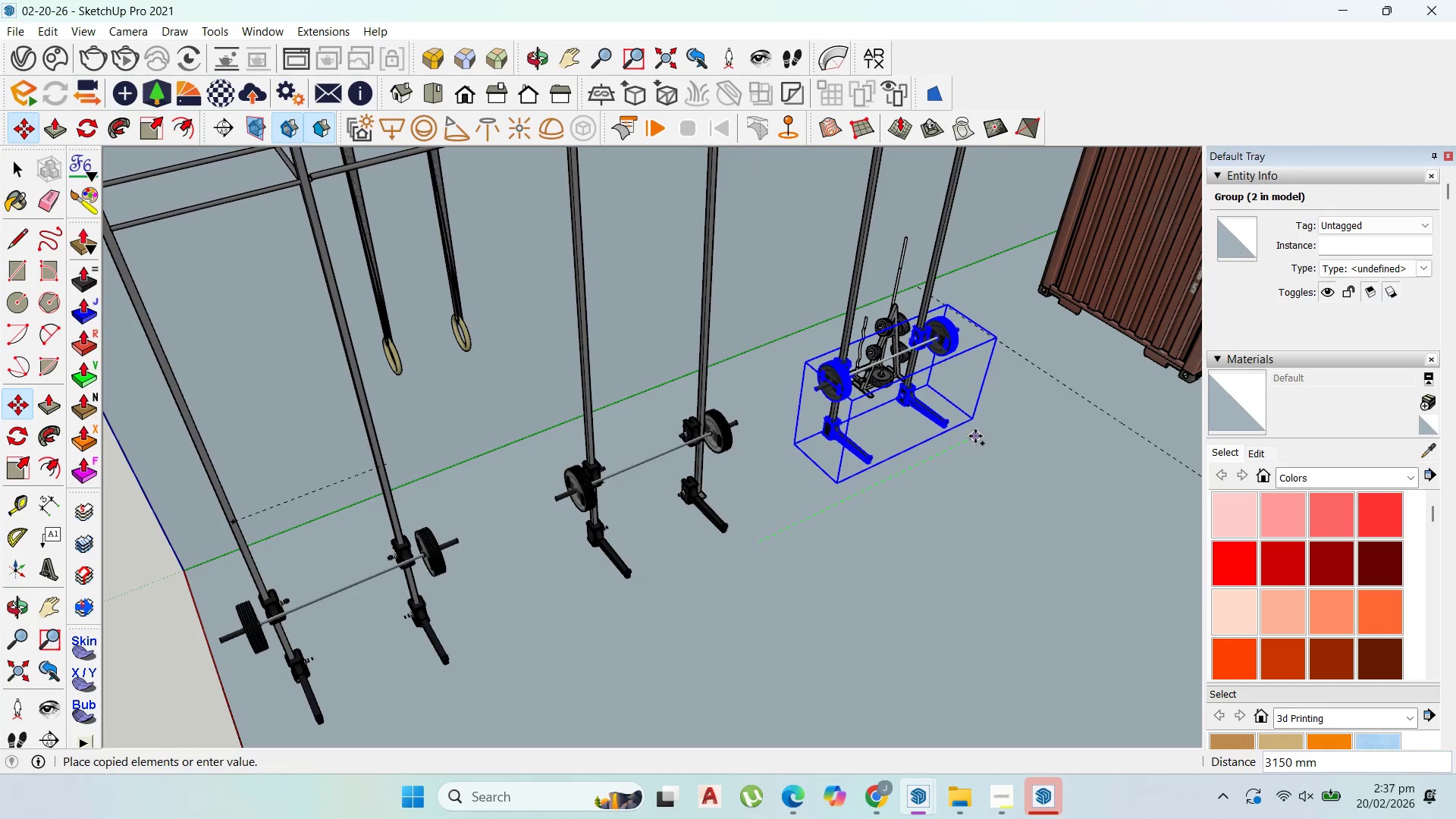 
left_click([978, 435])
 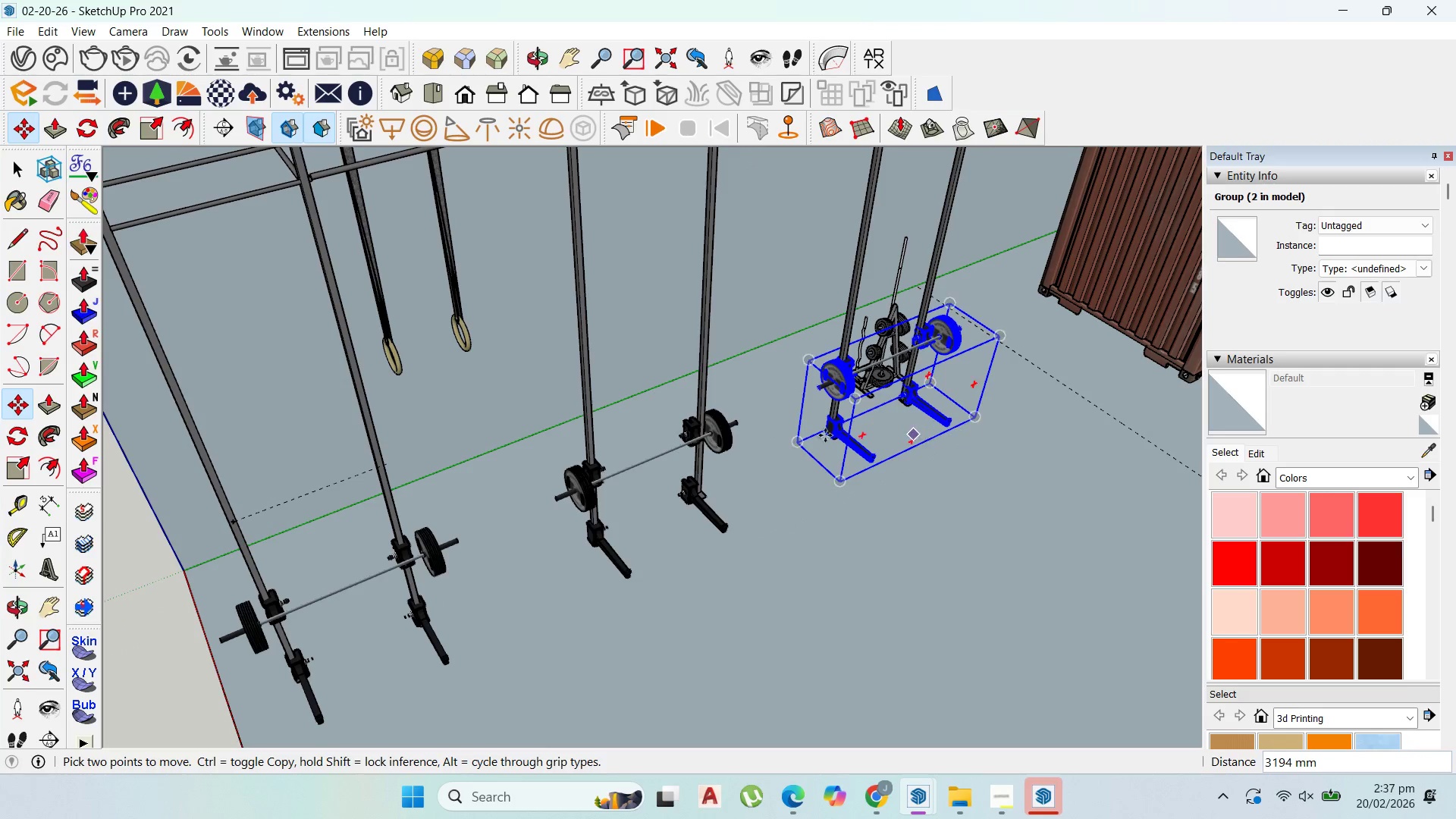 
scroll: coordinate [711, 506], scroll_direction: down, amount: 10.0
 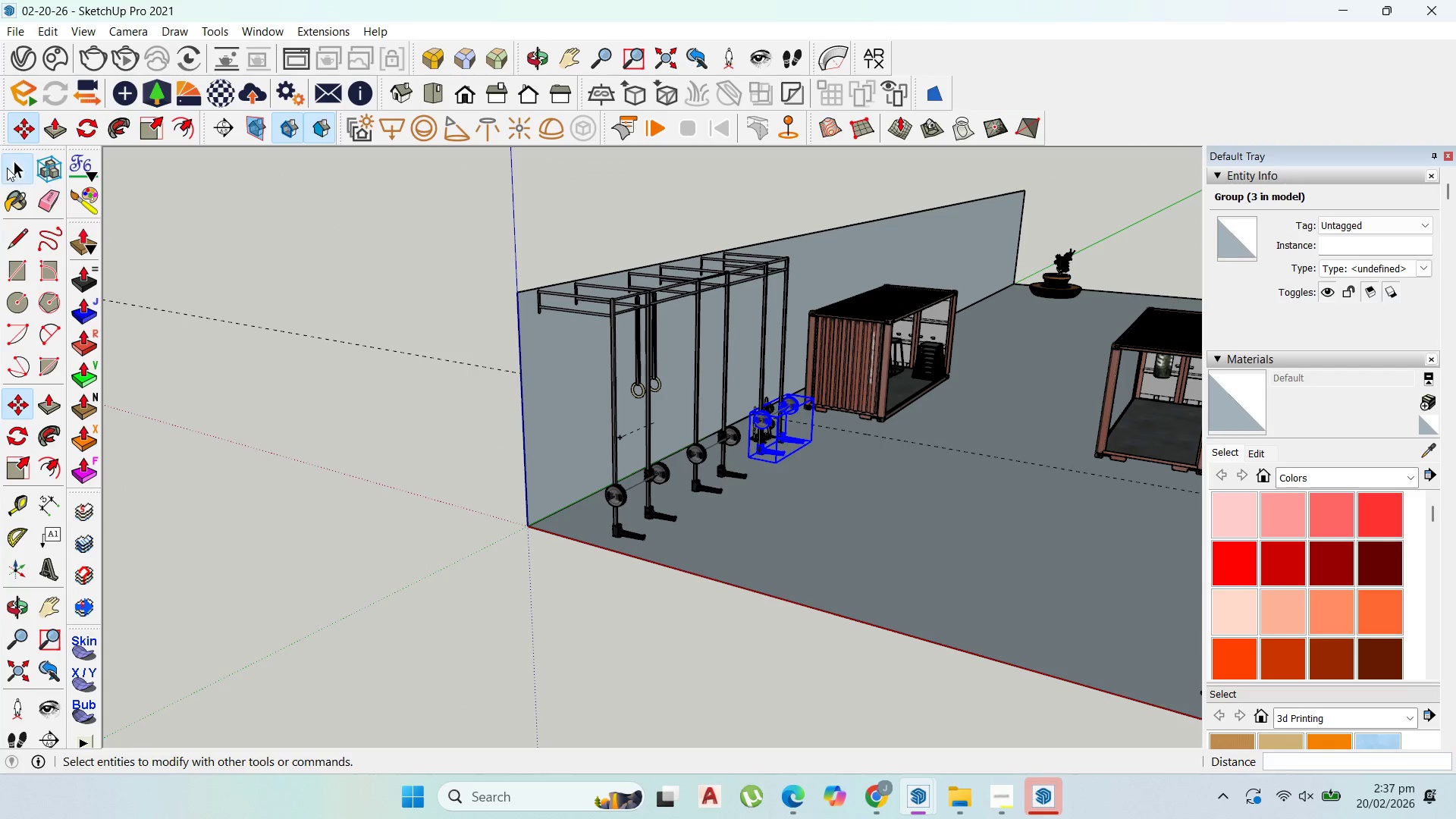 
scroll: coordinate [497, 511], scroll_direction: up, amount: 4.0
 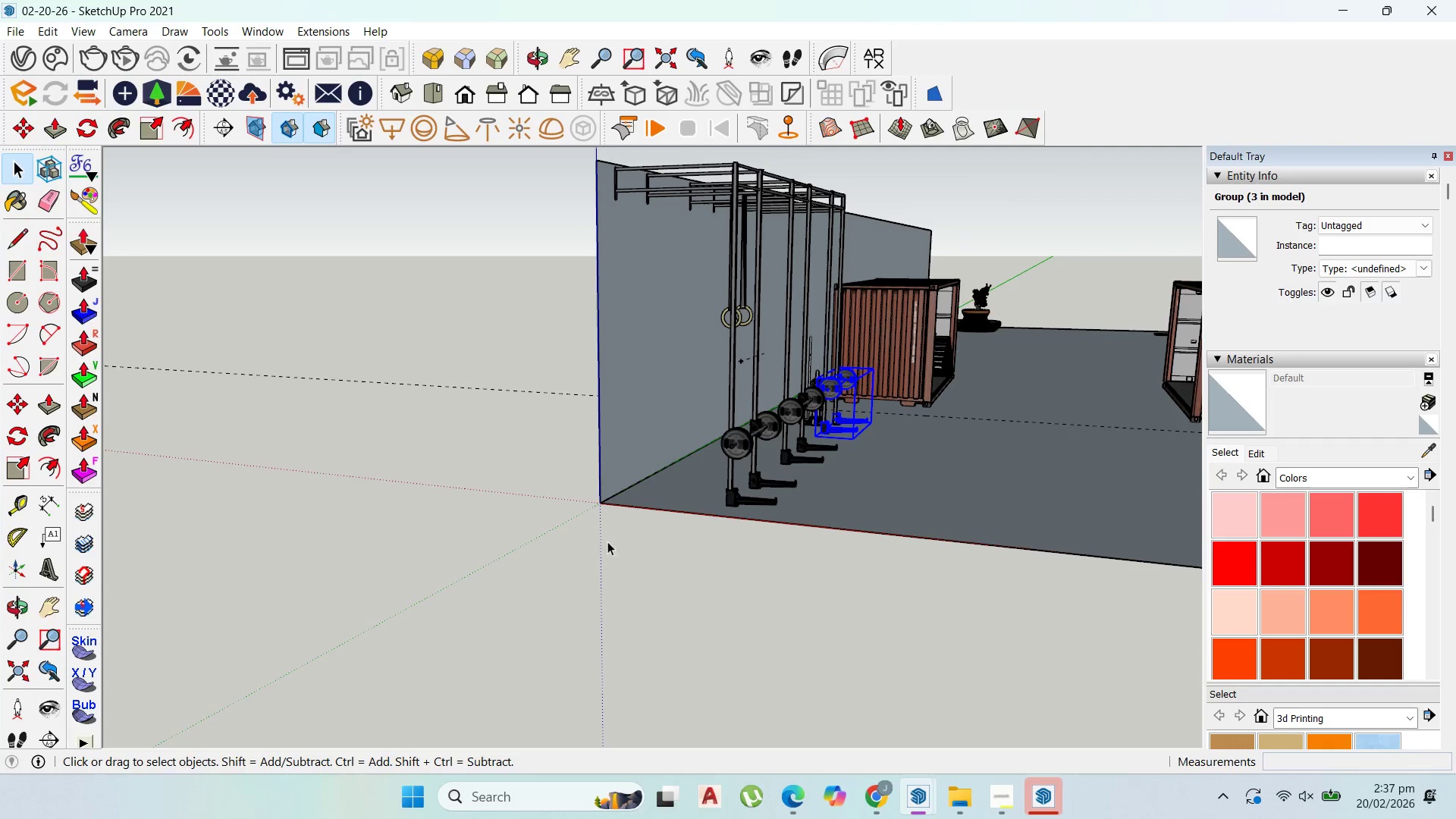 
left_click([579, 606])
 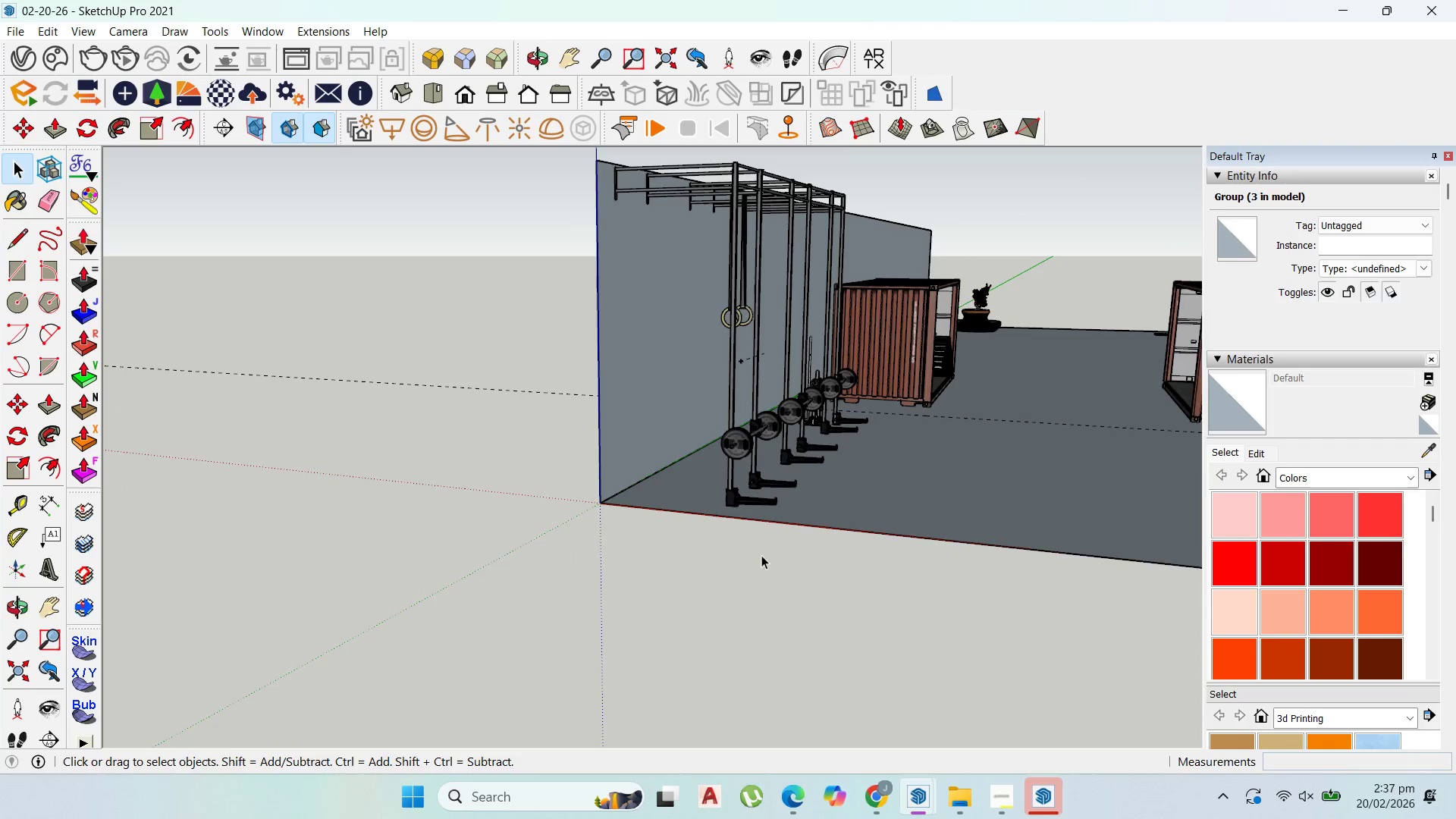 
left_click([750, 479])
 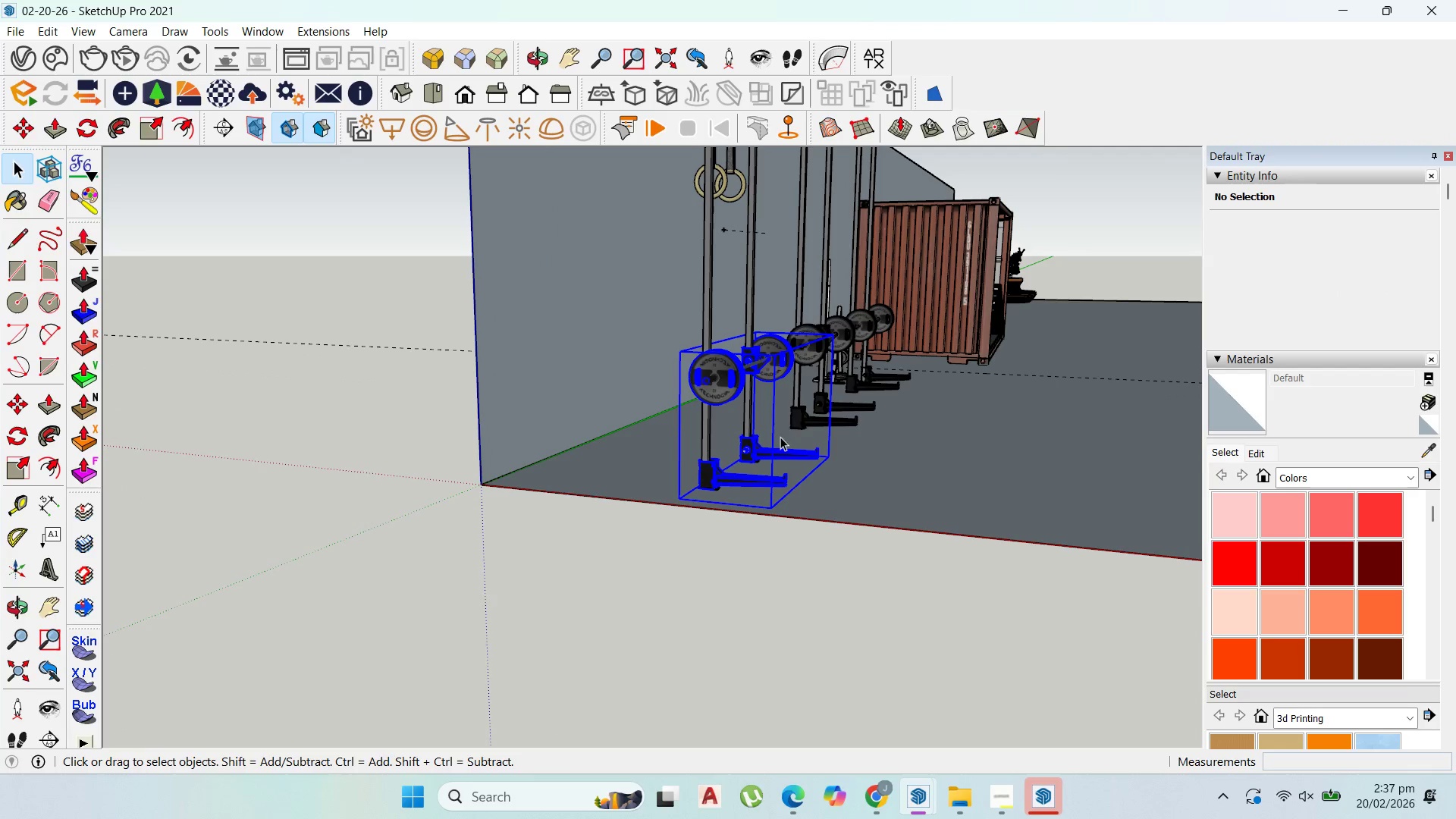 
scroll: coordinate [750, 497], scroll_direction: up, amount: 6.0
 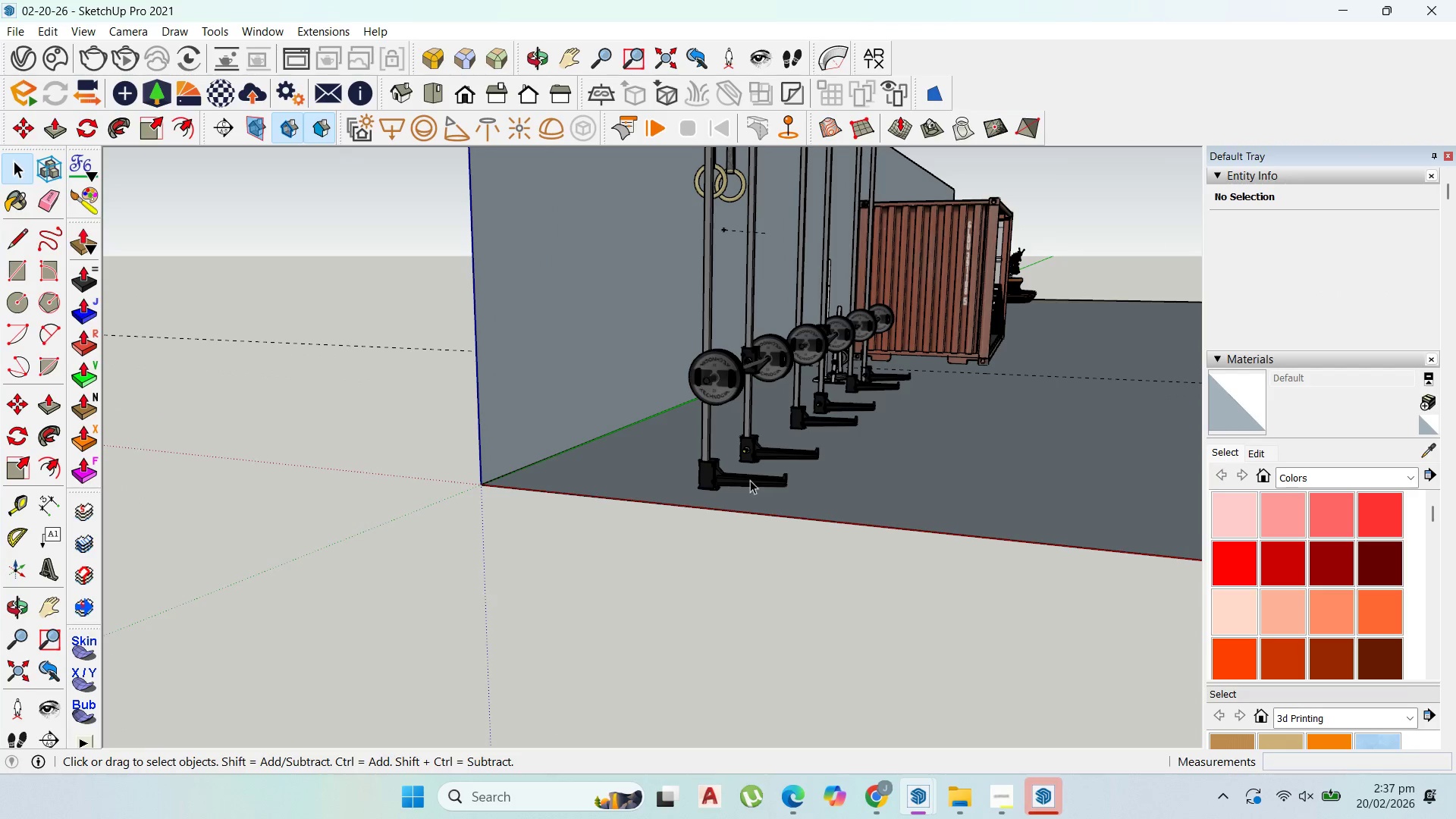 
hold_key(key=ShiftLeft, duration=1.5)
left_click([871, 386])
 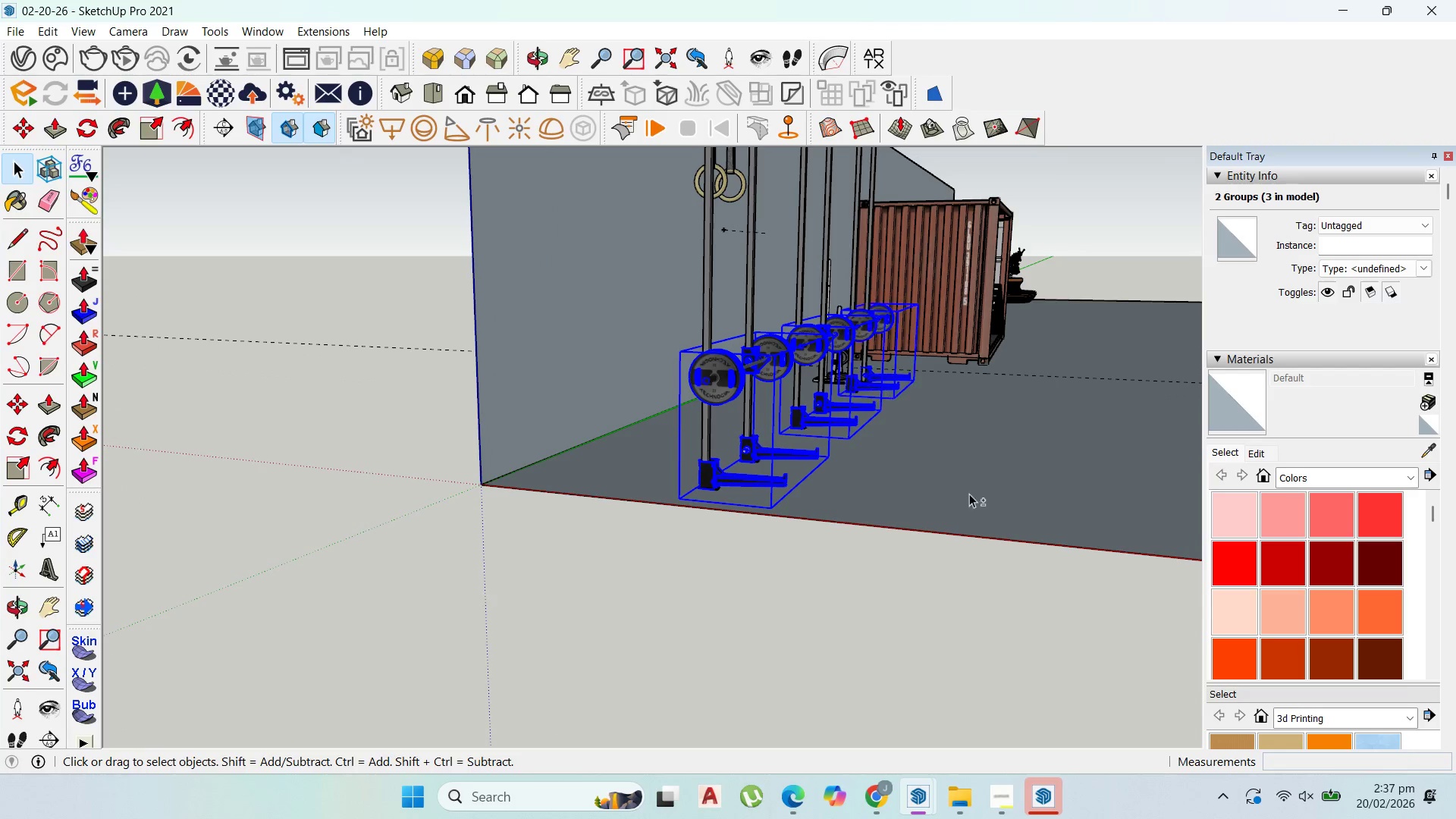 
key(Shift+ShiftLeft)
 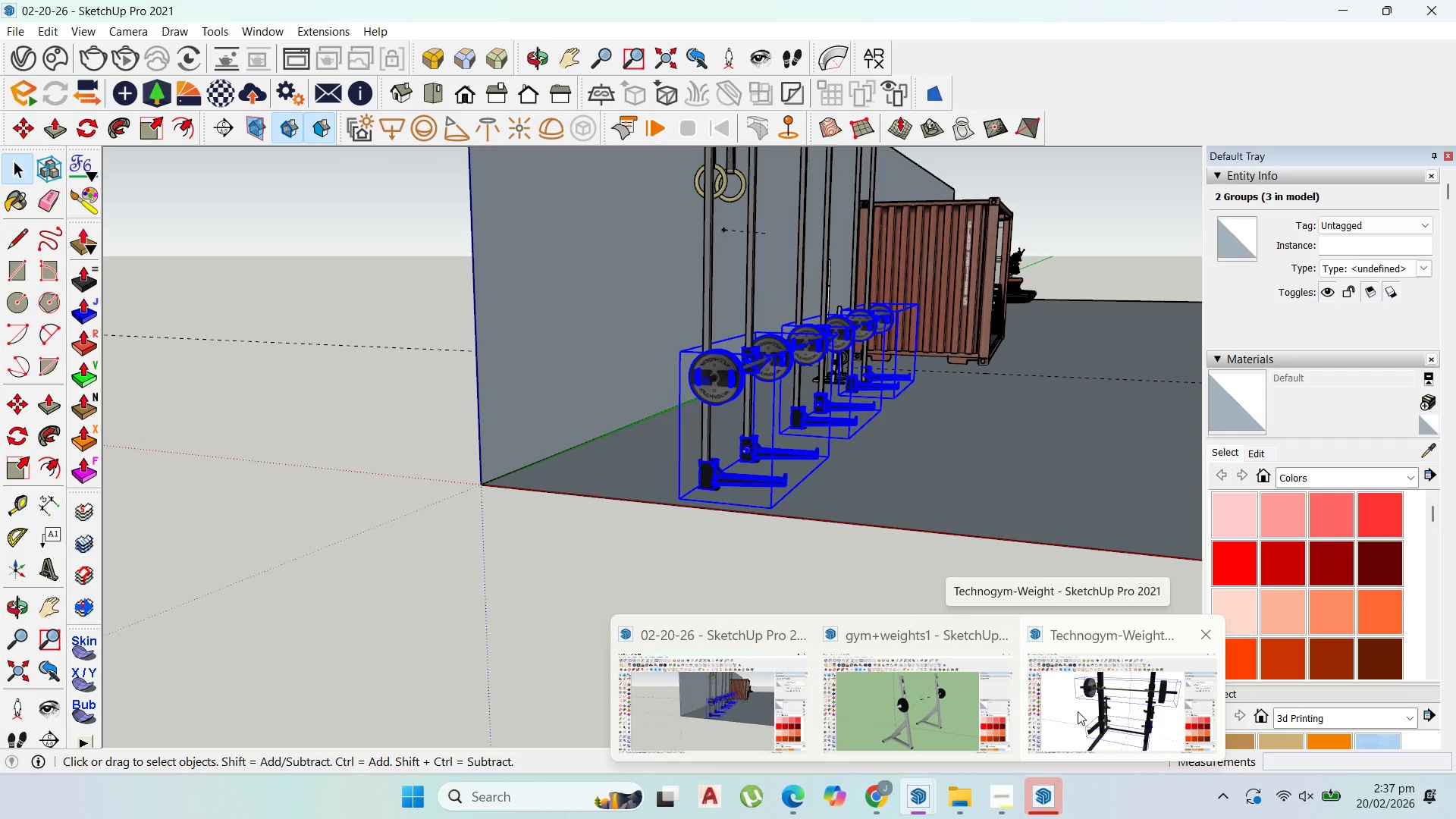 
left_click([1078, 711])
 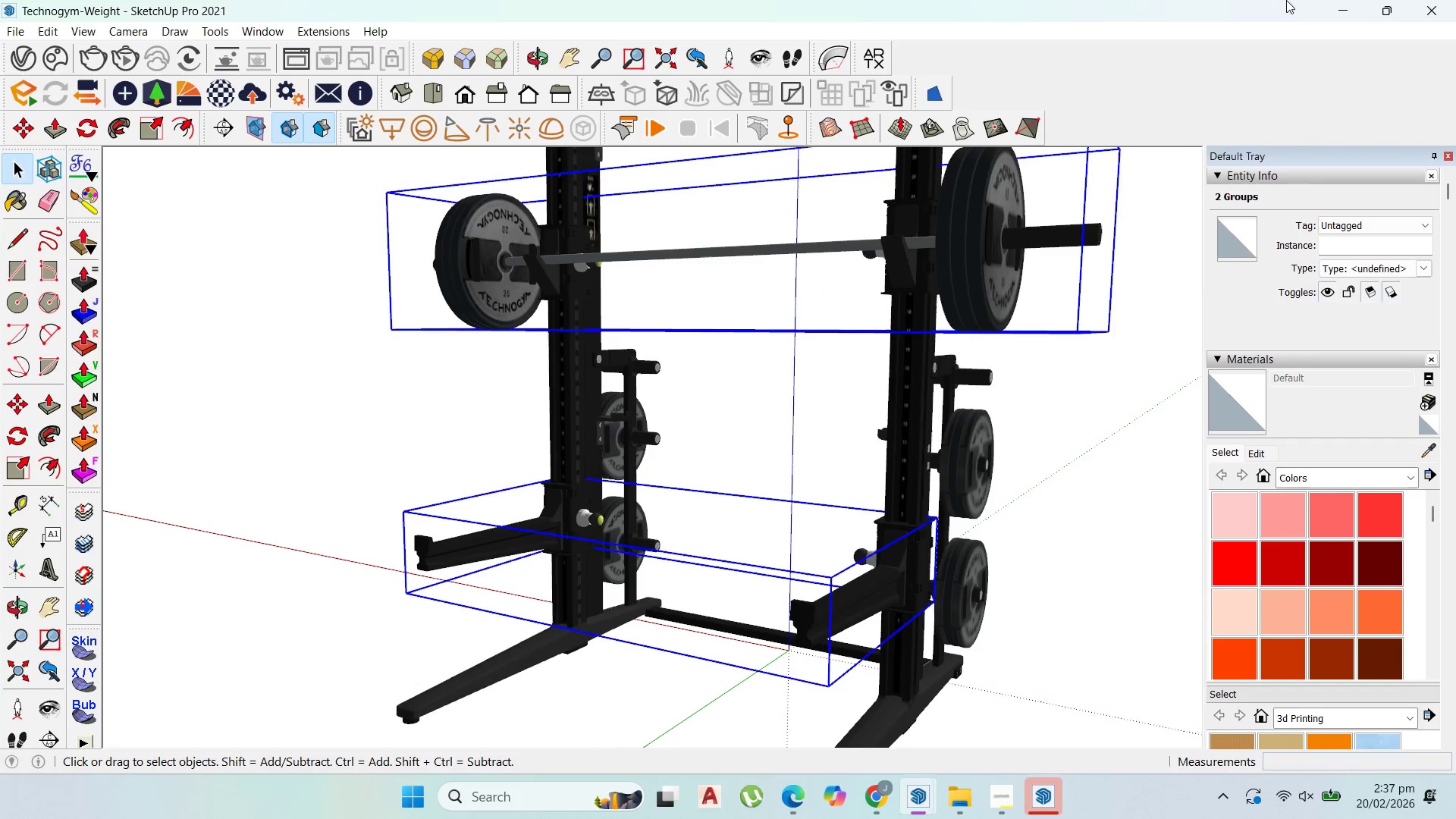 
scroll: coordinate [688, 453], scroll_direction: up, amount: 6.0
 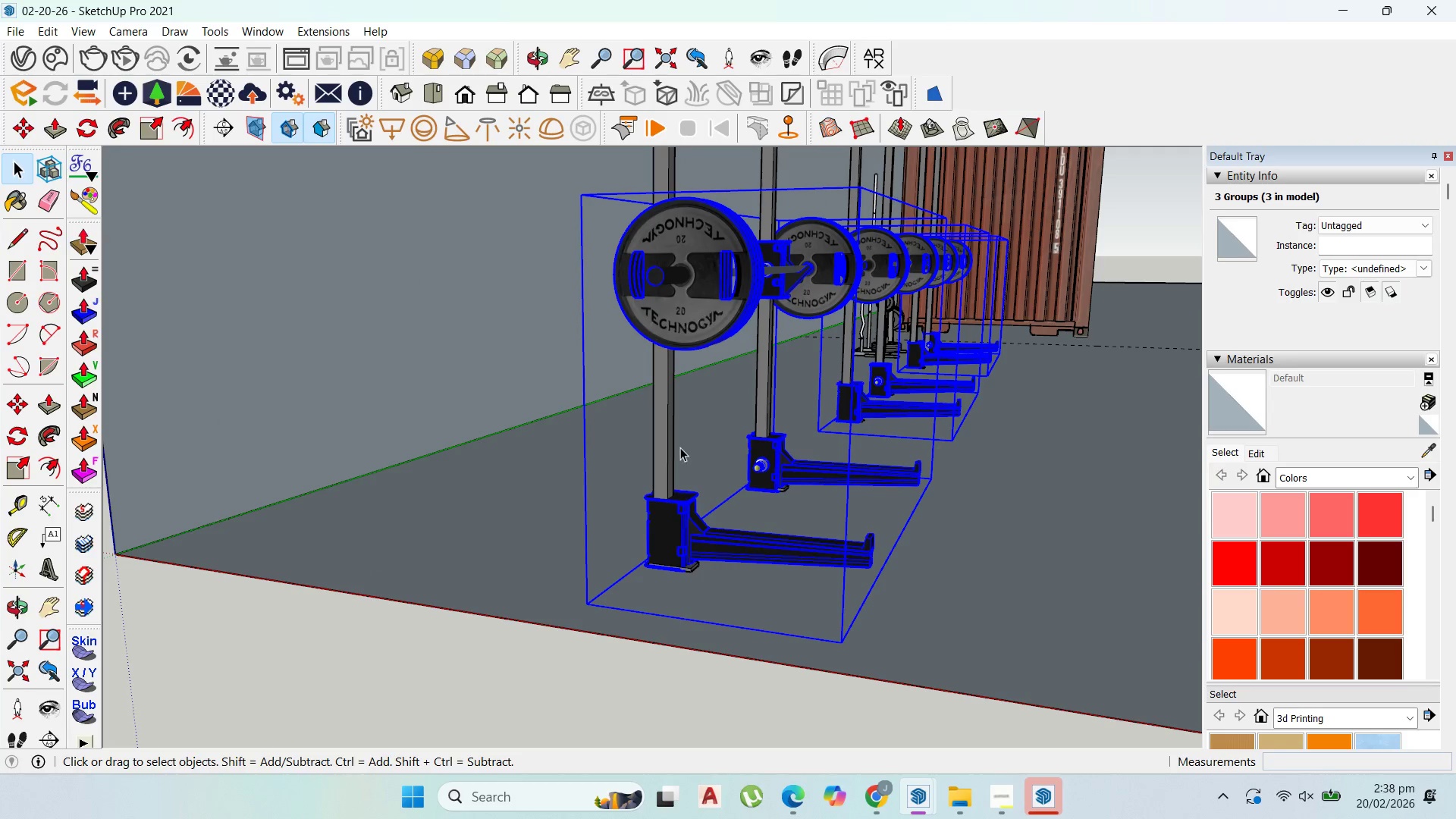 
key(M)
 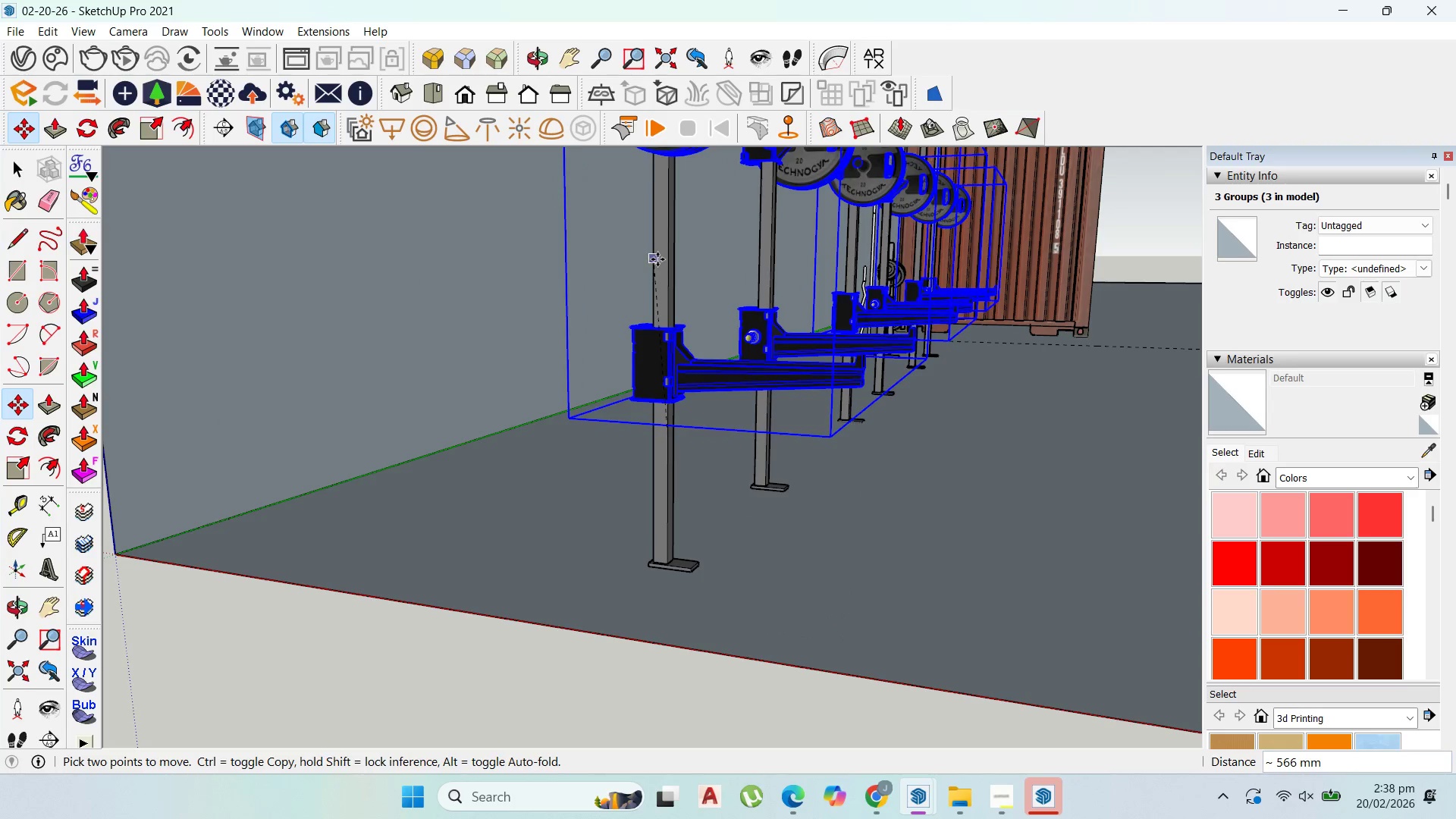 
left_click([669, 265])
 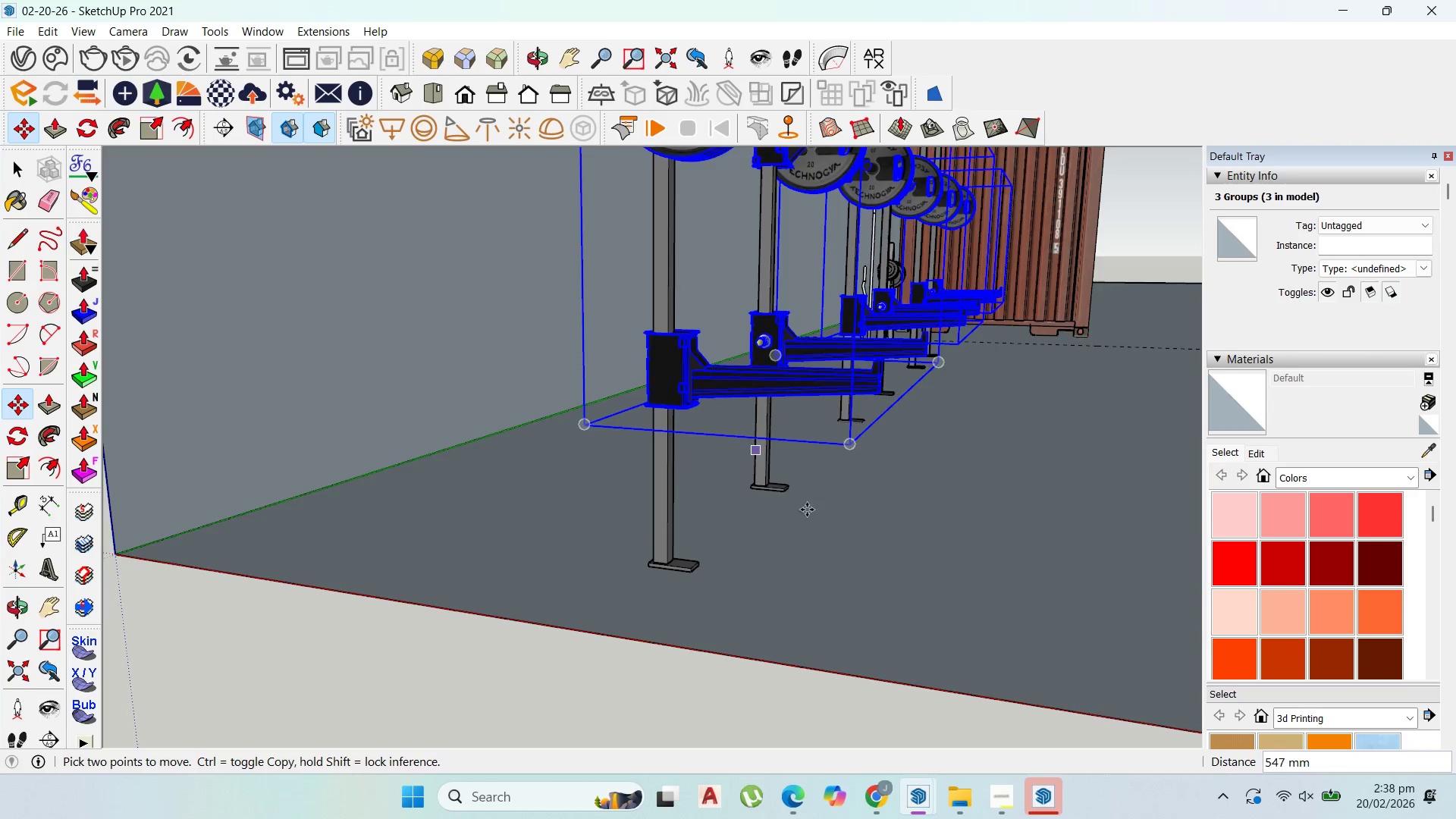 
scroll: coordinate [784, 564], scroll_direction: down, amount: 12.0
 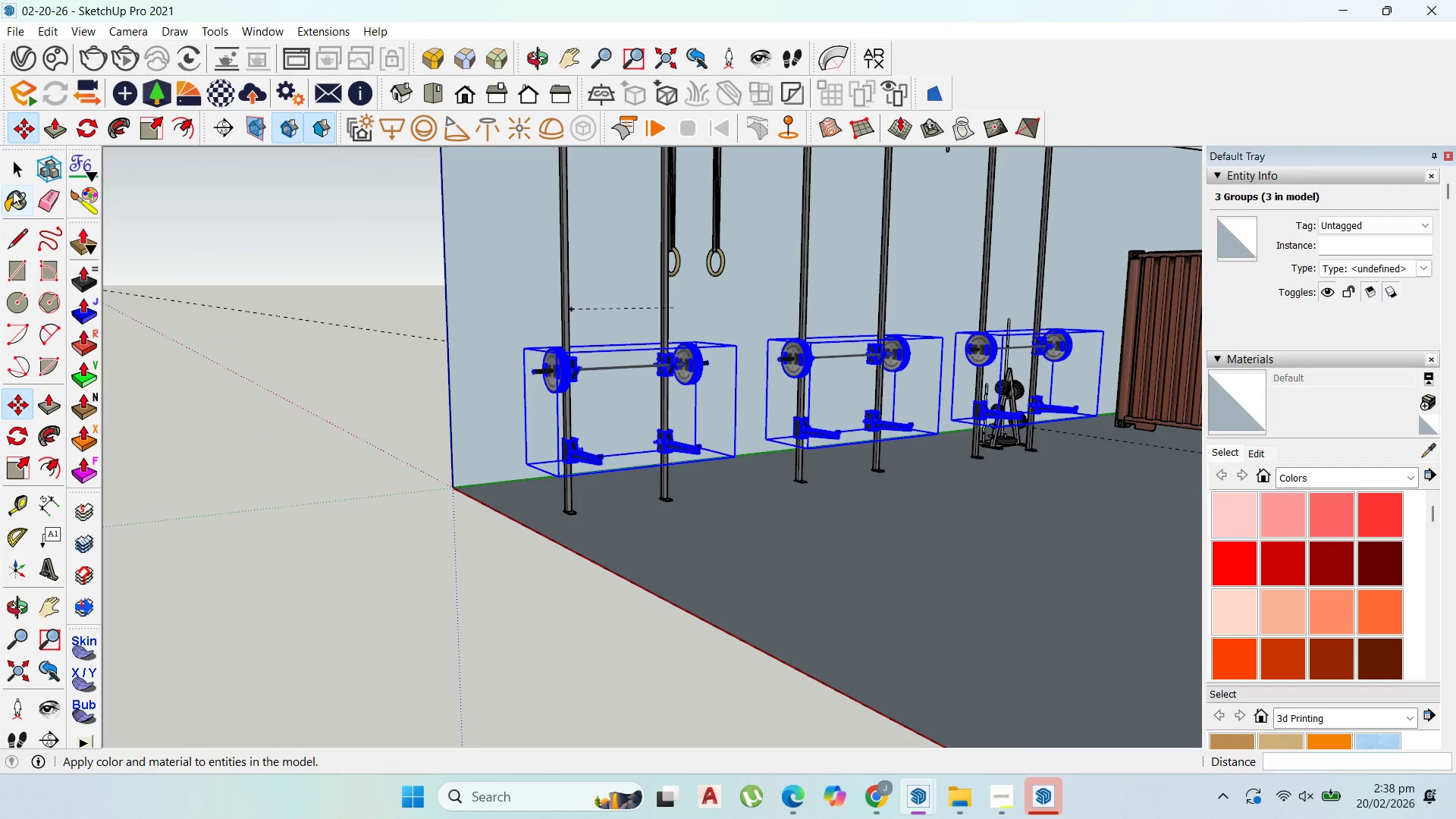 
left_click_drag(start_coordinate=[11, 166], to_coordinate=[16, 165])
 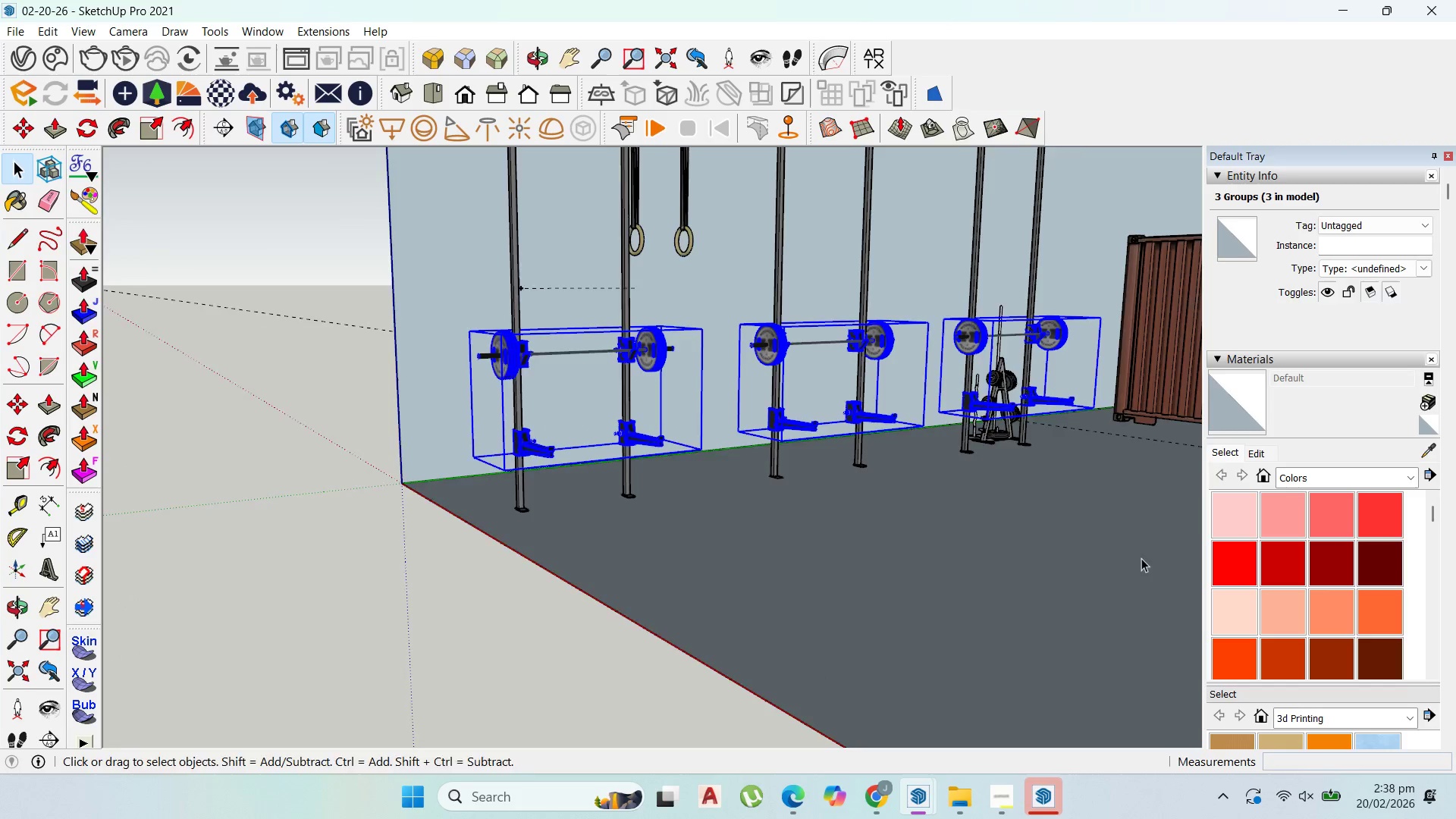 
scroll: coordinate [1145, 546], scroll_direction: up, amount: 1.0
 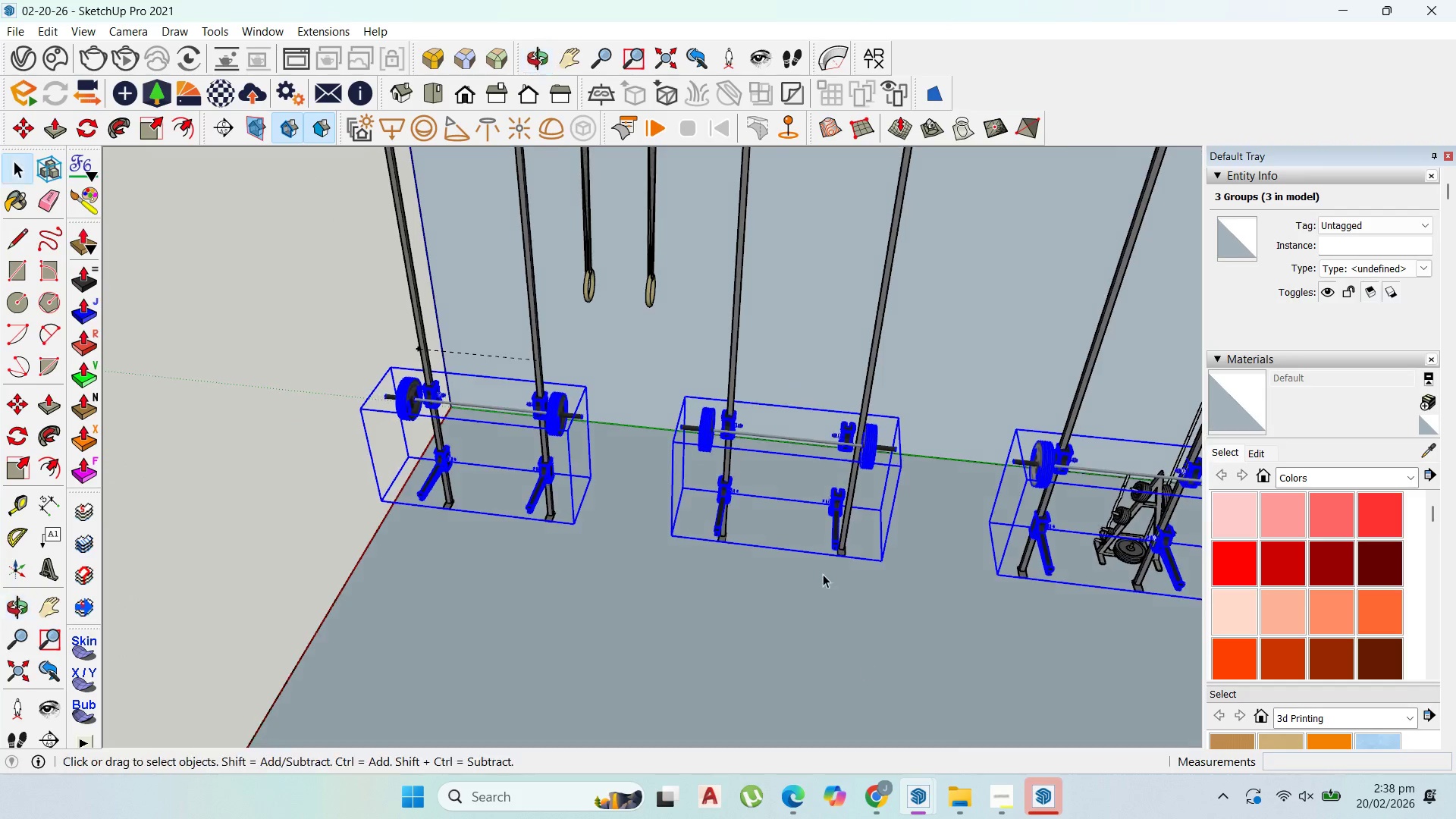 
left_click([924, 525])
 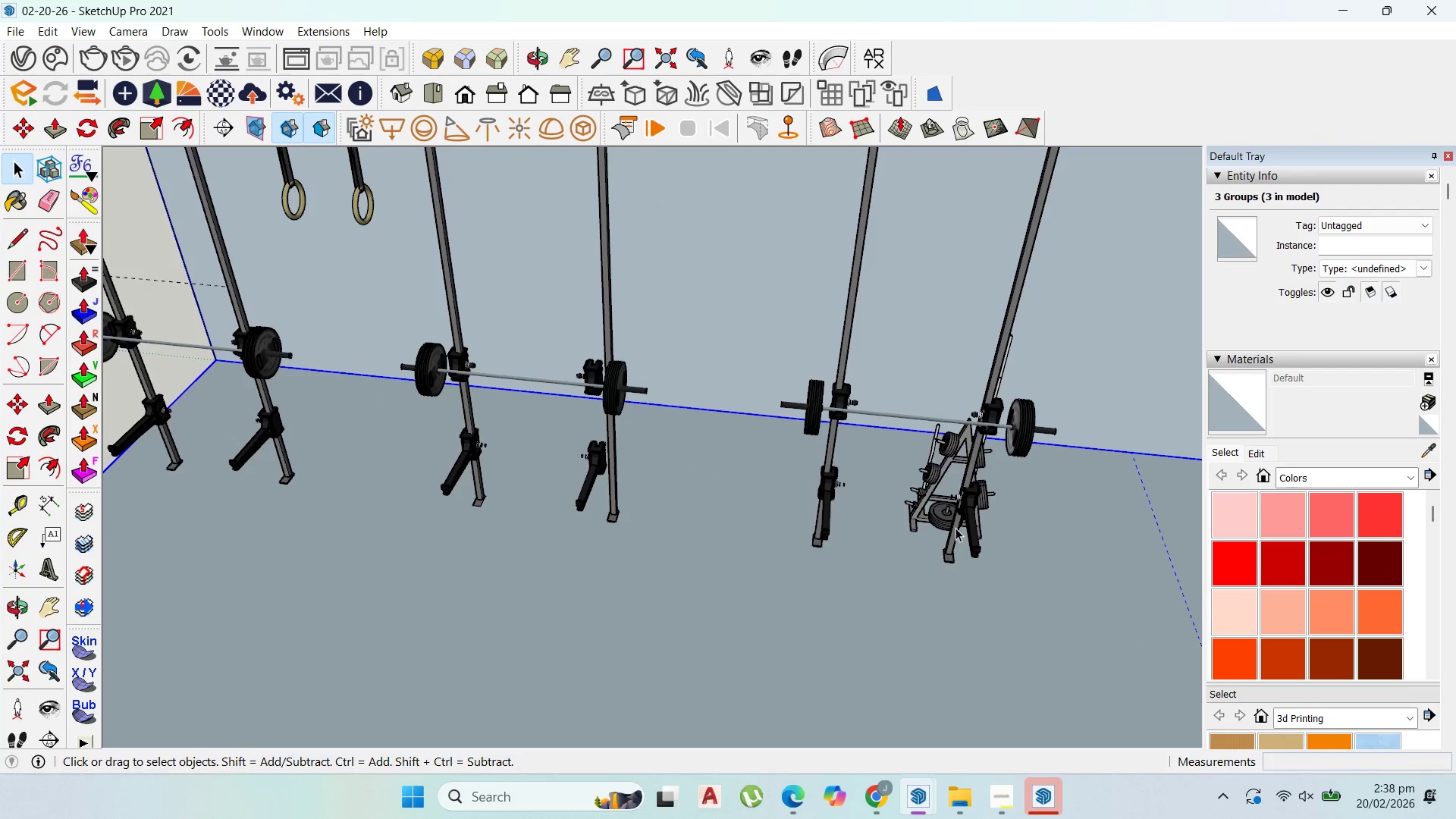 
scroll: coordinate [1021, 545], scroll_direction: up, amount: 4.0
 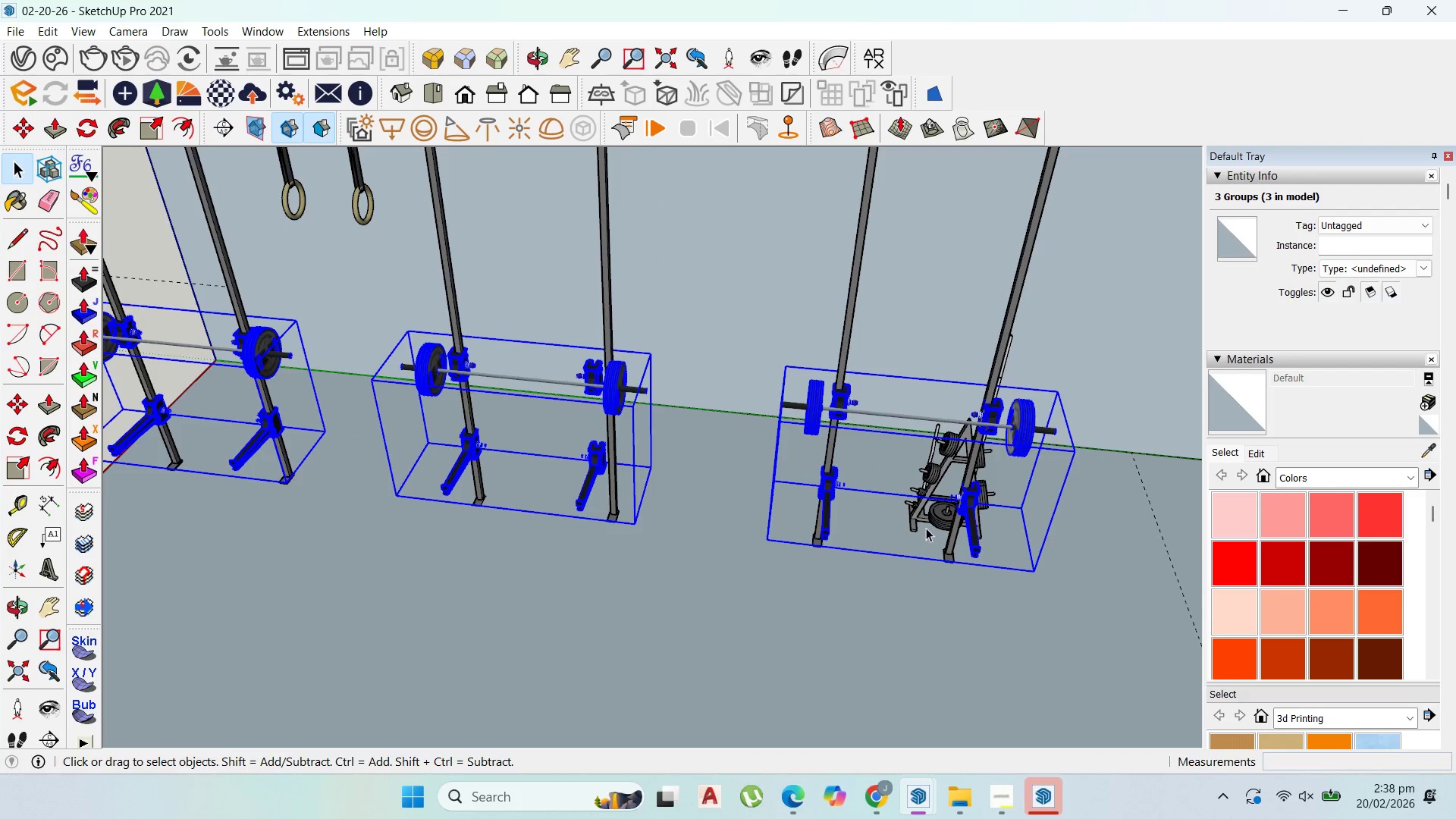 
left_click([940, 522])
 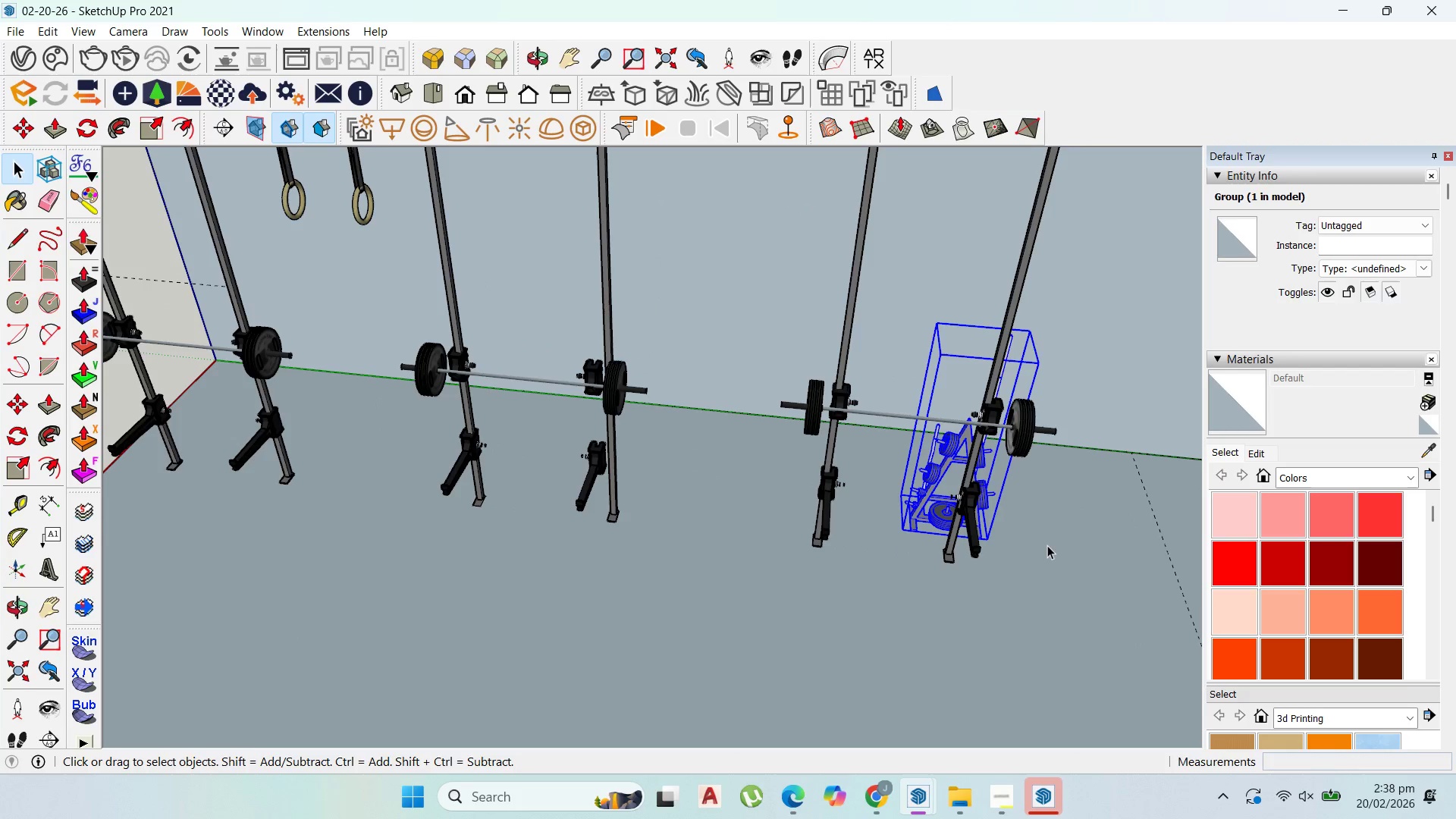 
key(M)
 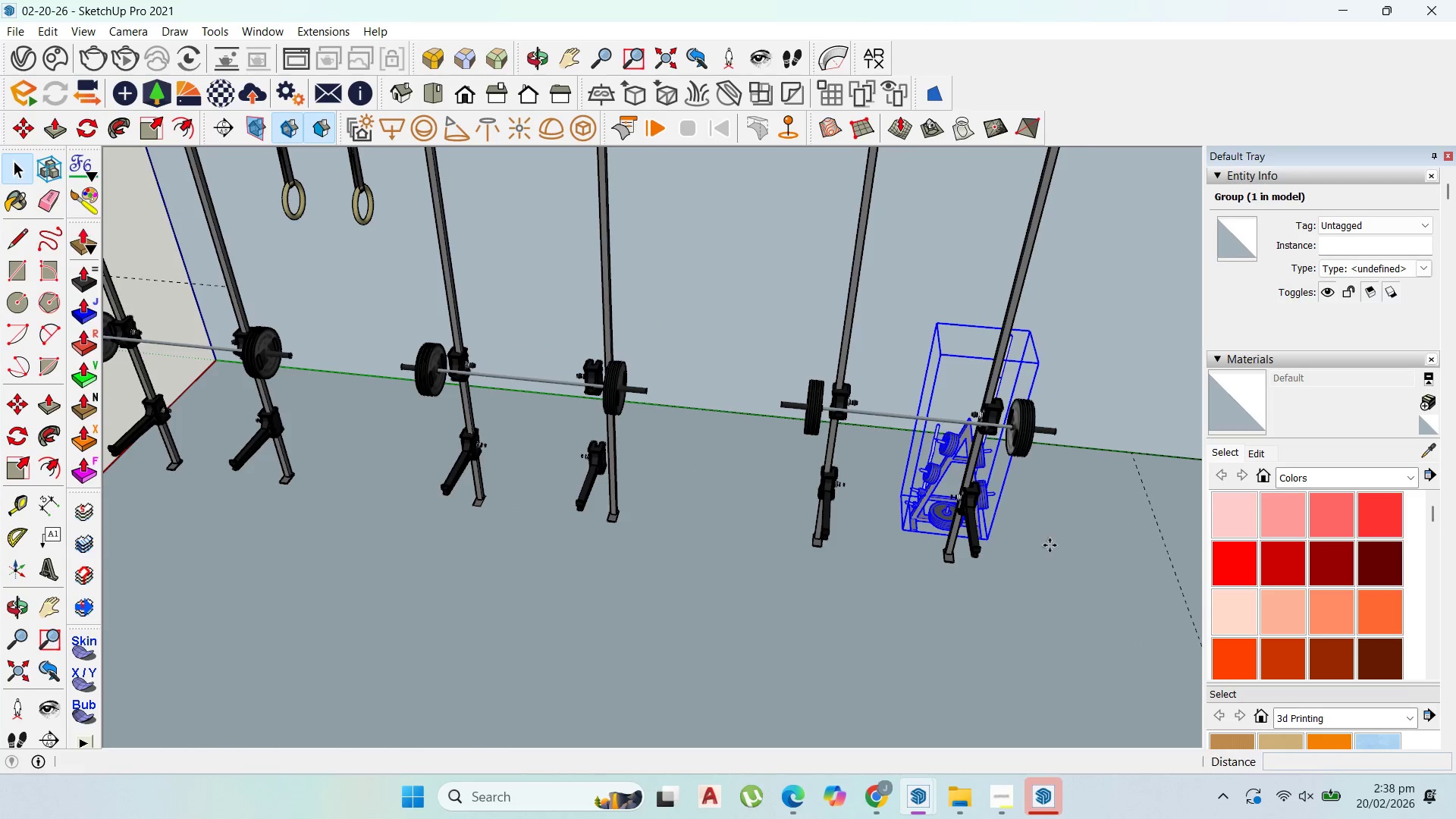 
left_click([1050, 545])
 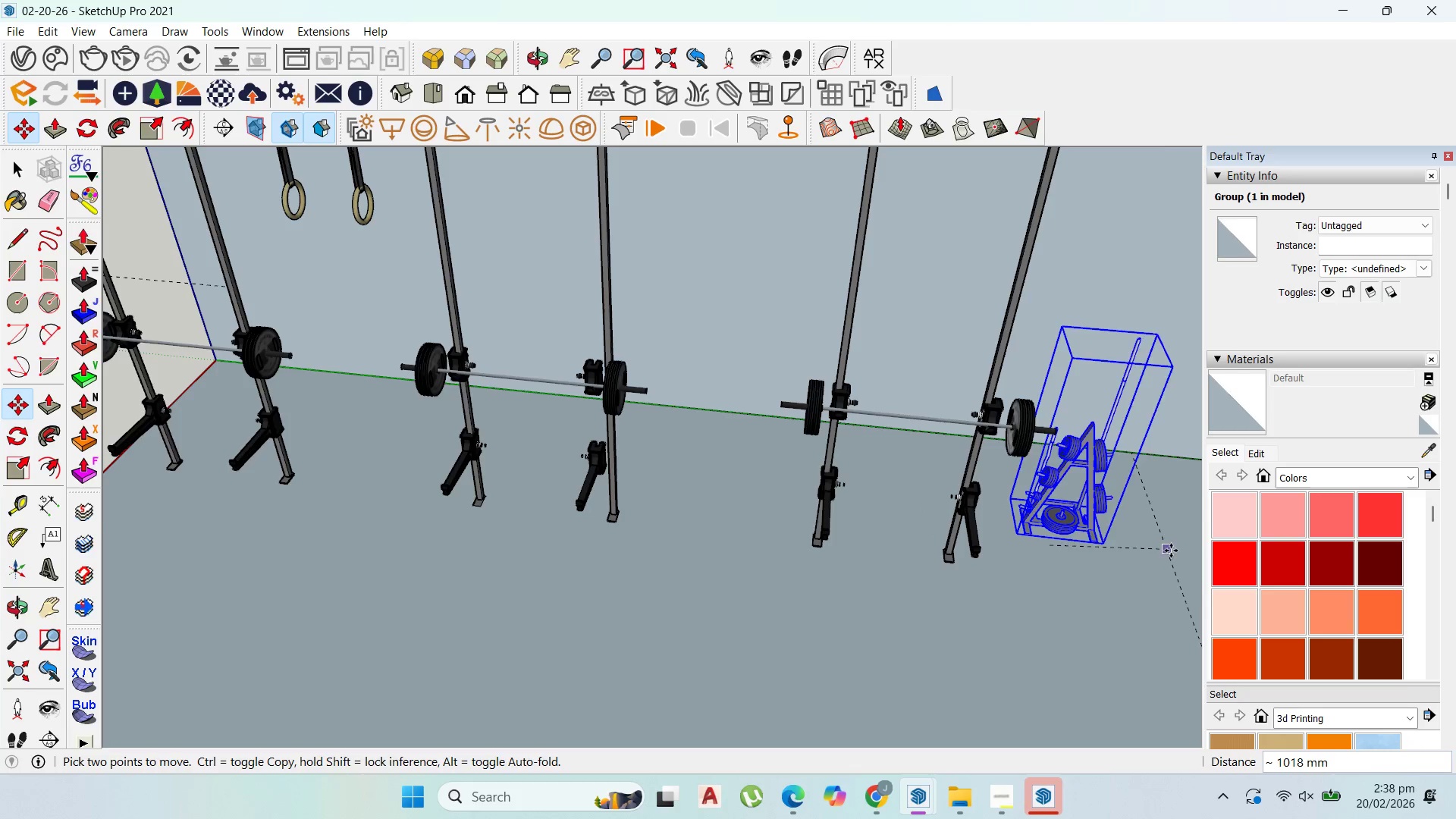 
left_click([1166, 558])
 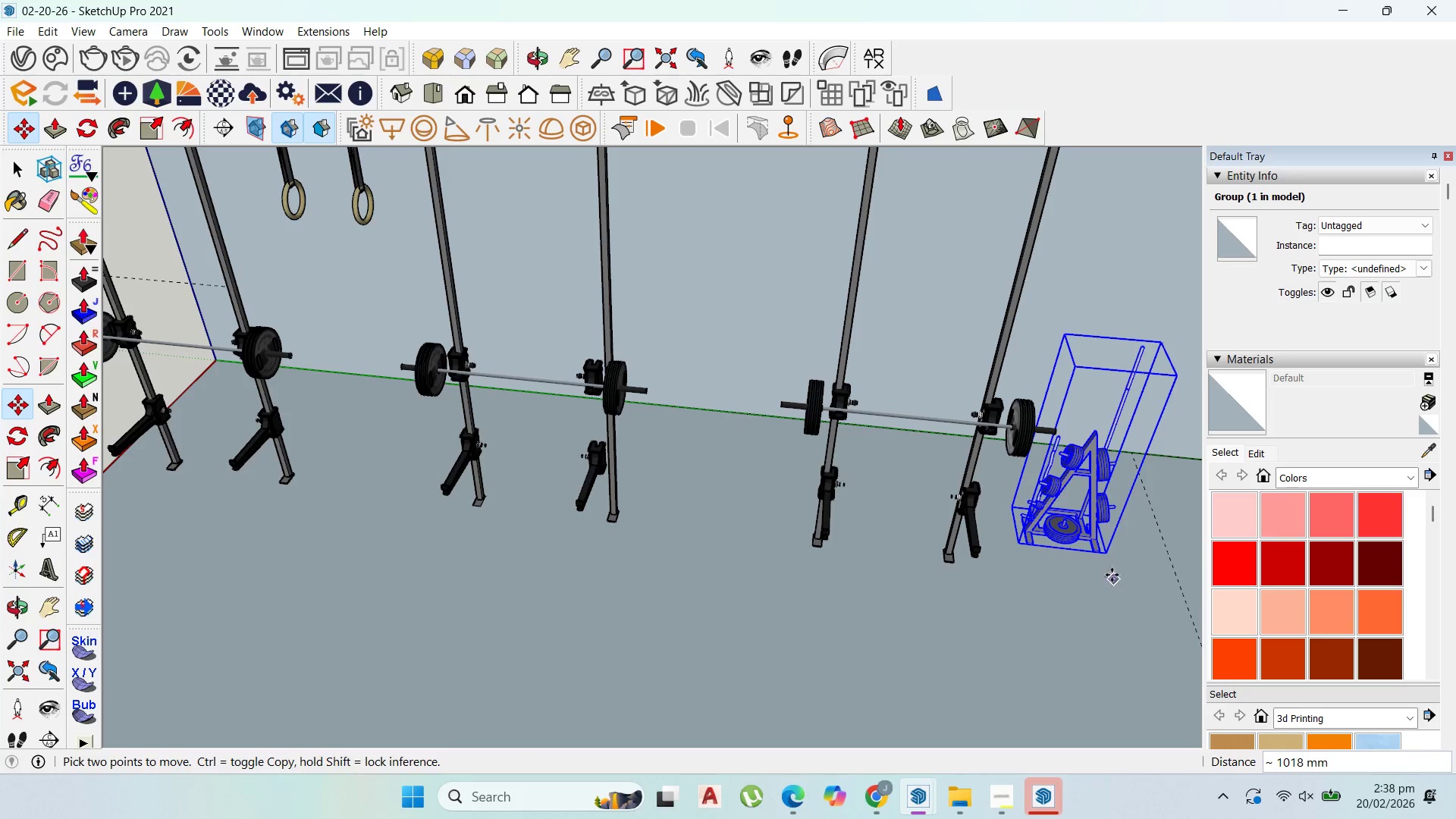 
left_click_drag(start_coordinate=[1112, 575], to_coordinate=[1109, 566])
 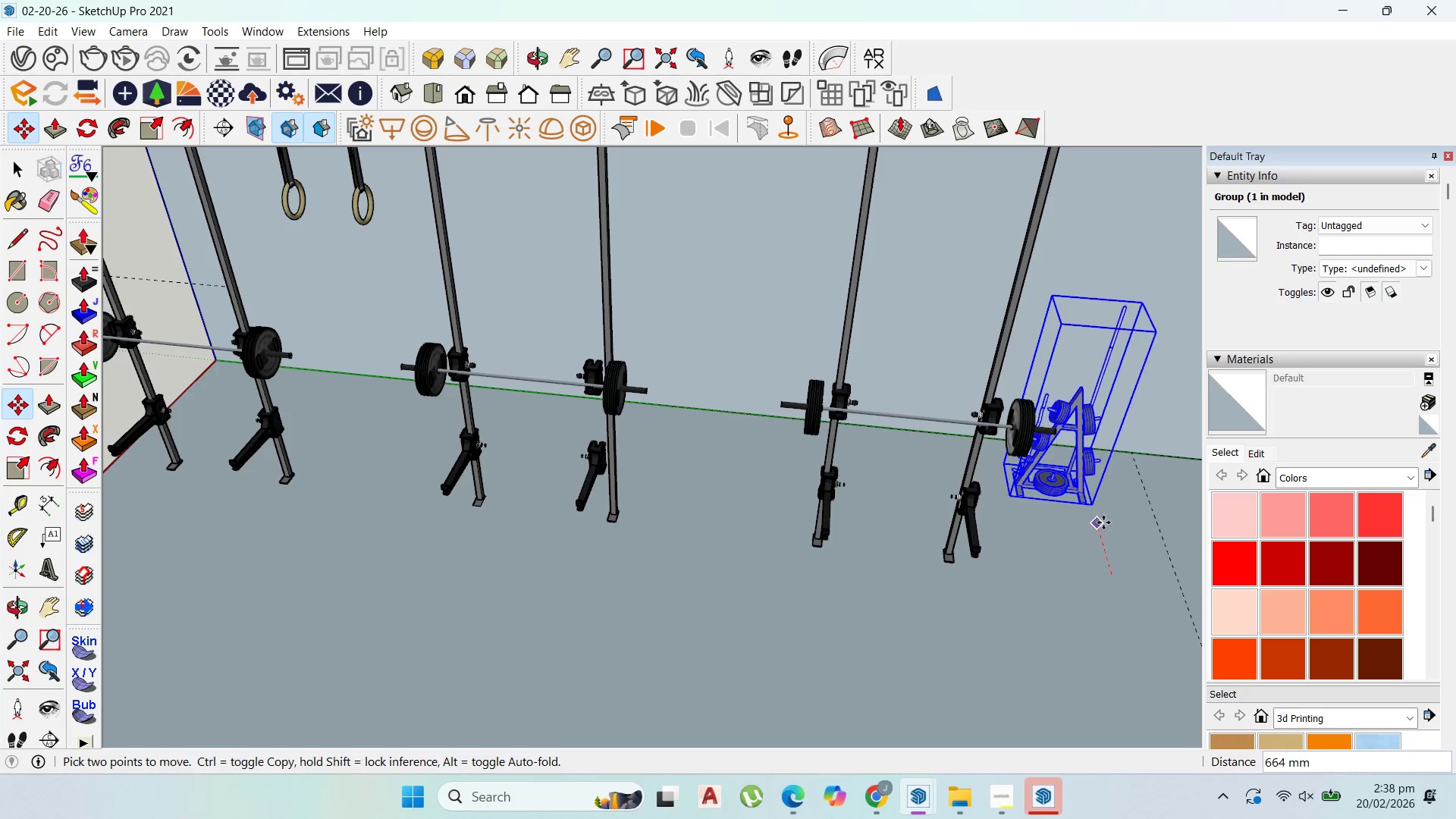 
left_click([1103, 522])
 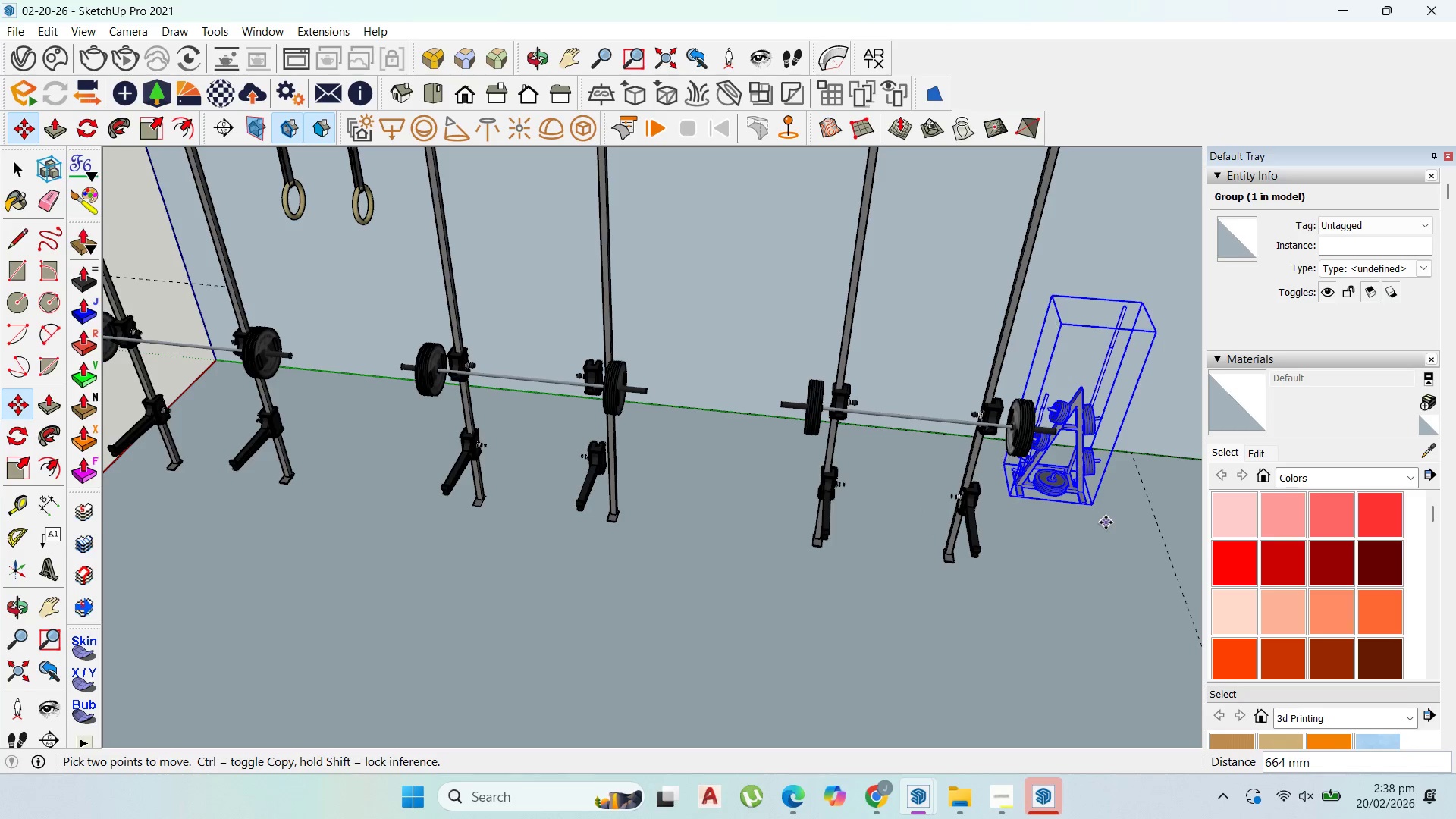 
key(Control+ControlLeft)
 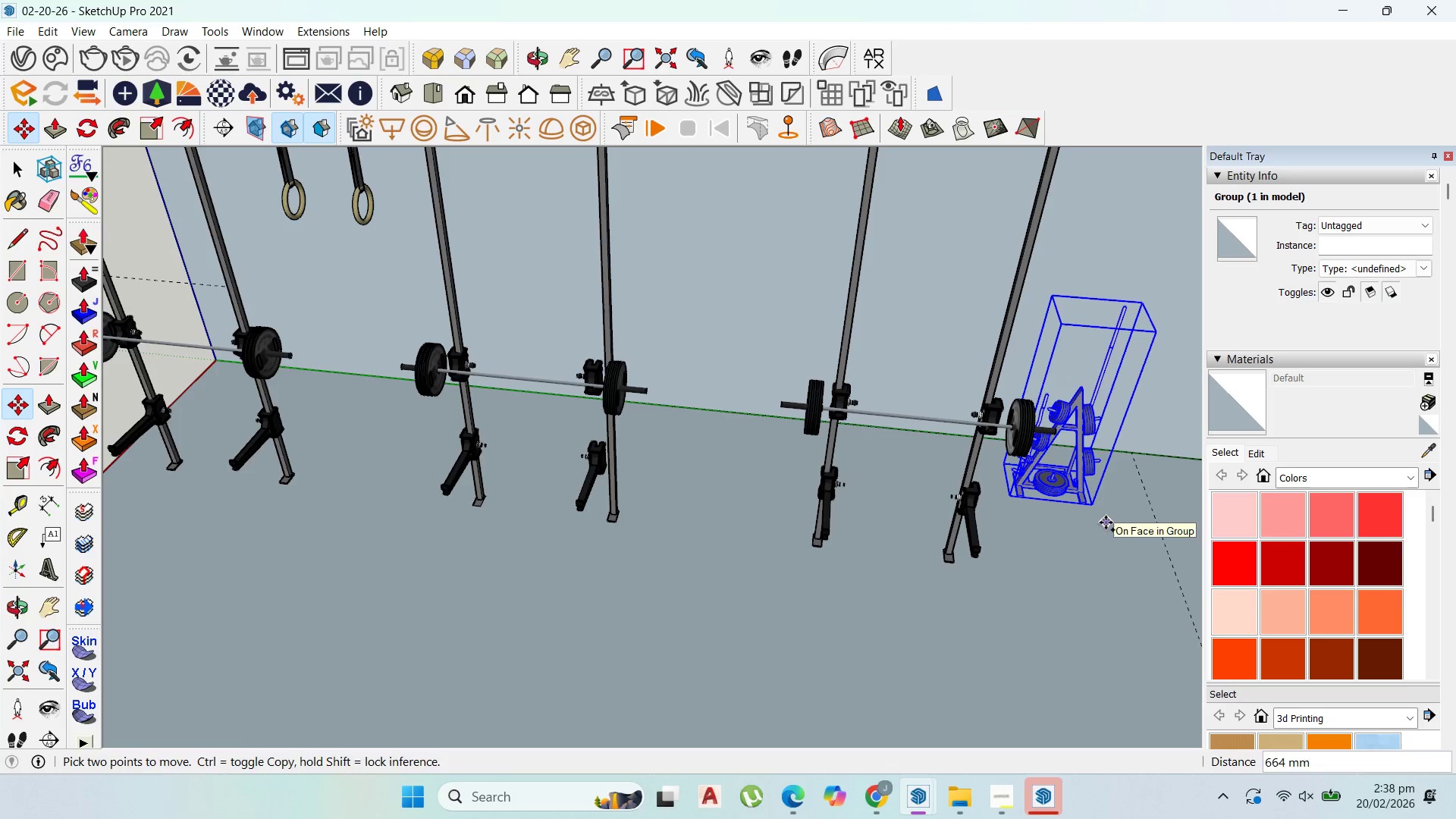 
left_click([1106, 522])
 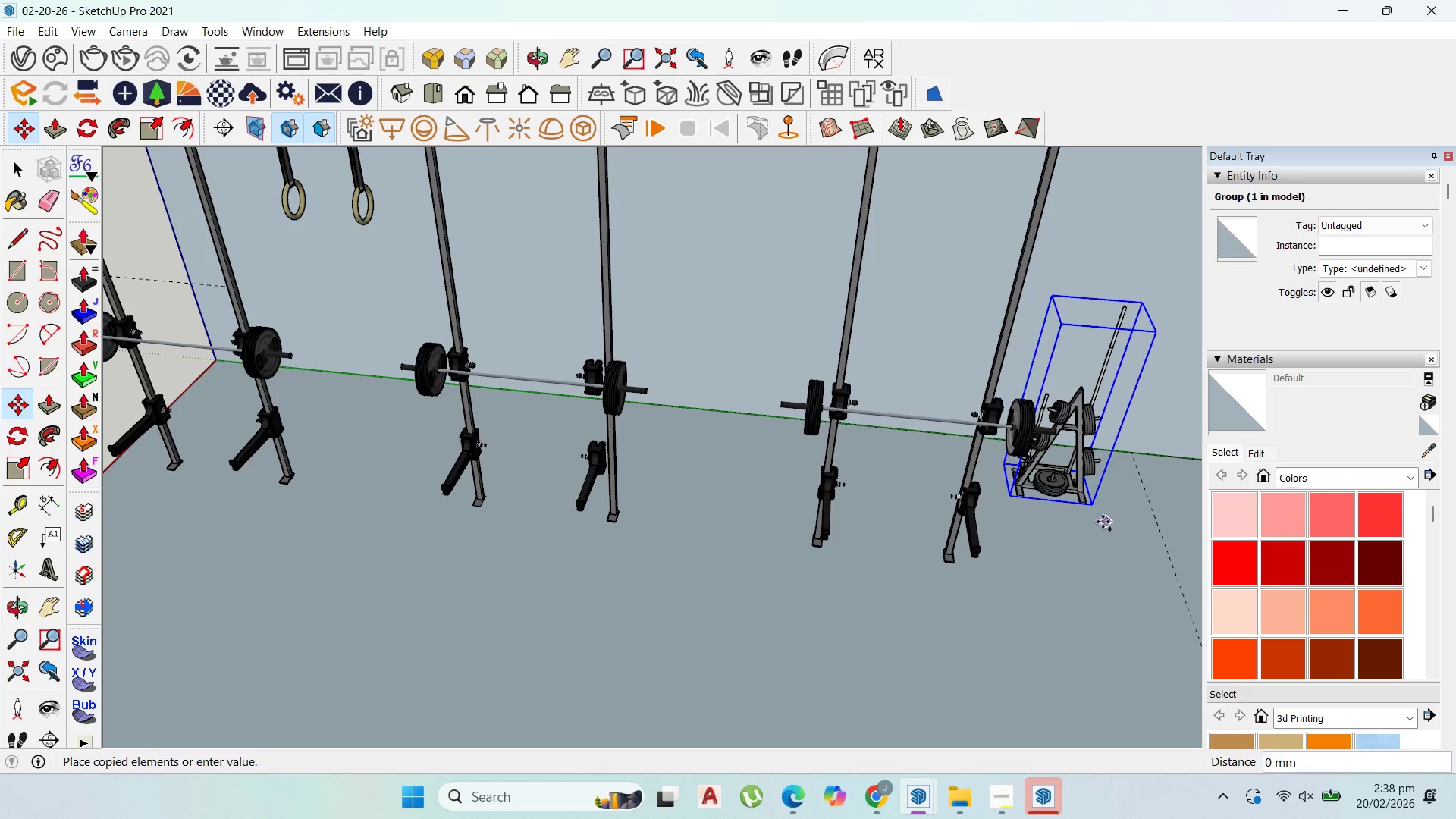 
scroll: coordinate [1102, 526], scroll_direction: down, amount: 1.0
 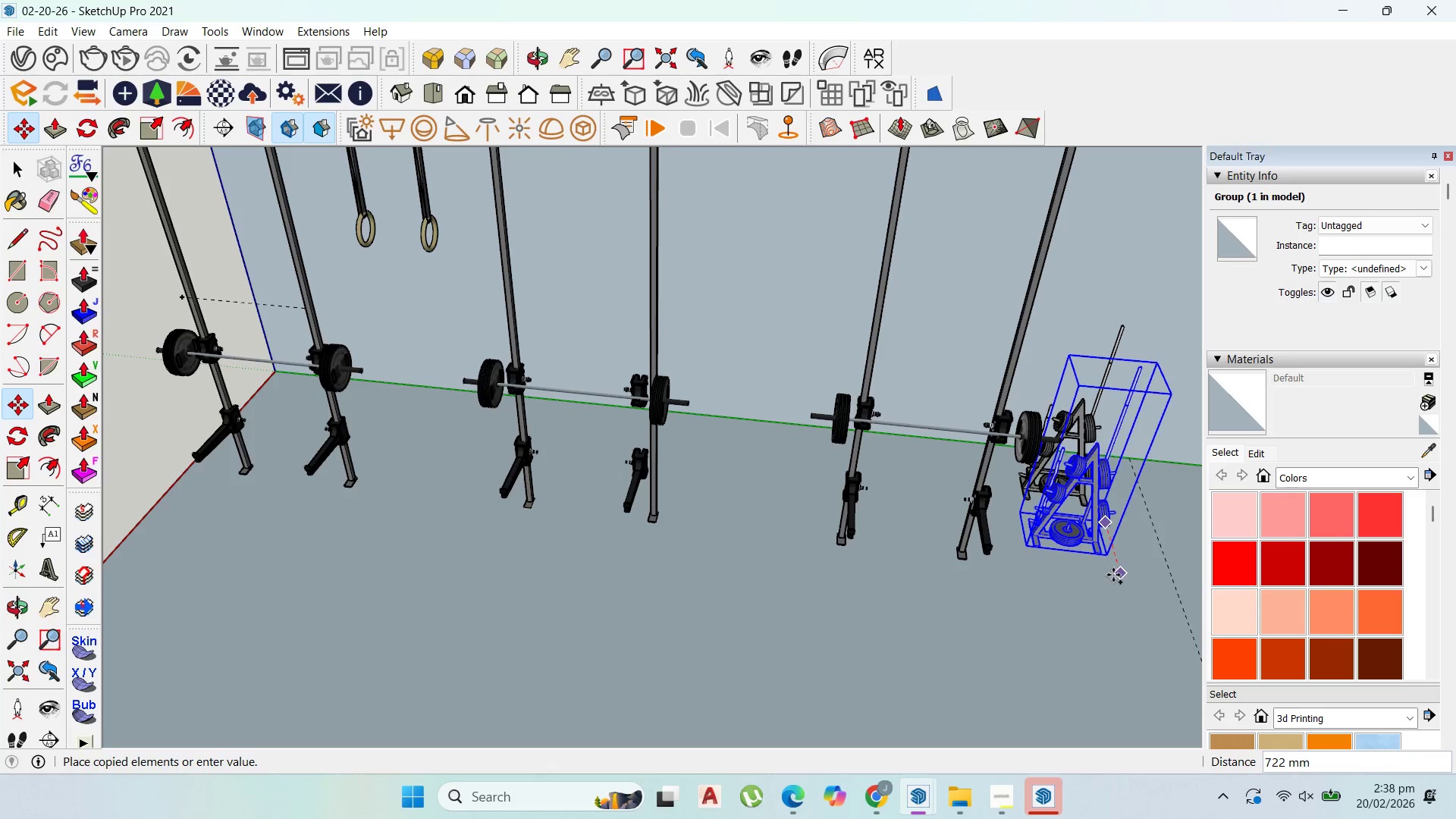 
left_click([1113, 575])
 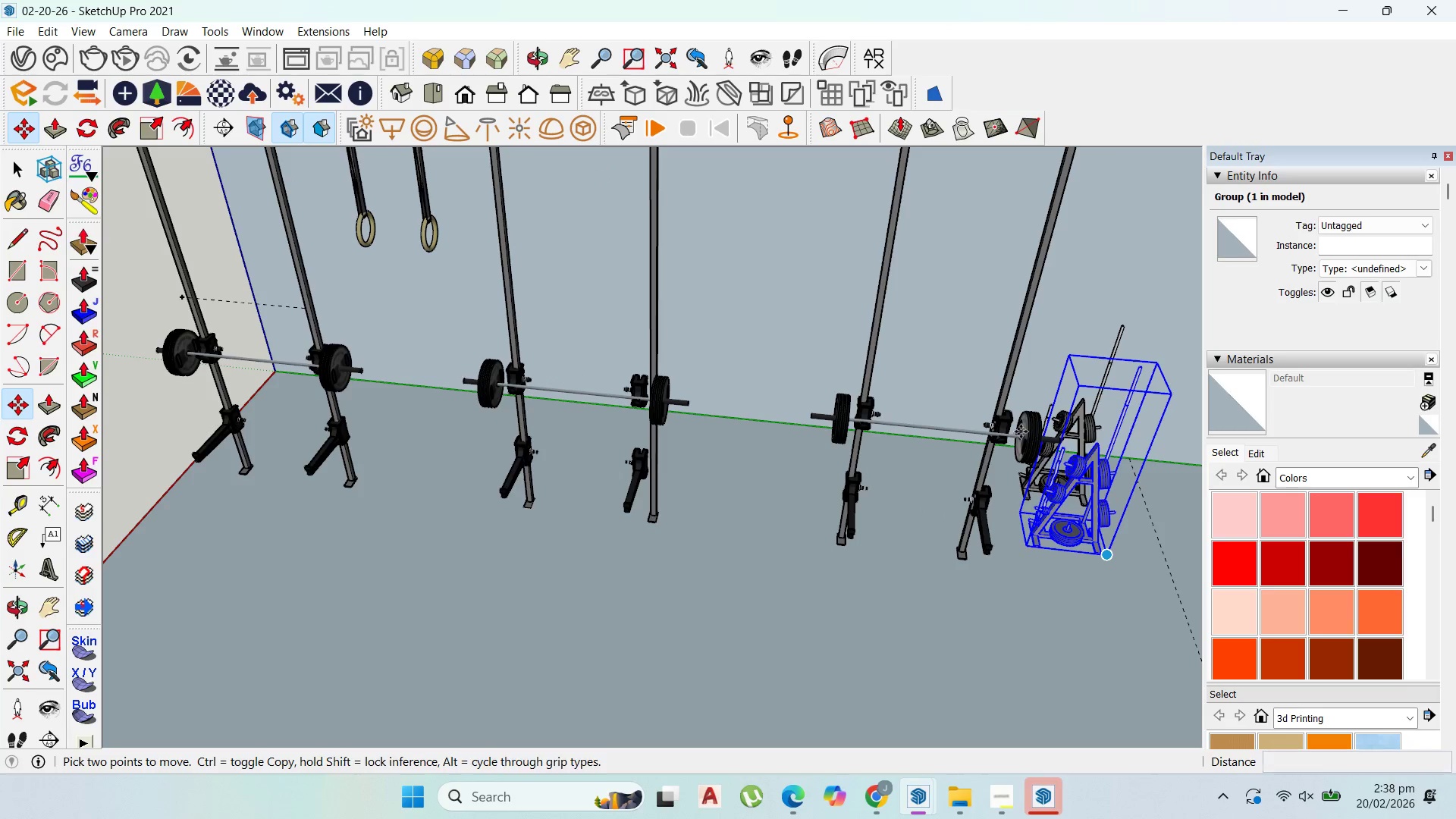 
scroll: coordinate [335, 415], scroll_direction: down, amount: 10.0
 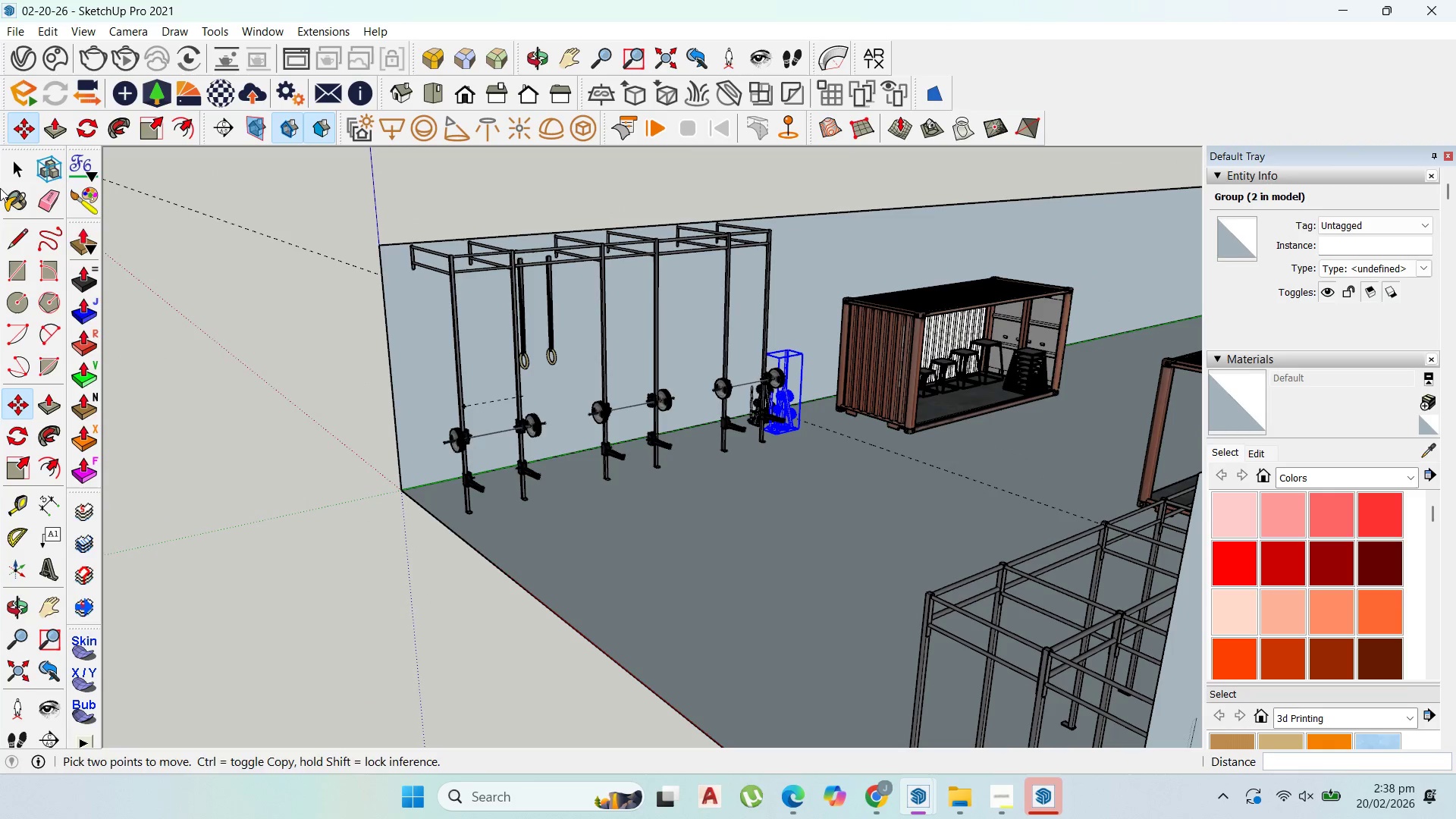 
left_click([18, 165])
 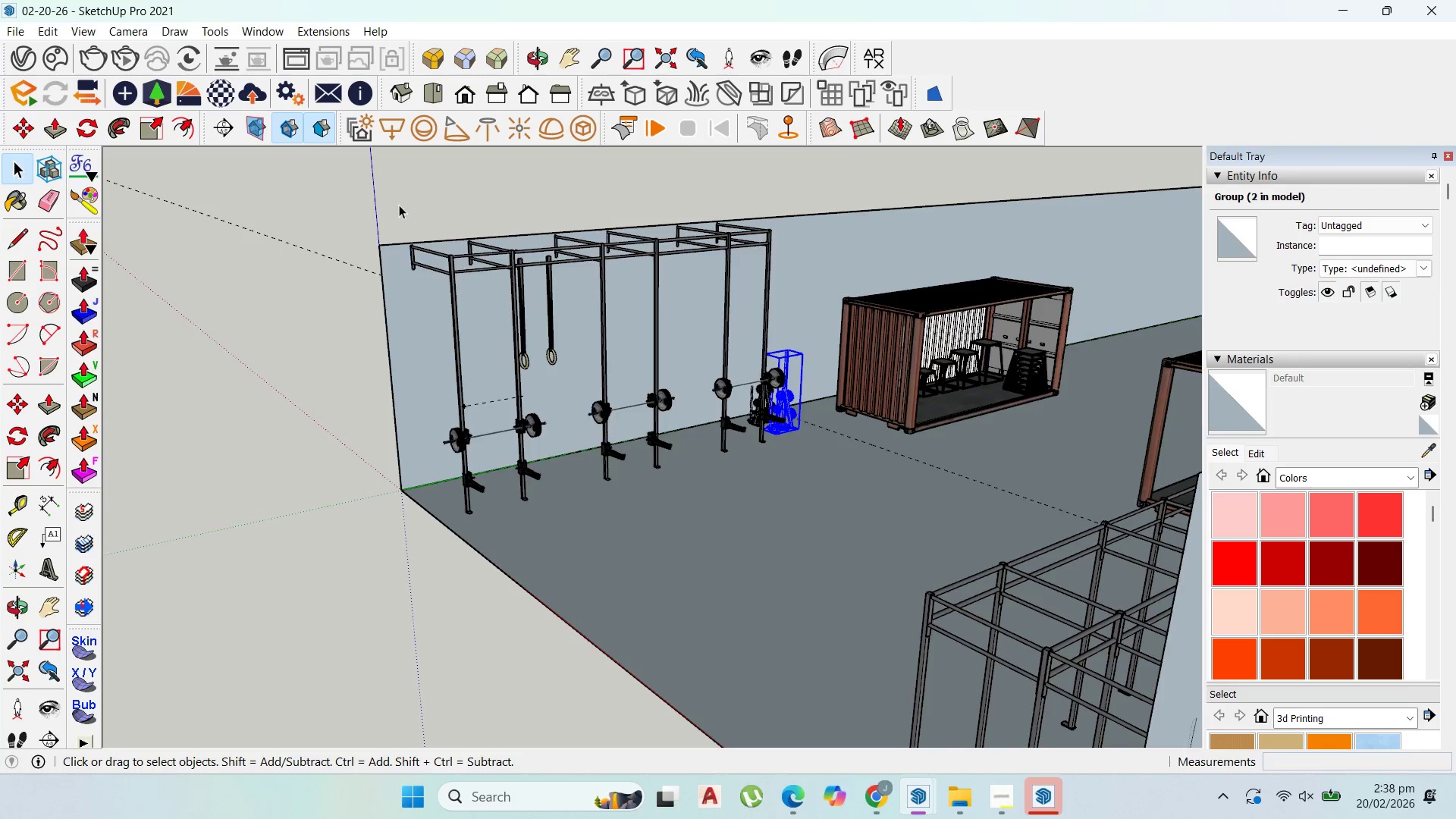 
scroll: coordinate [450, 231], scroll_direction: up, amount: 4.0
 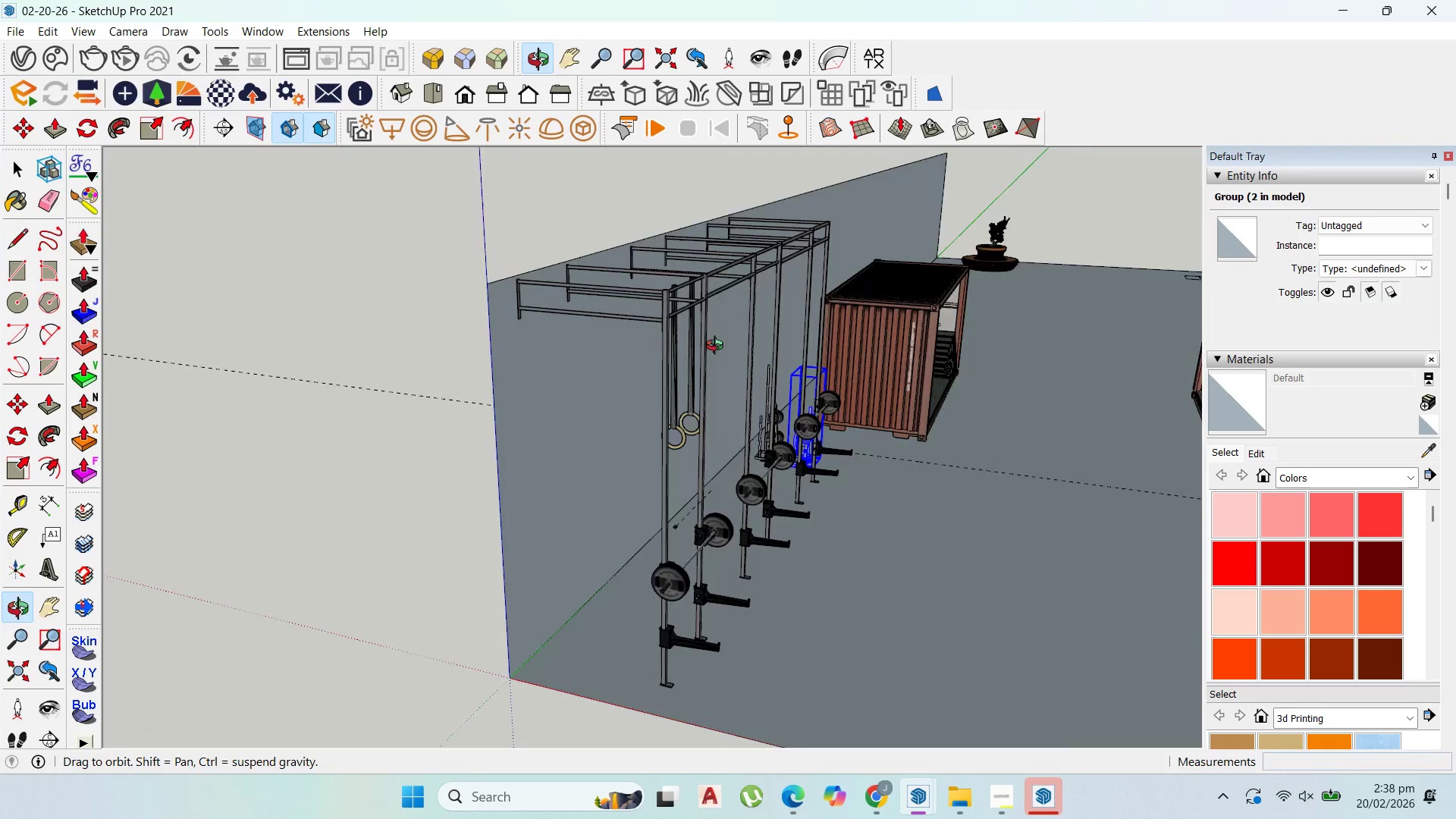 
scroll: coordinate [667, 323], scroll_direction: down, amount: 8.0
 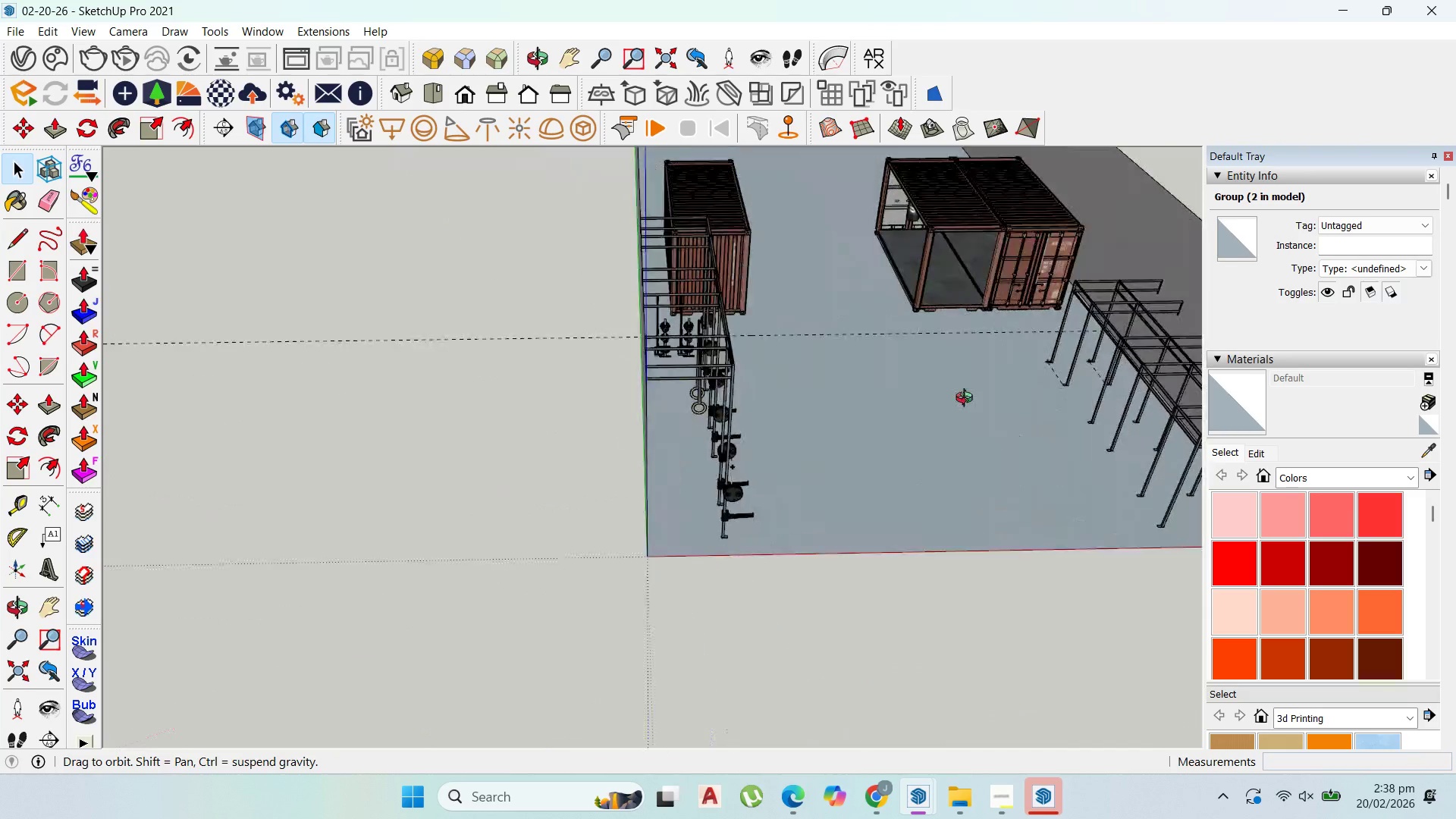 
scroll: coordinate [816, 398], scroll_direction: up, amount: 7.0
 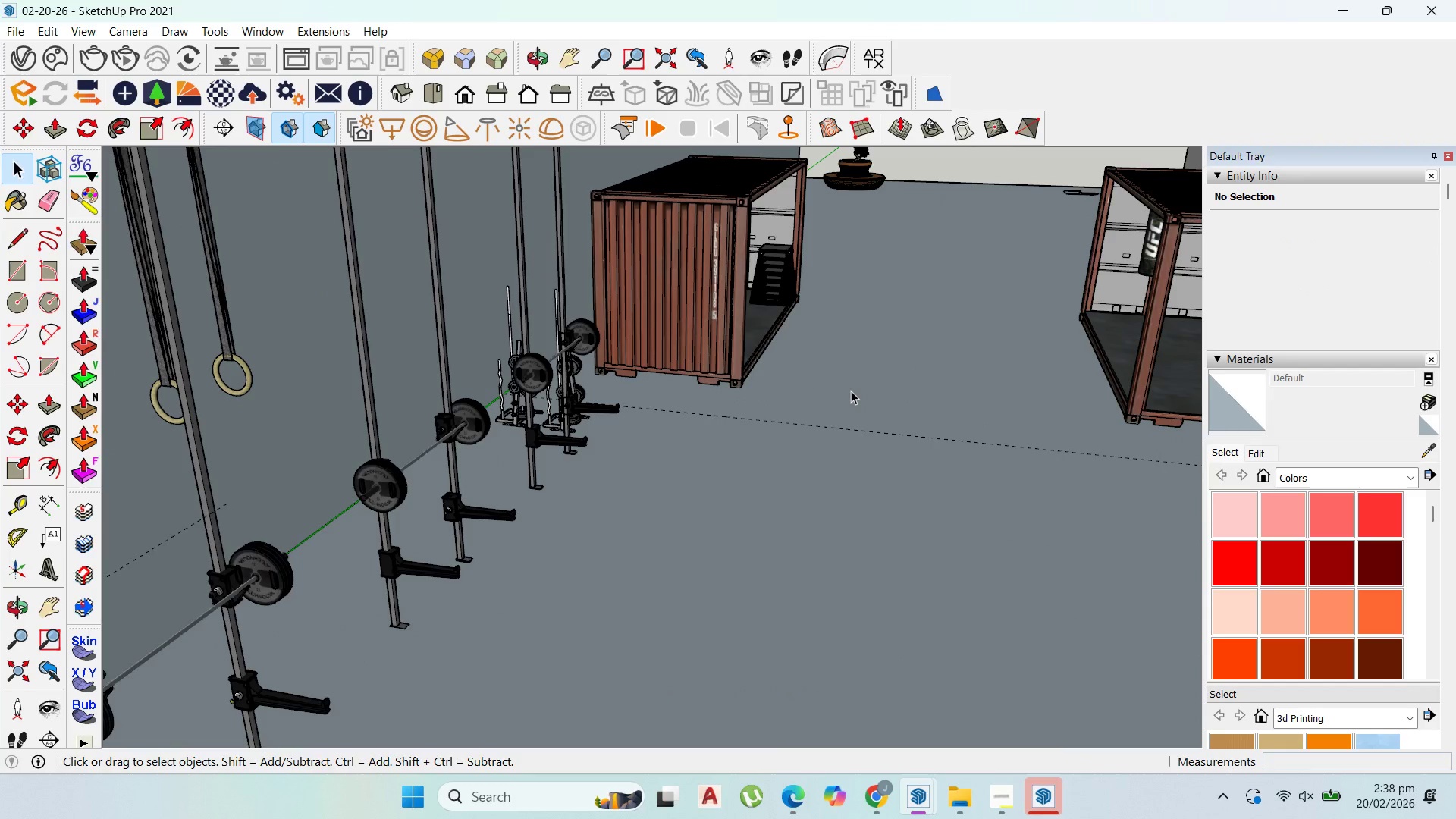 
scroll: coordinate [752, 415], scroll_direction: down, amount: 4.0
 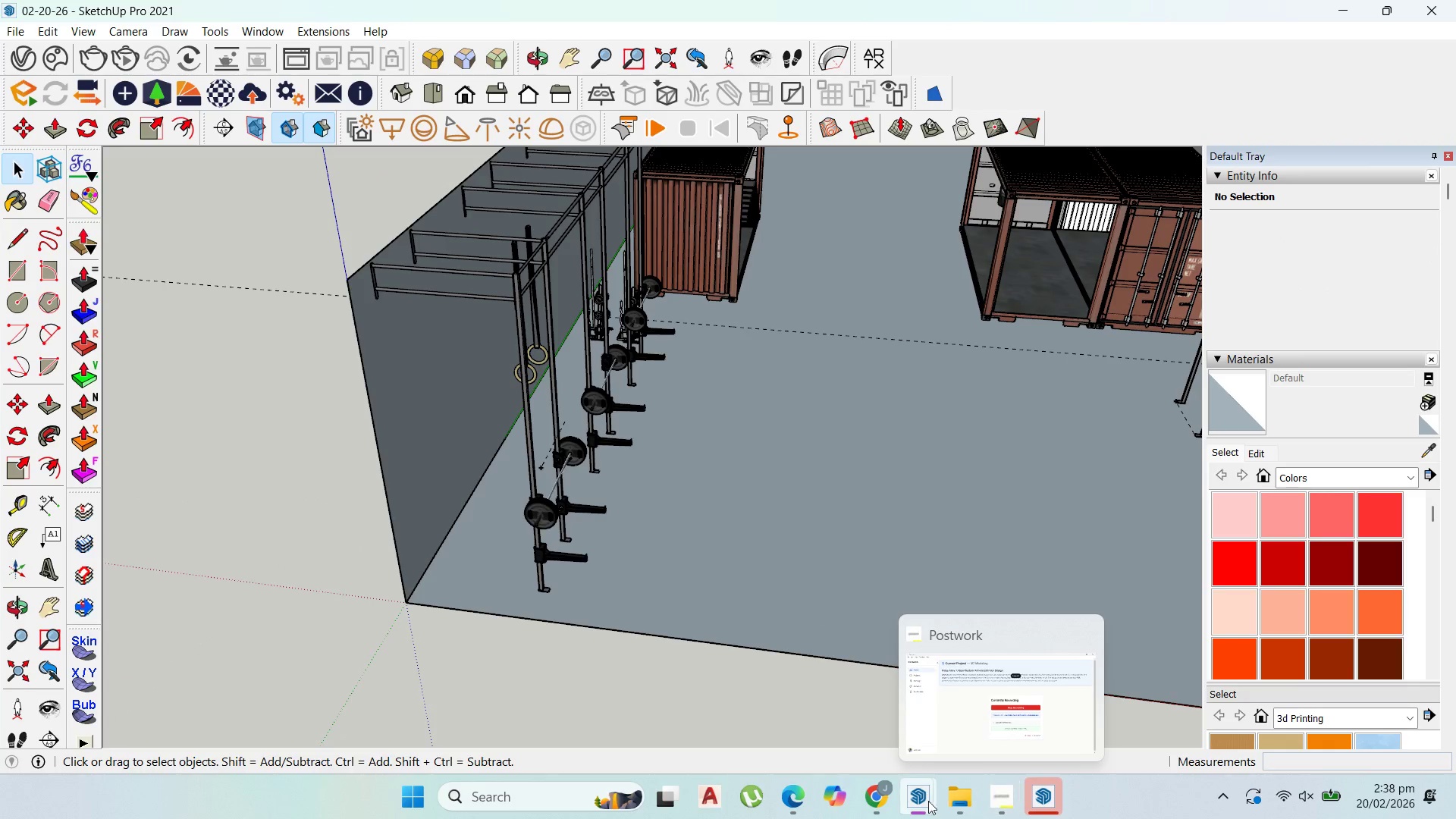 
left_click([993, 797])